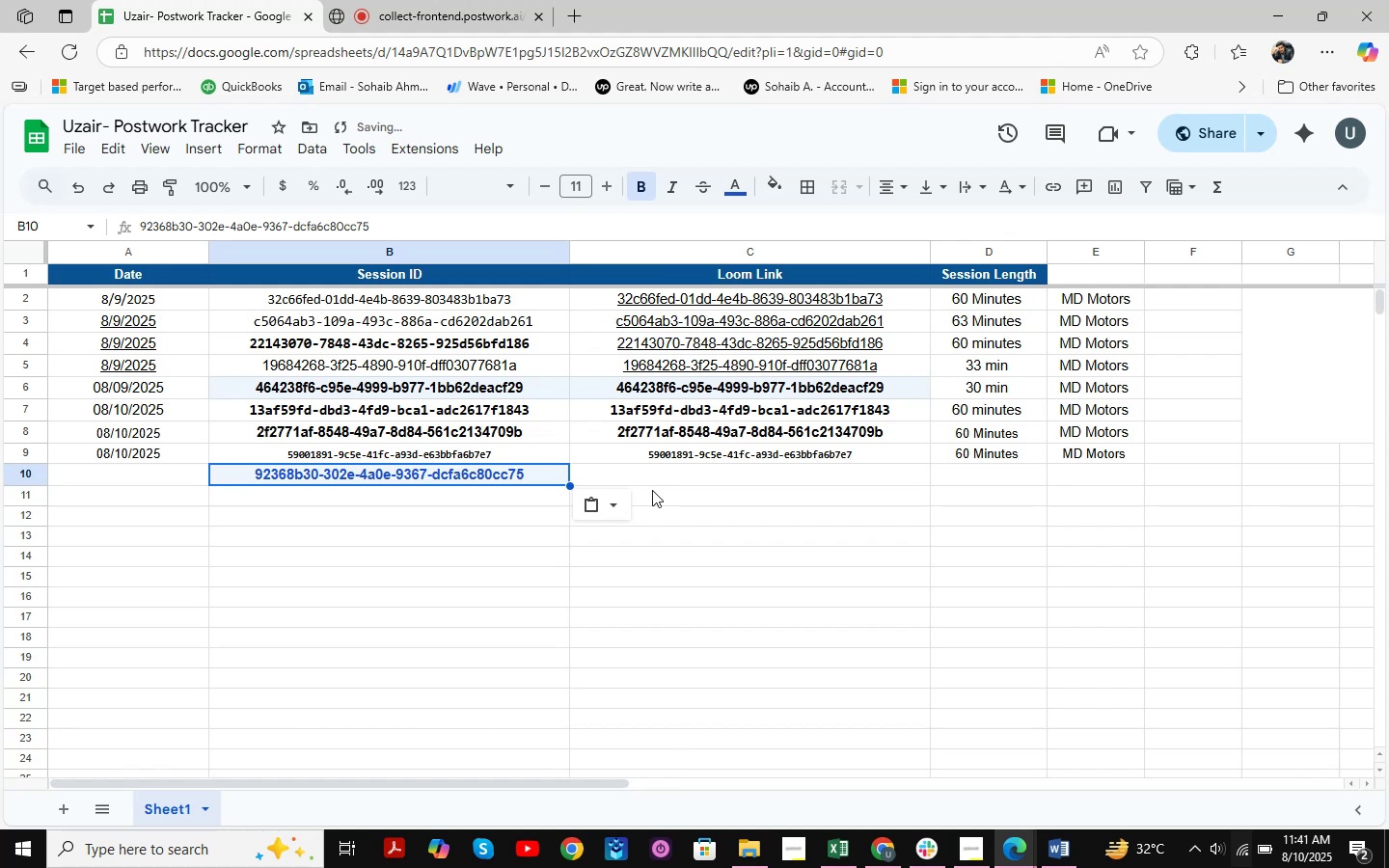 
left_click([675, 470])
 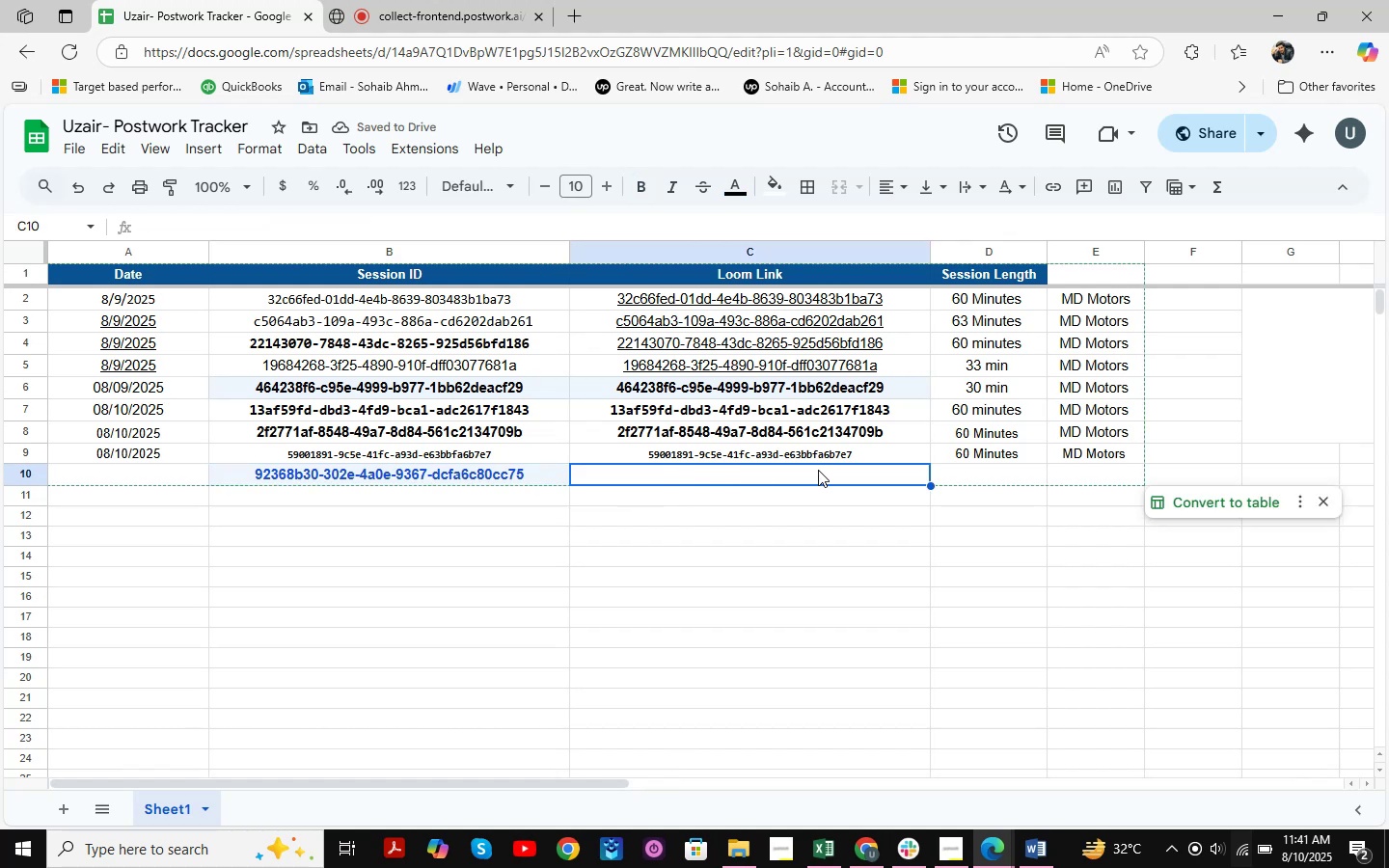 
left_click([938, 466])
 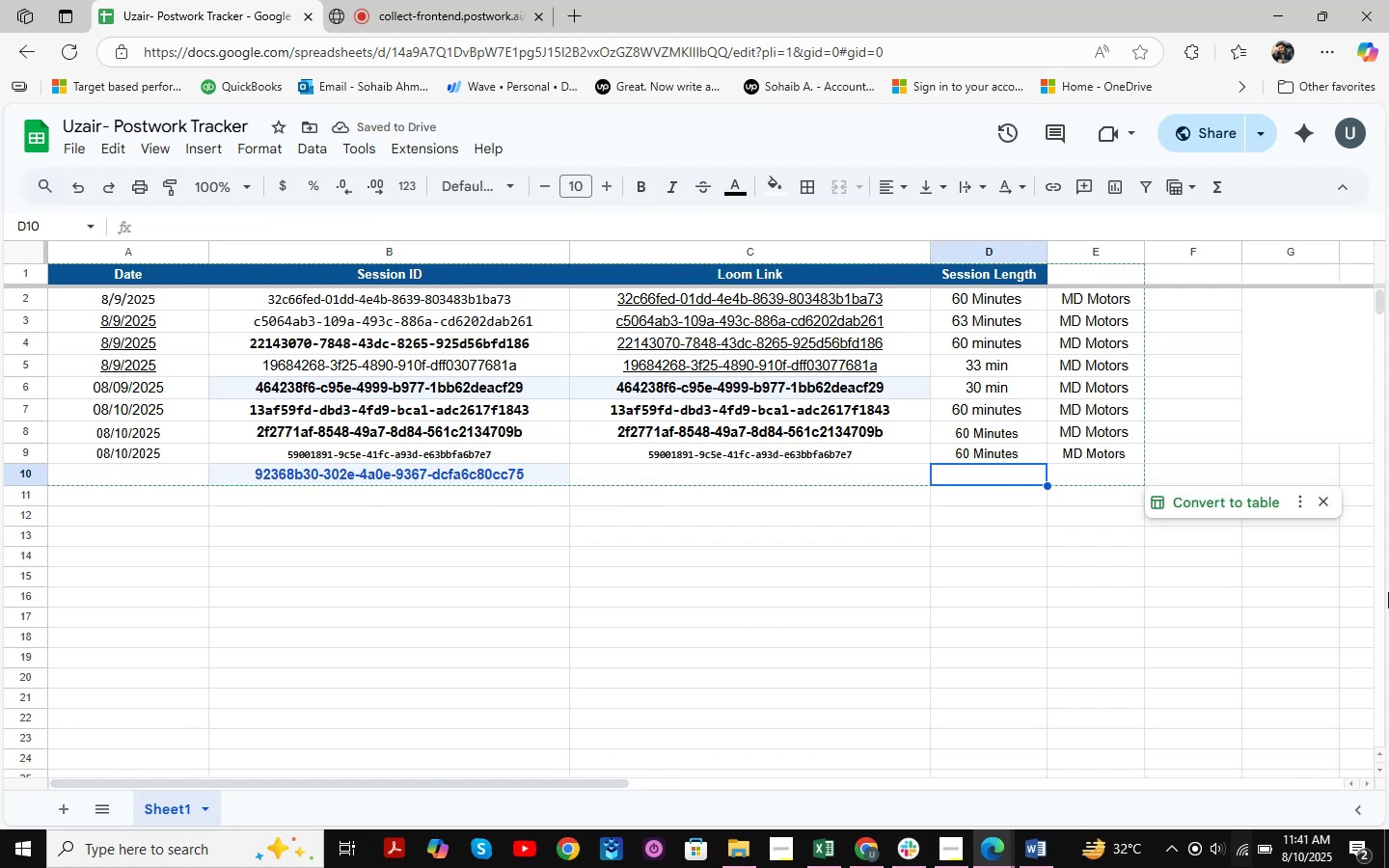 
type(60 Minutes )
 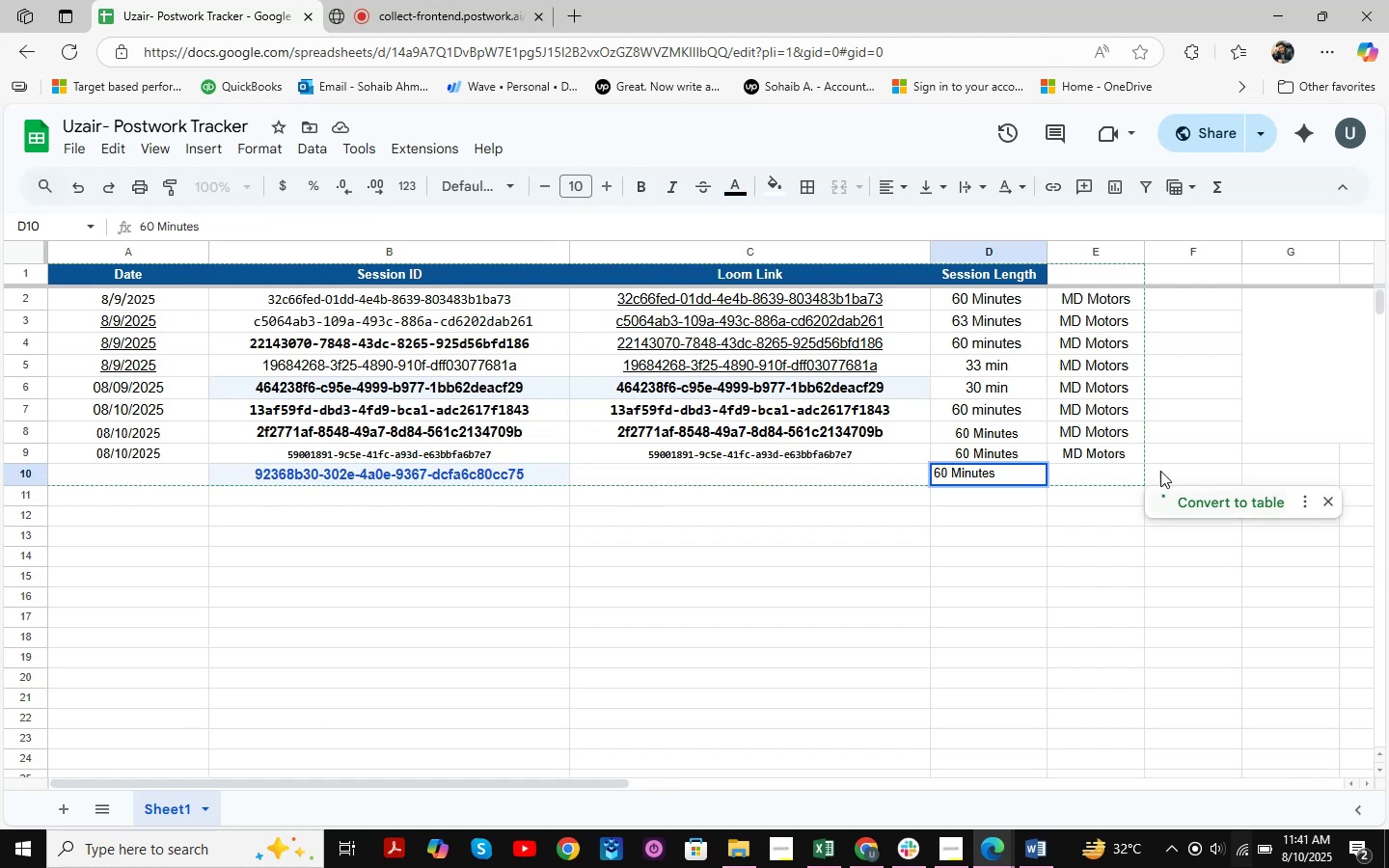 
left_click([1072, 463])
 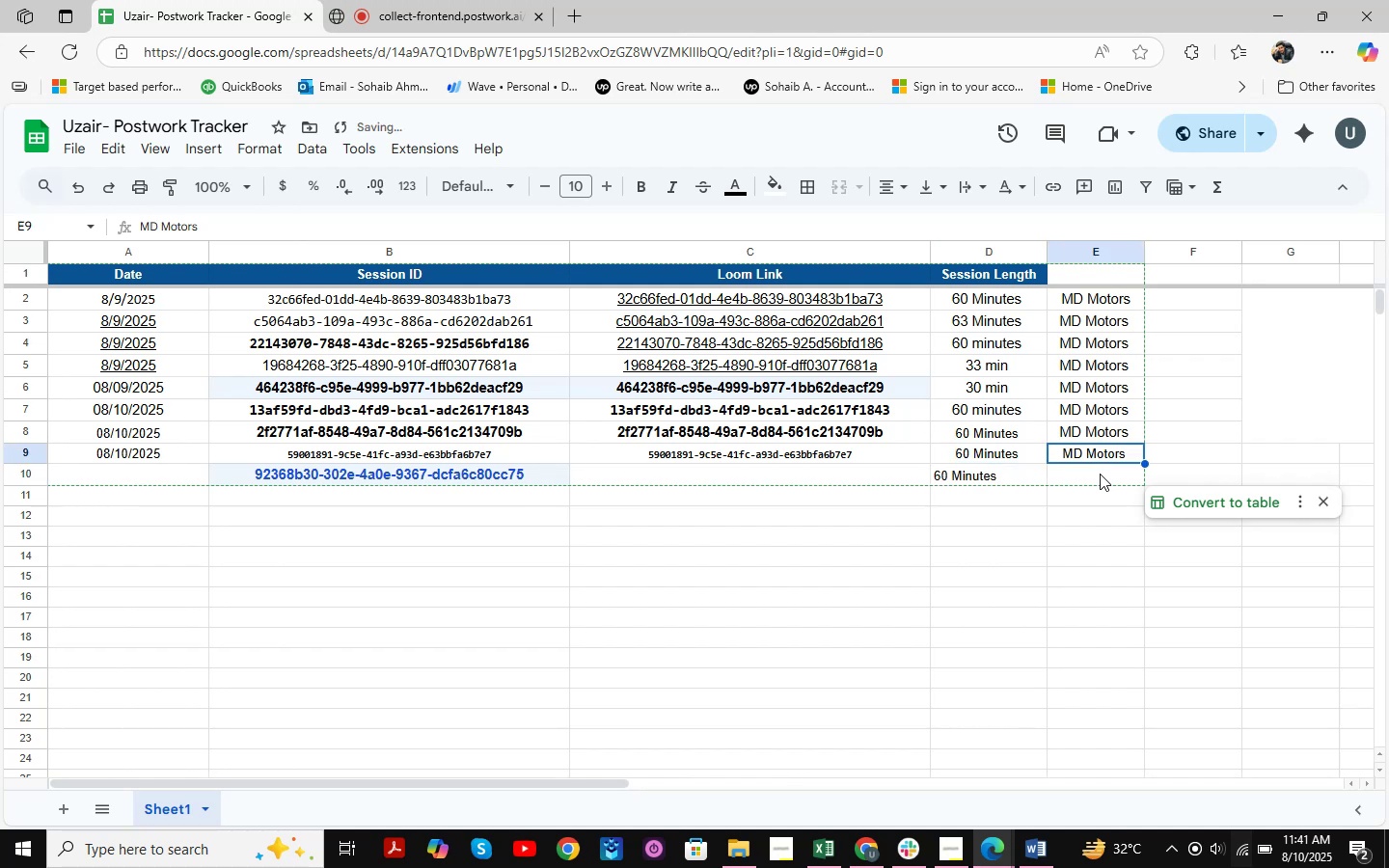 
left_click([1100, 474])
 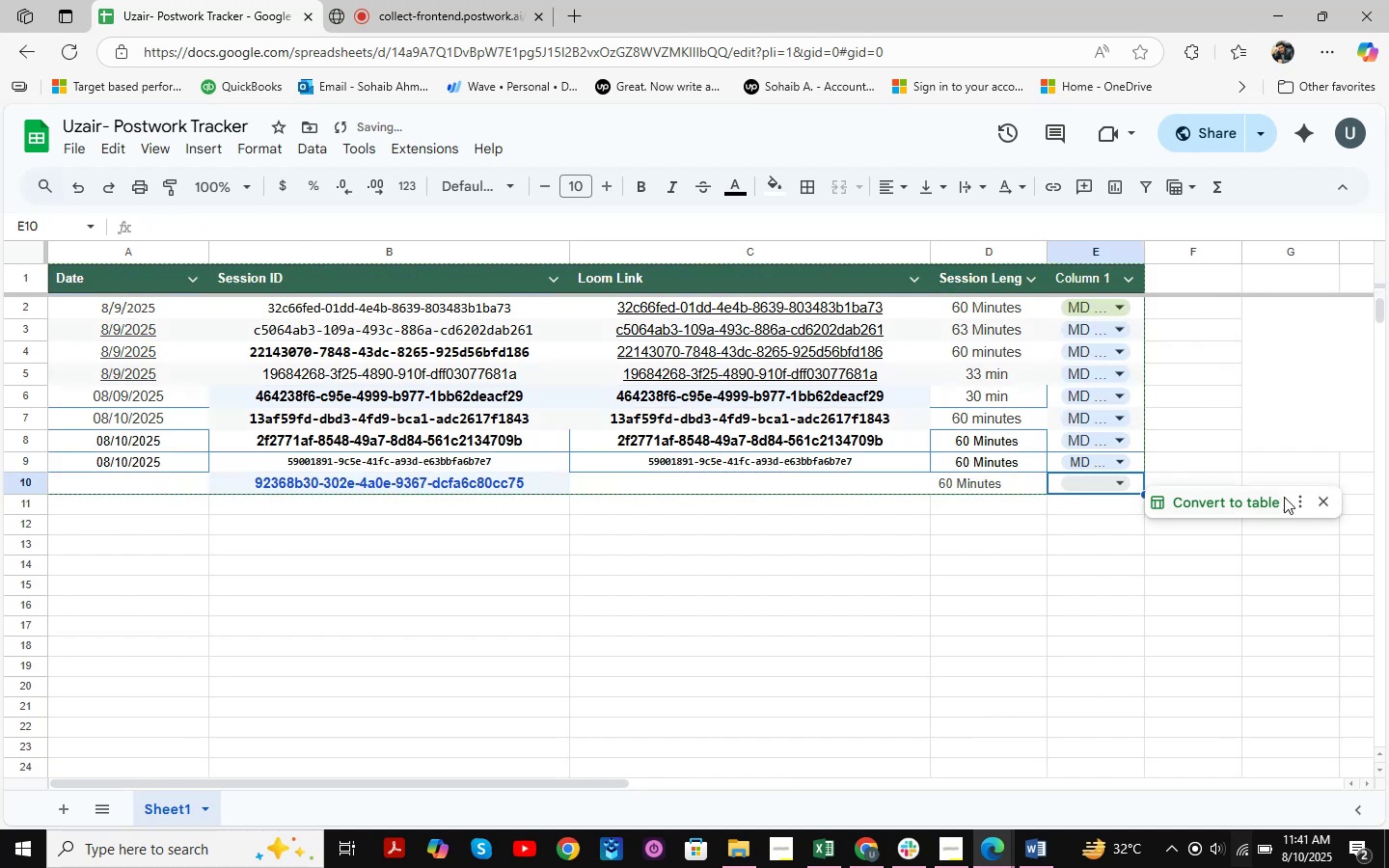 
type(MD Motors )
 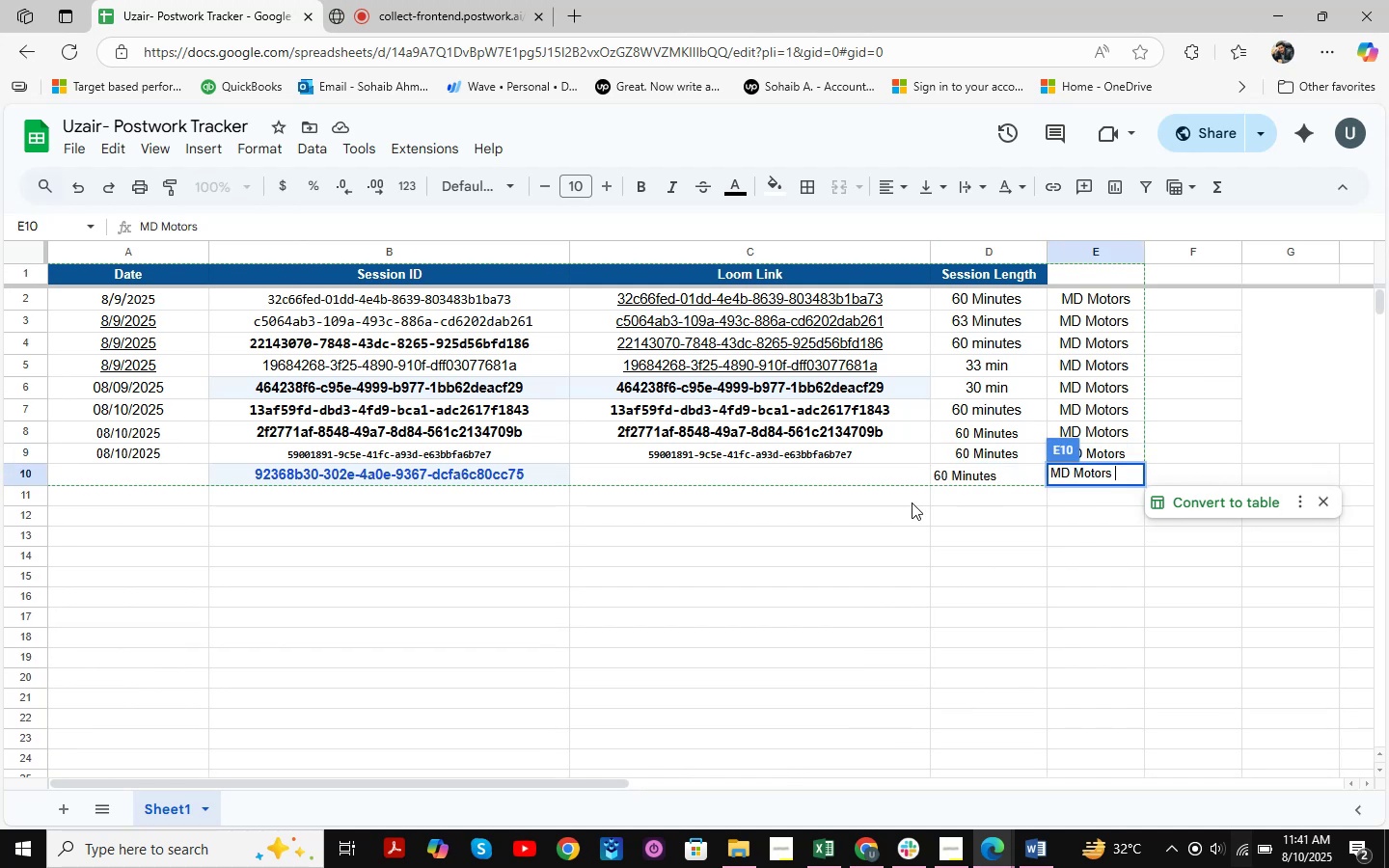 
left_click([865, 535])
 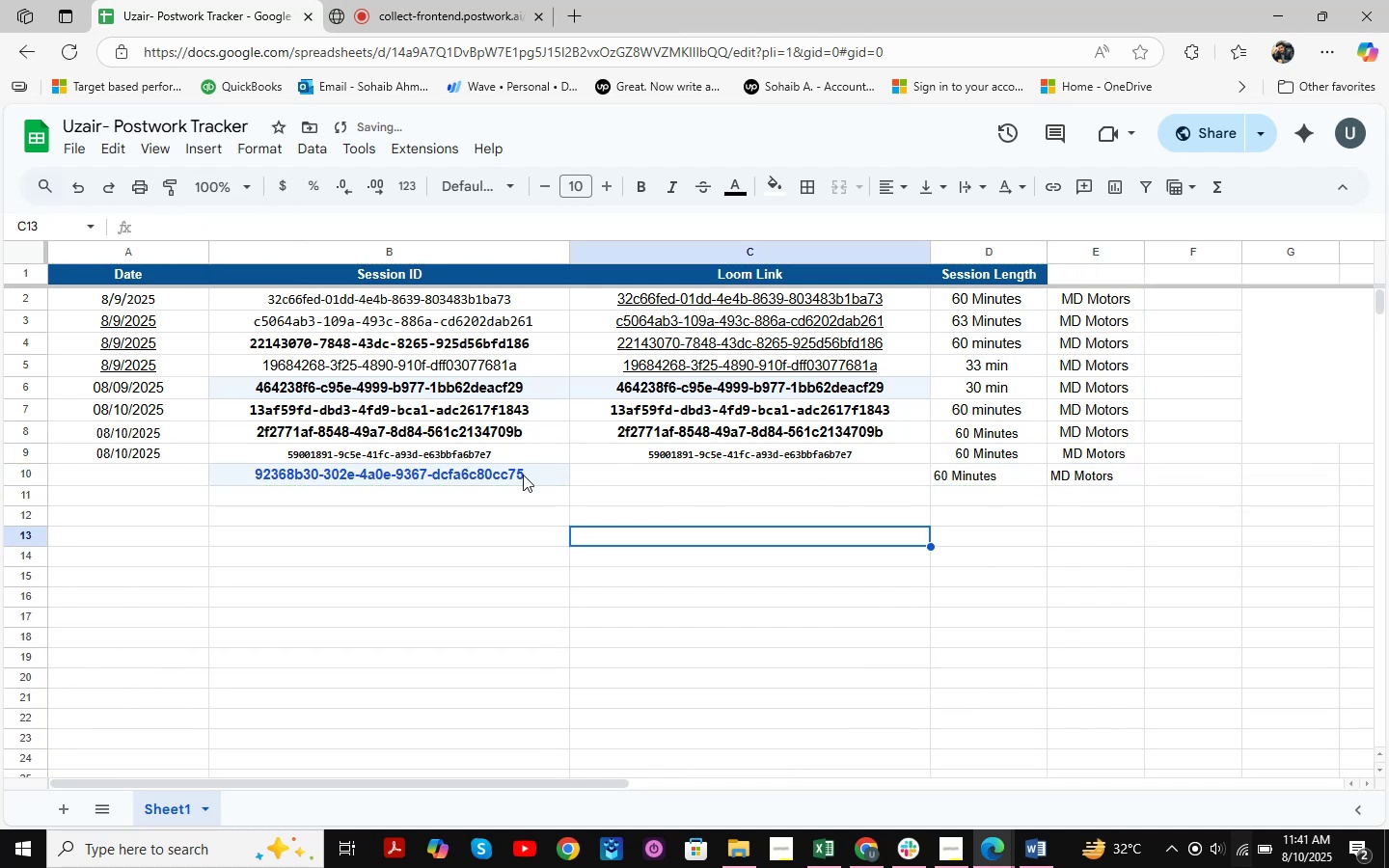 
left_click([166, 468])
 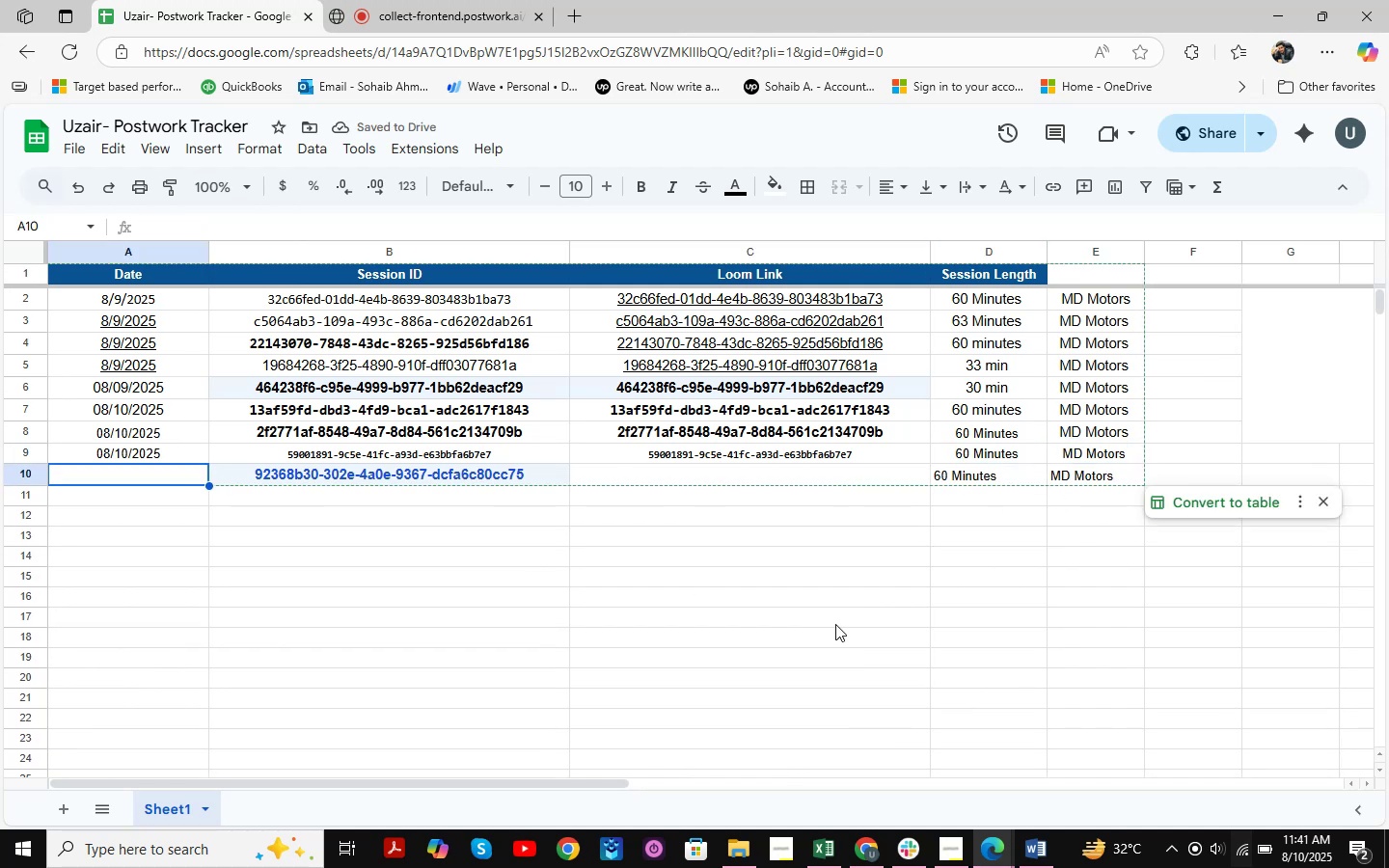 
key(Numpad0)
 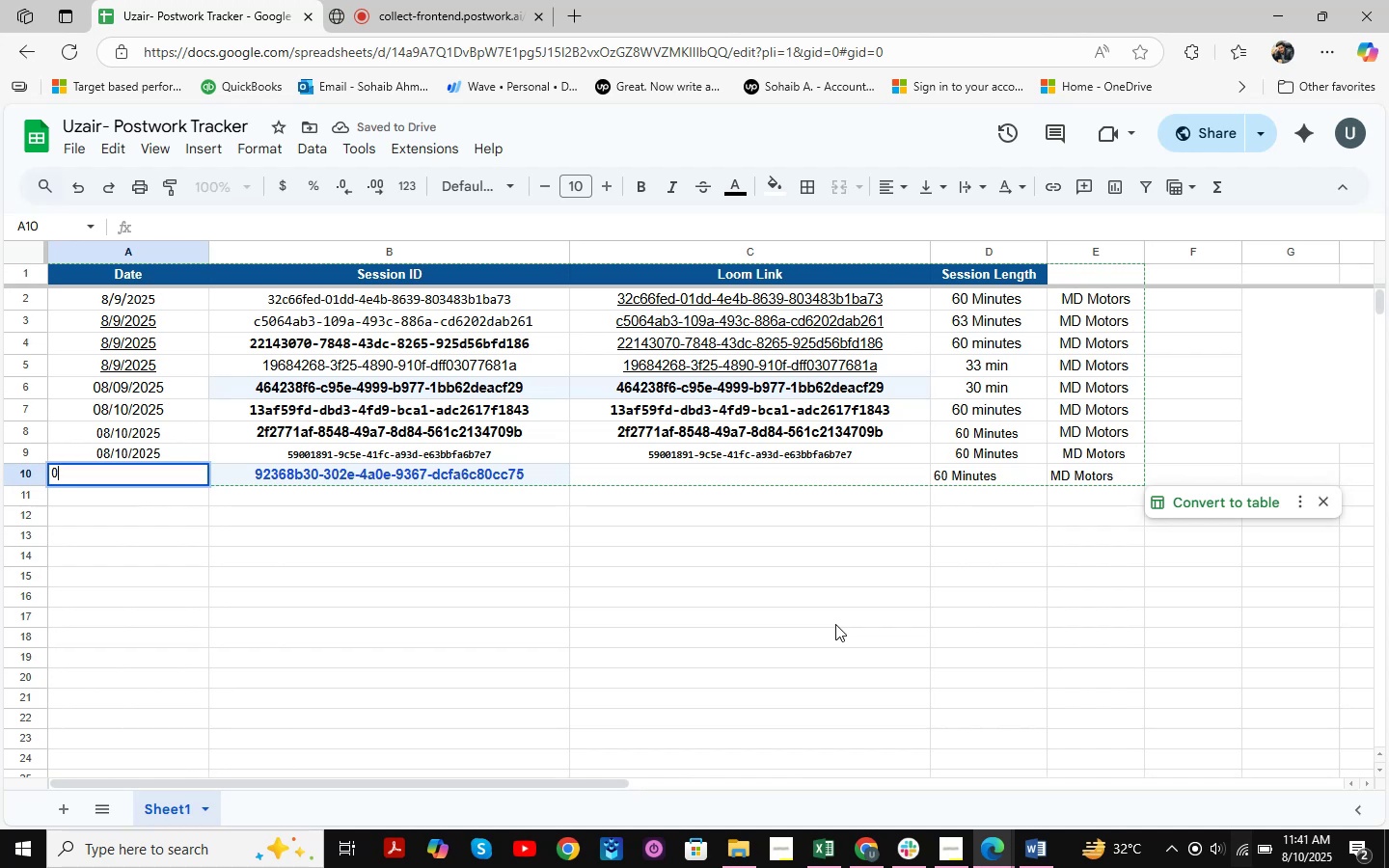 
key(Numpad8)
 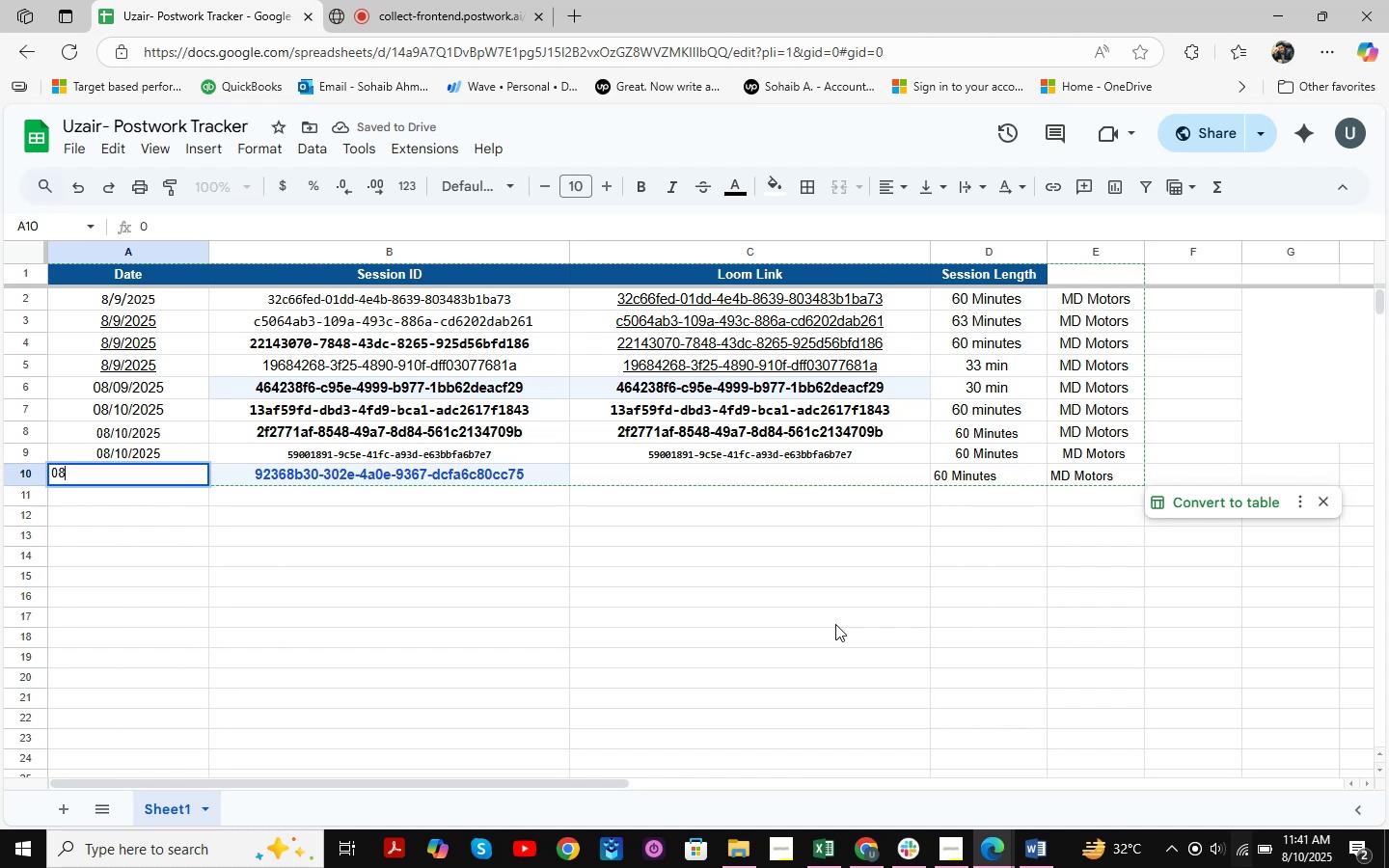 
key(NumpadDivide)
 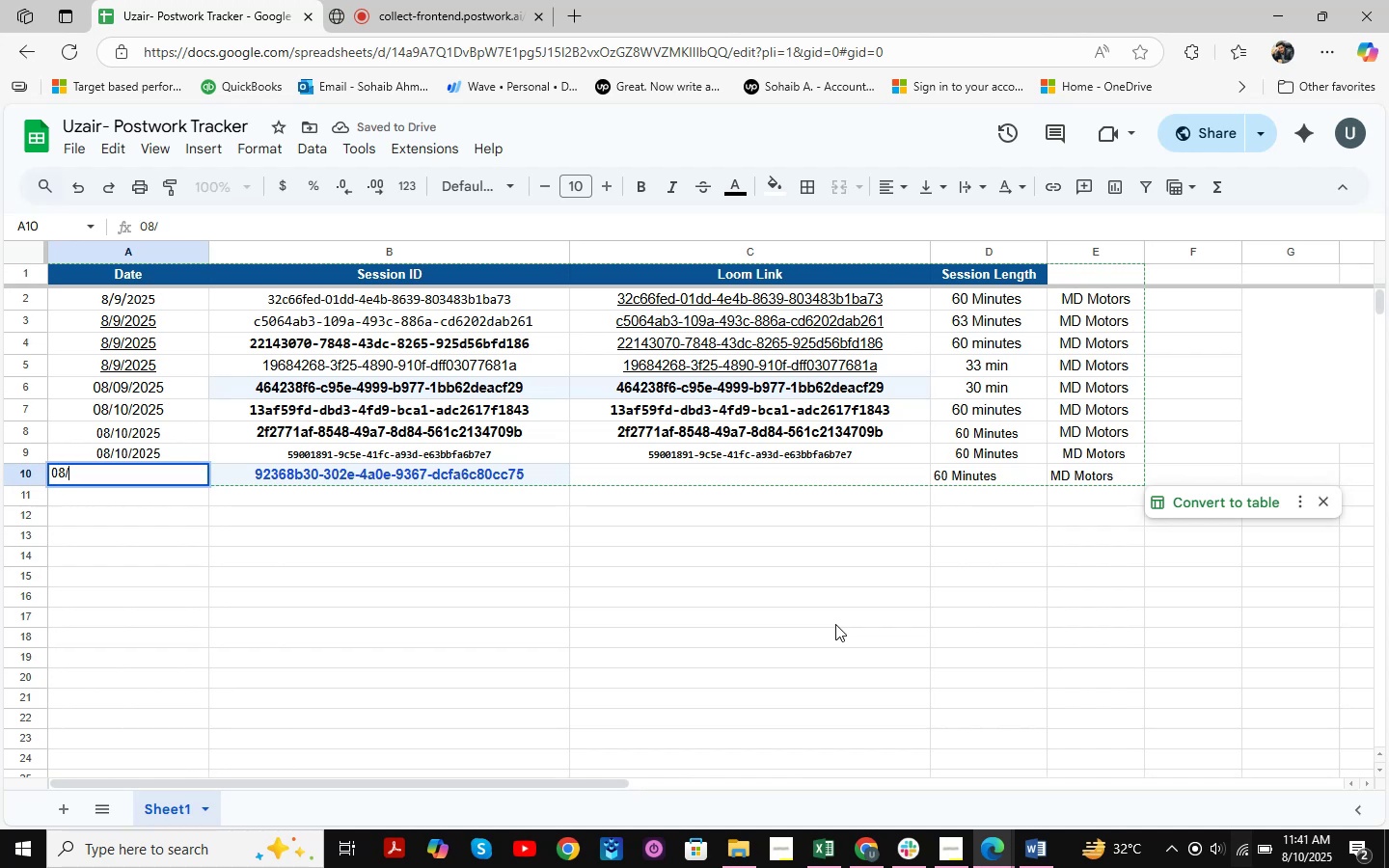 
key(Numpad1)
 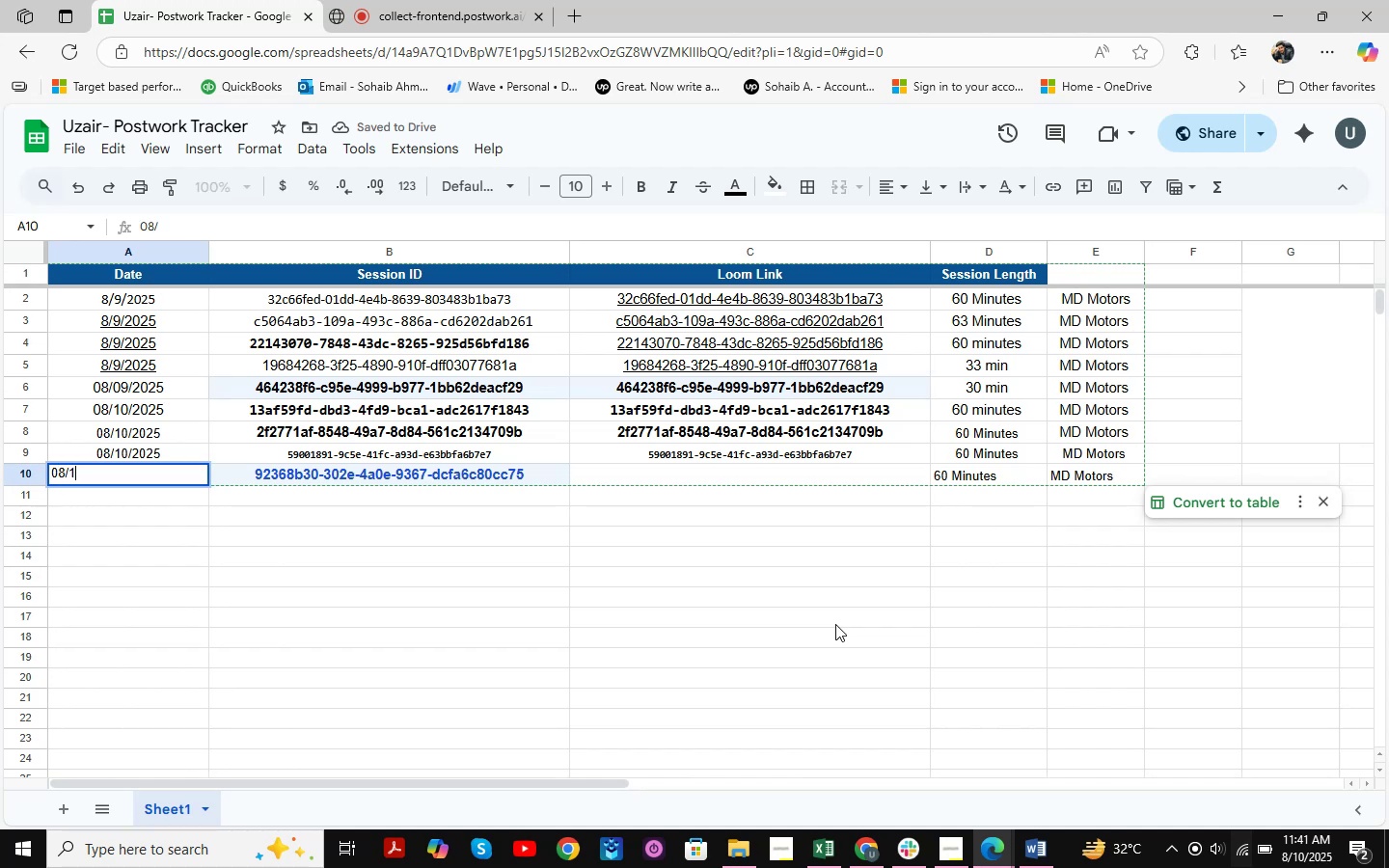 
key(Numpad0)
 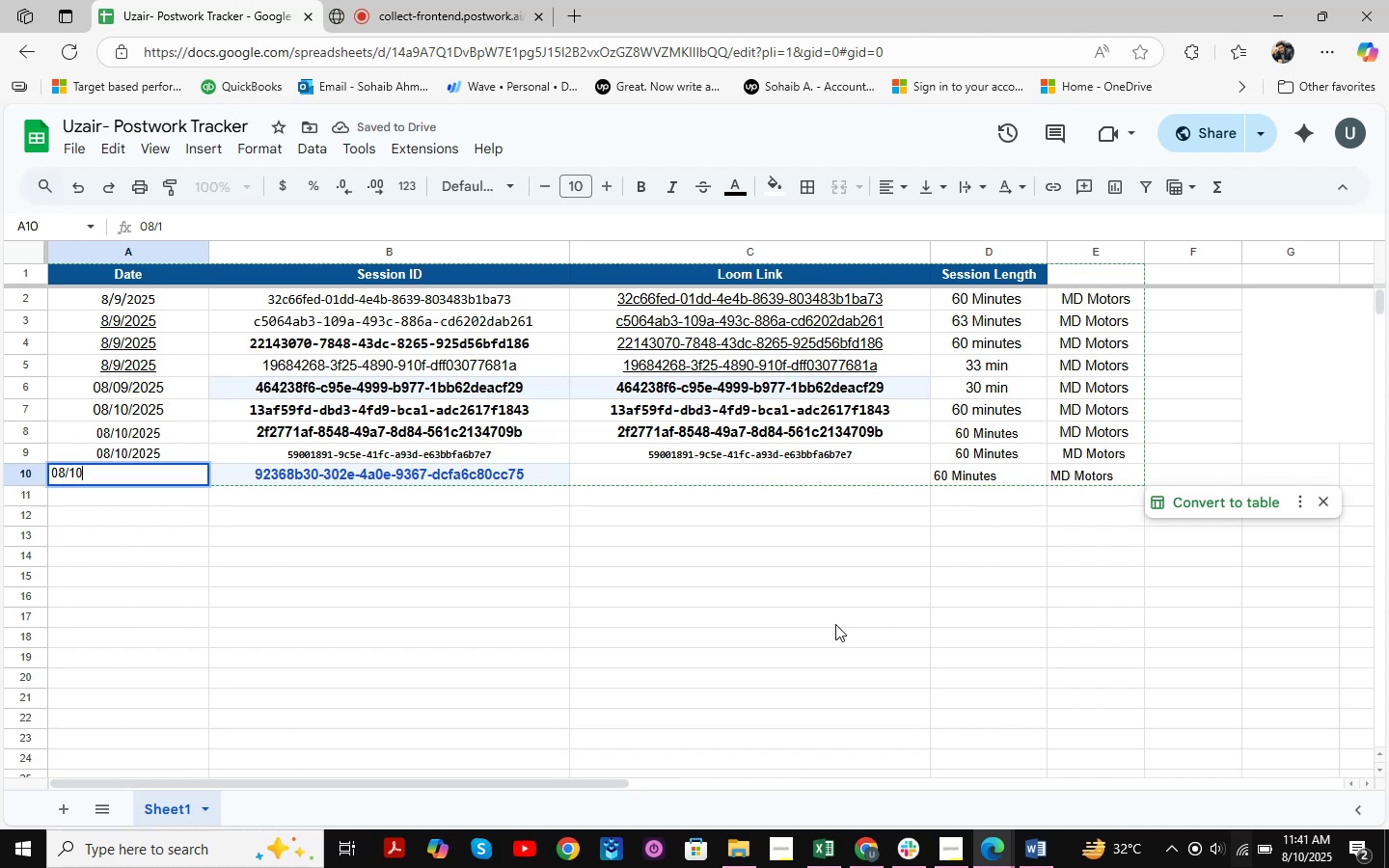 
key(NumpadDivide)
 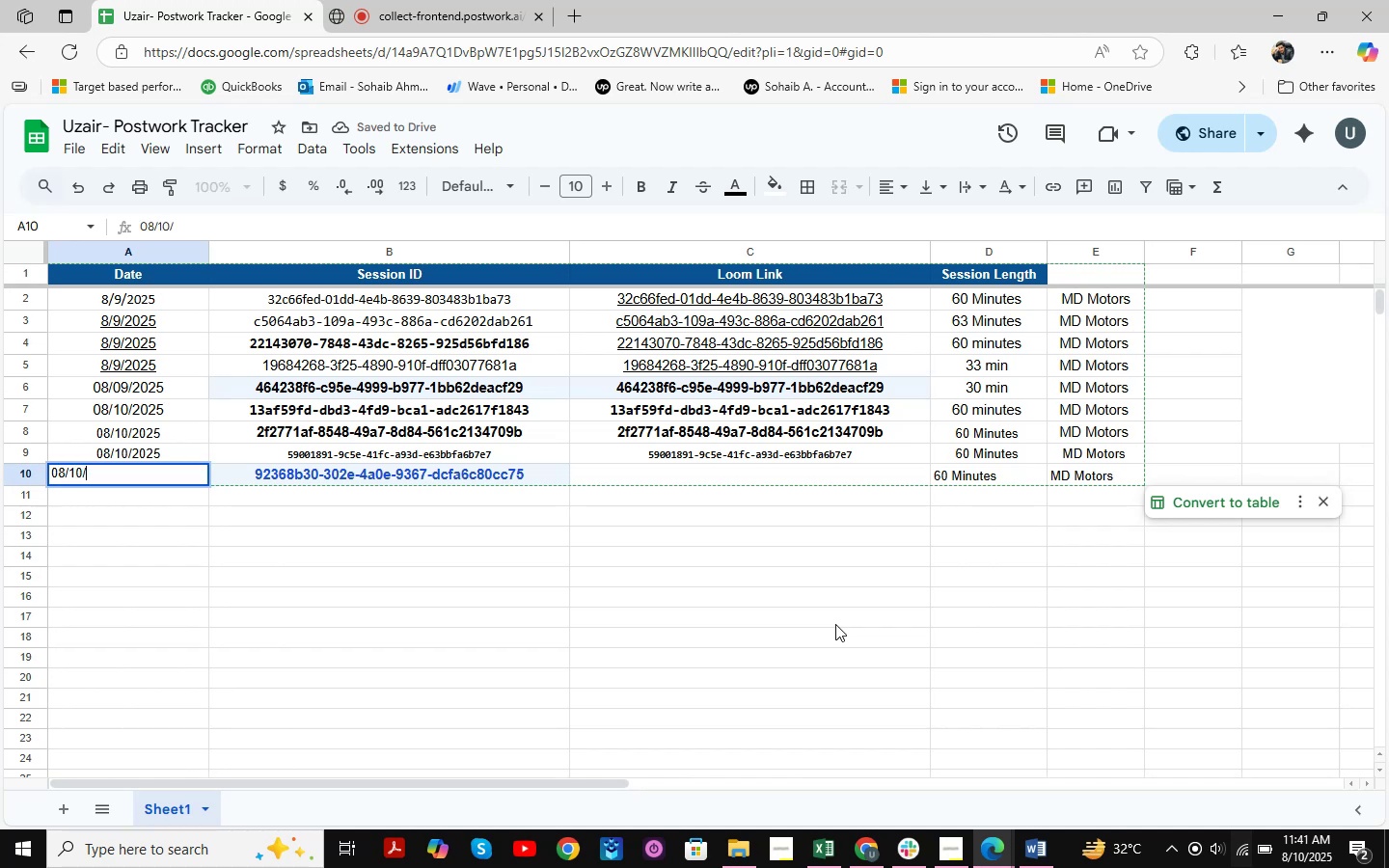 
key(Numpad2)
 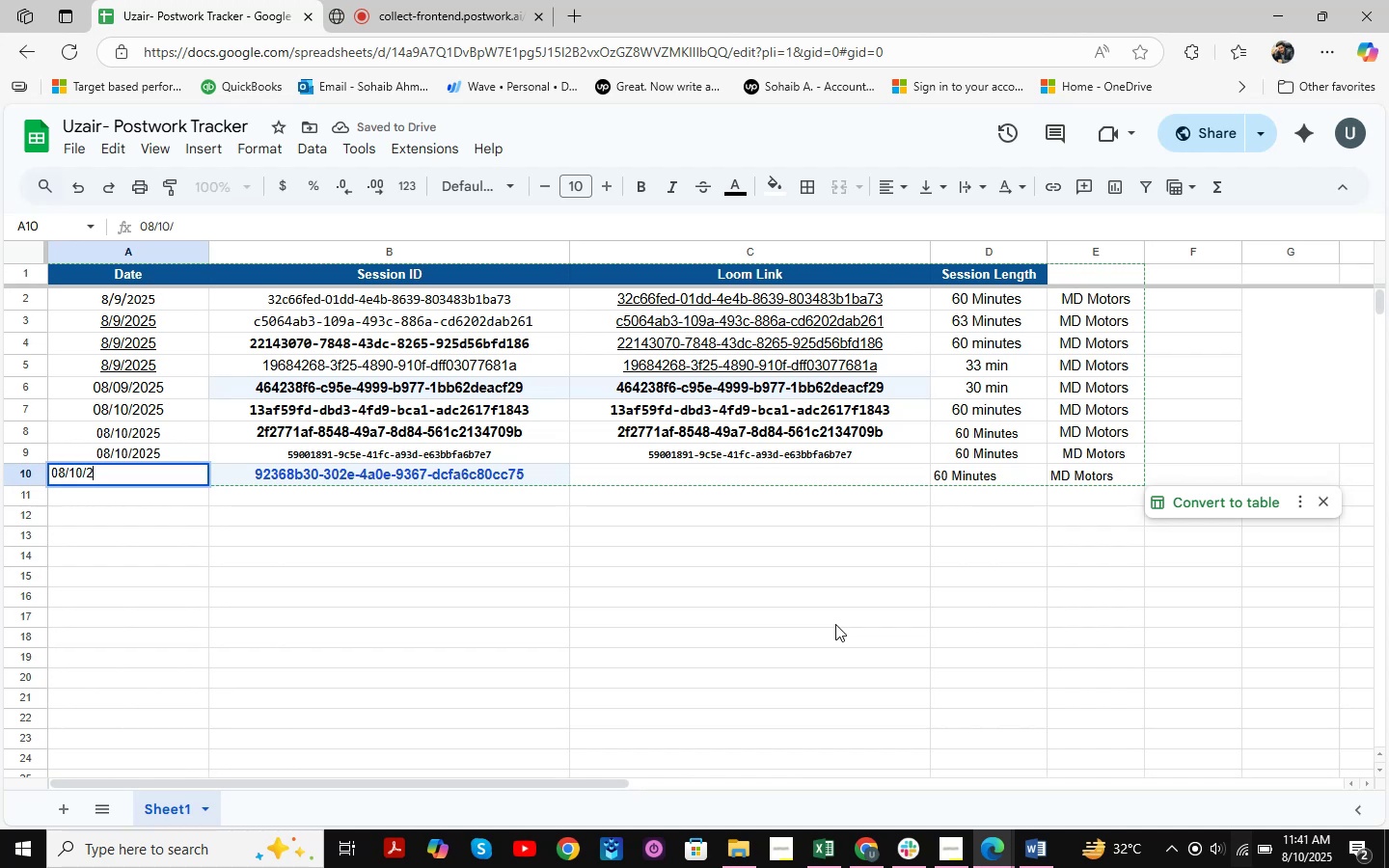 
key(Numpad0)
 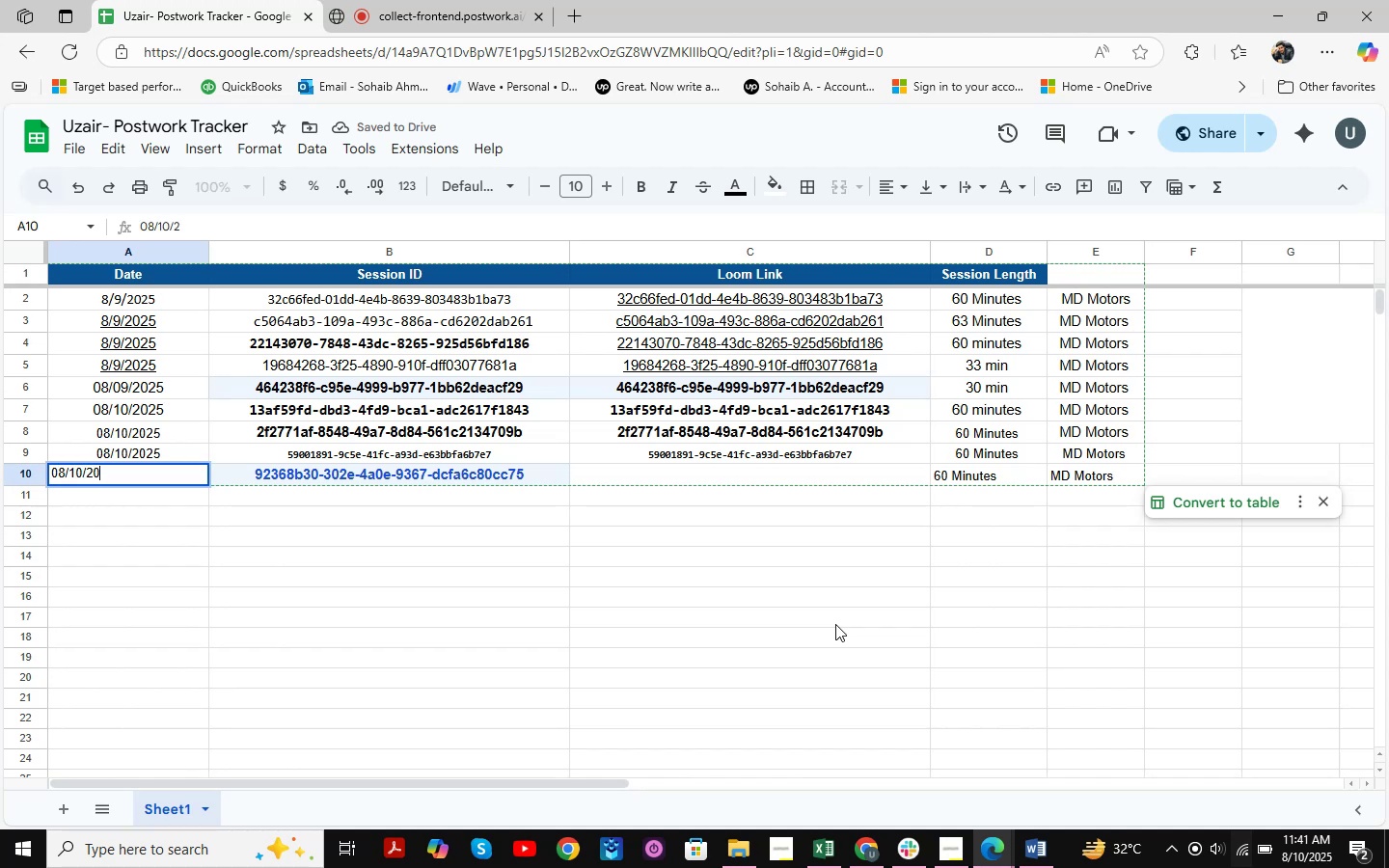 
key(Numpad2)
 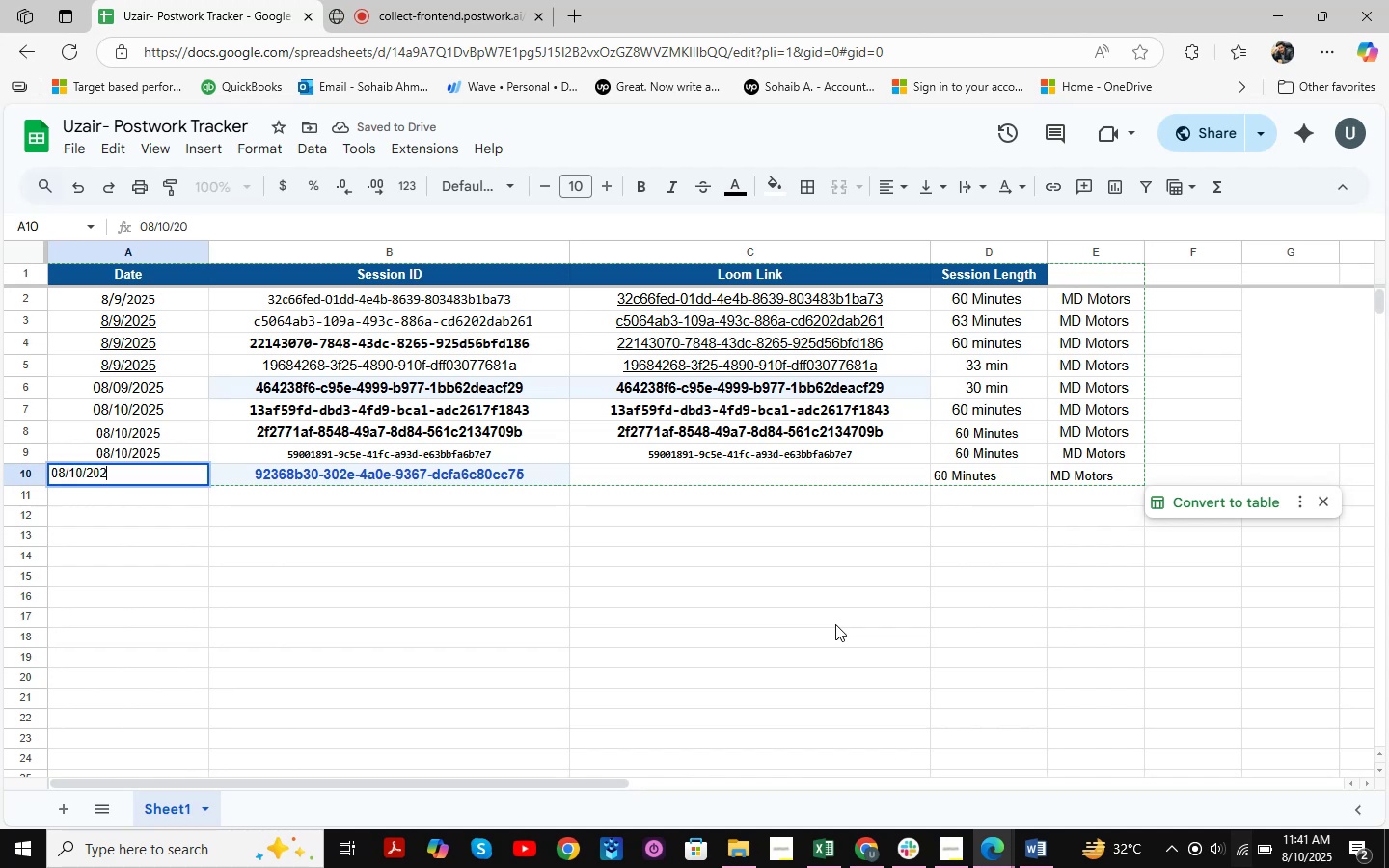 
key(Numpad5)
 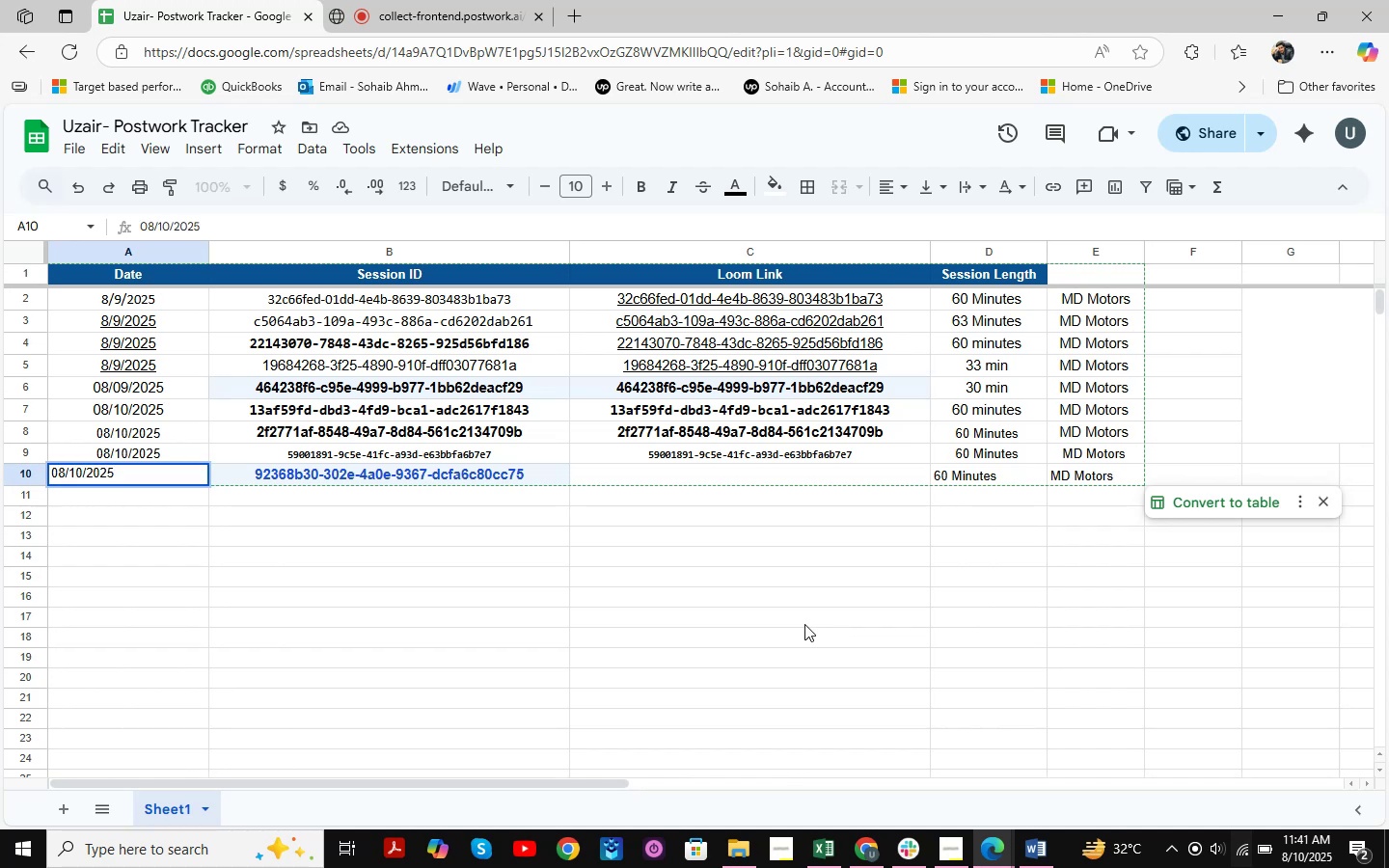 
left_click([404, 573])
 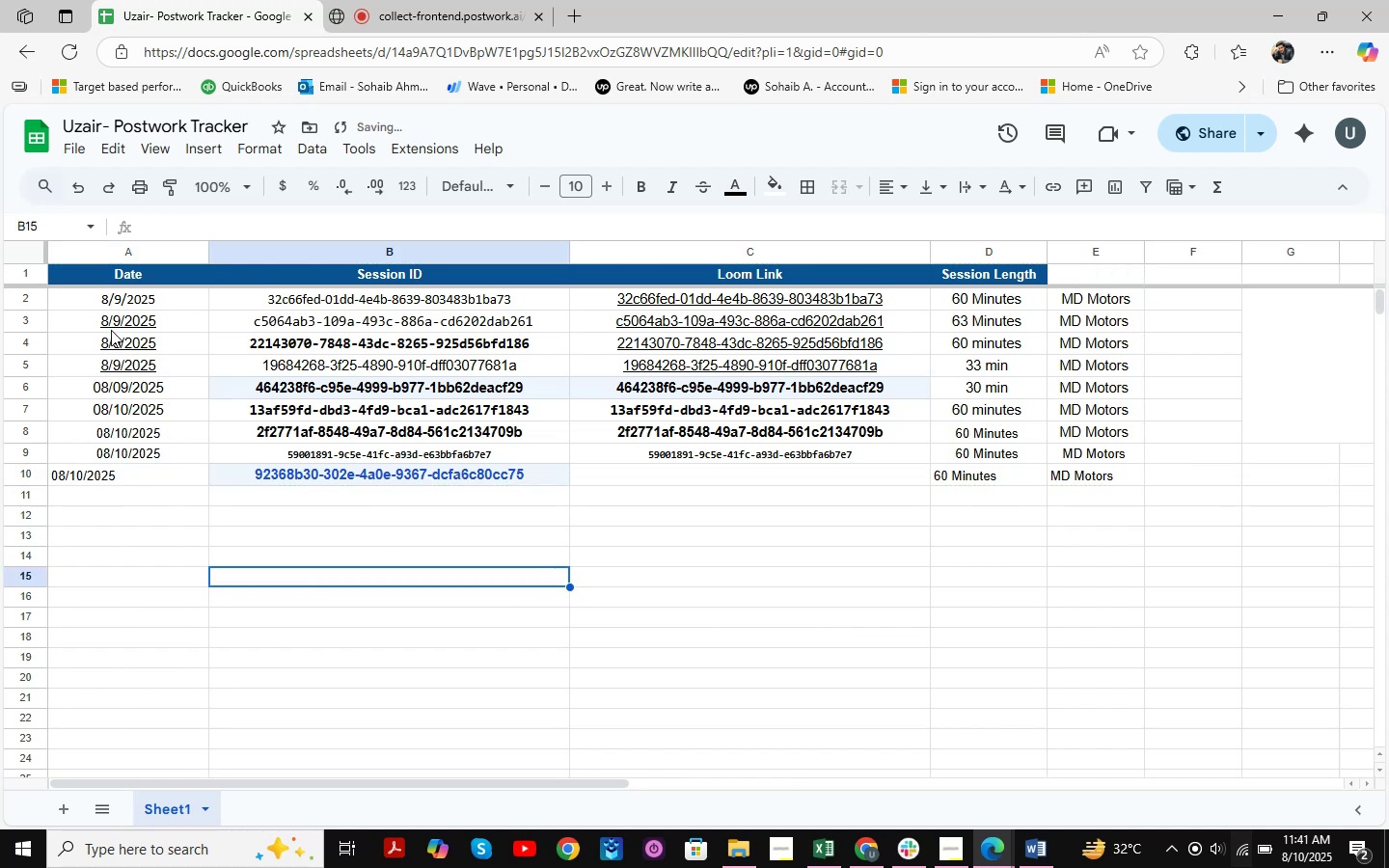 
left_click_drag(start_coordinate=[69, 297], to_coordinate=[1127, 483])
 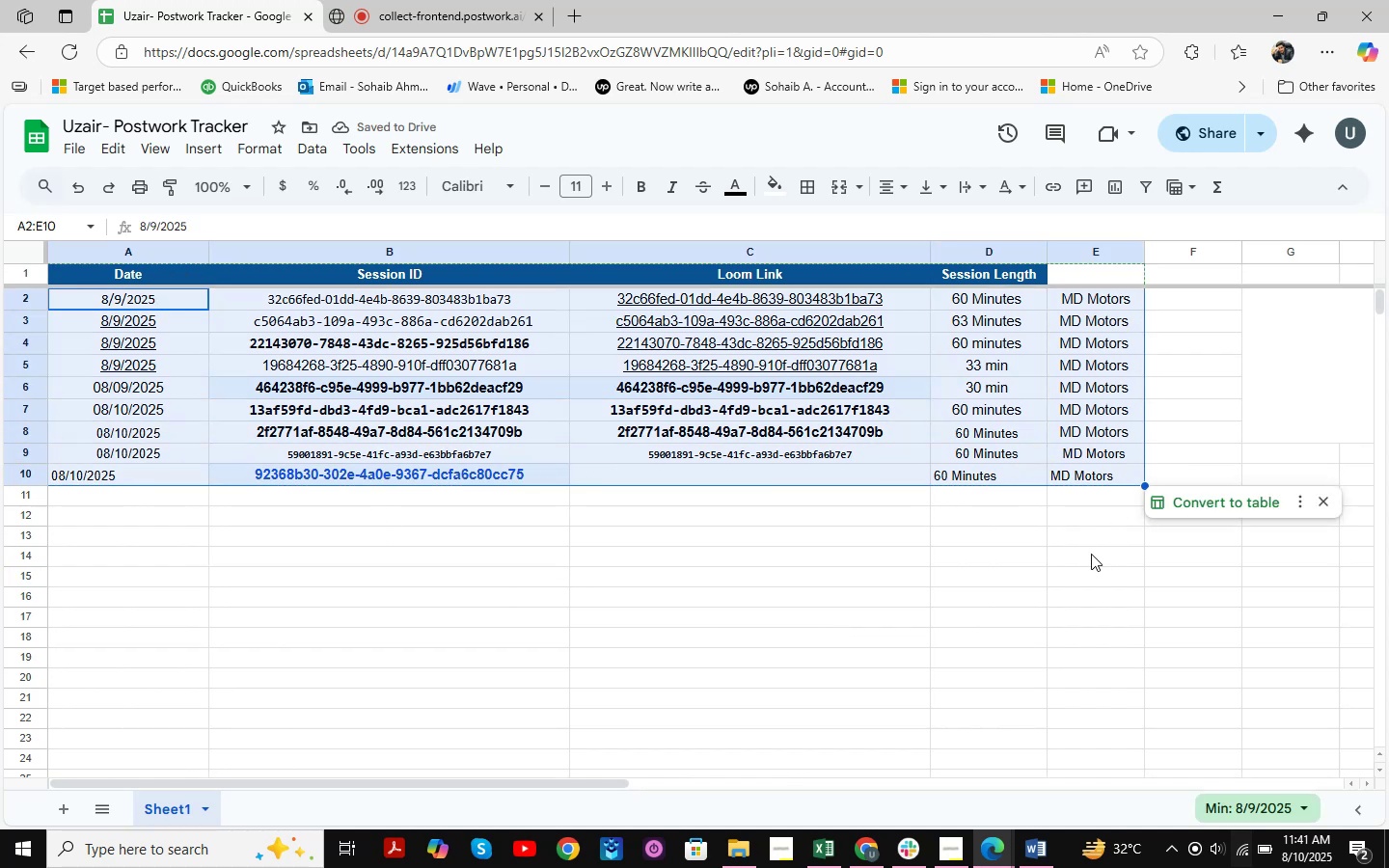 
left_click([1089, 556])
 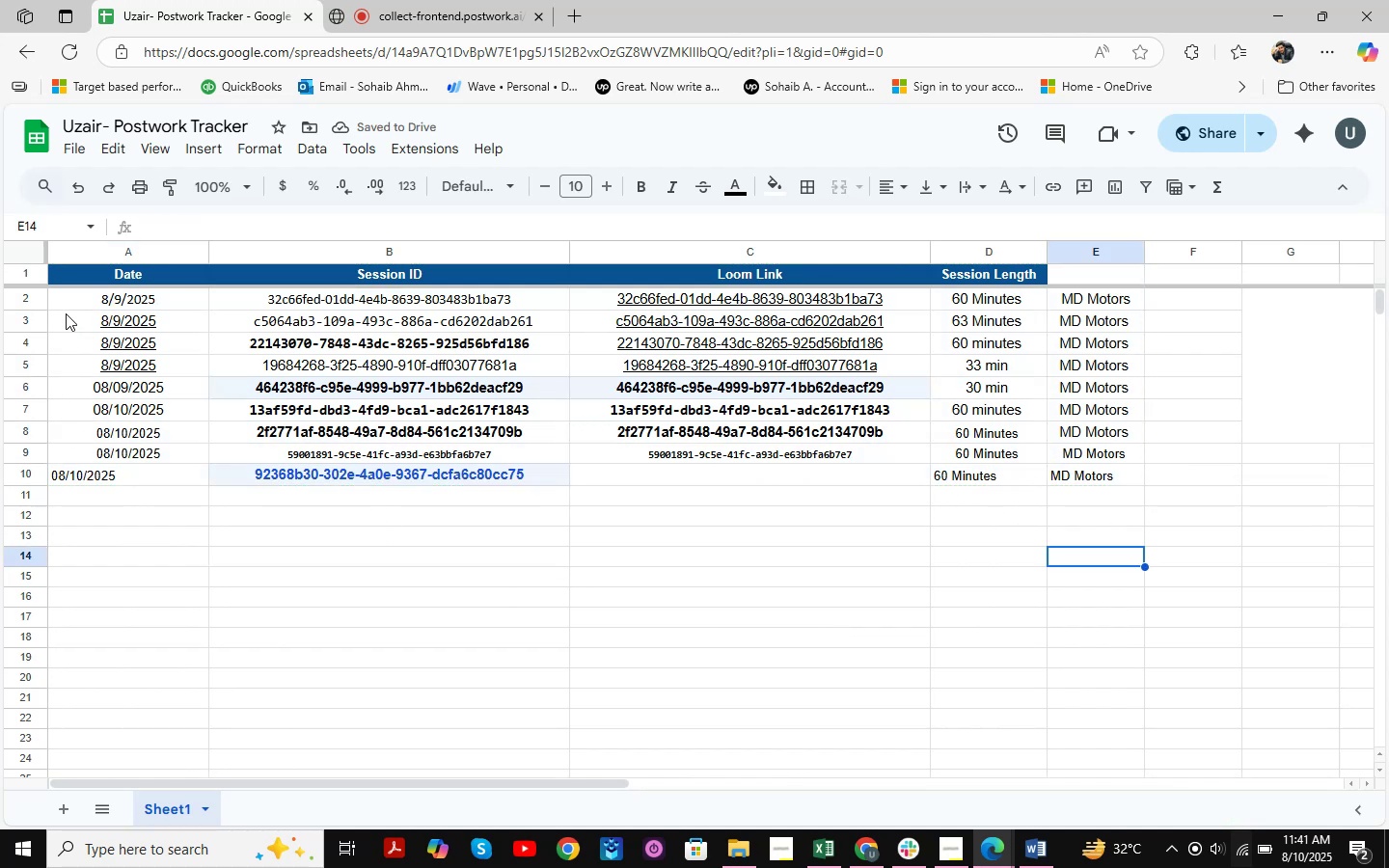 
left_click_drag(start_coordinate=[69, 299], to_coordinate=[71, 476])
 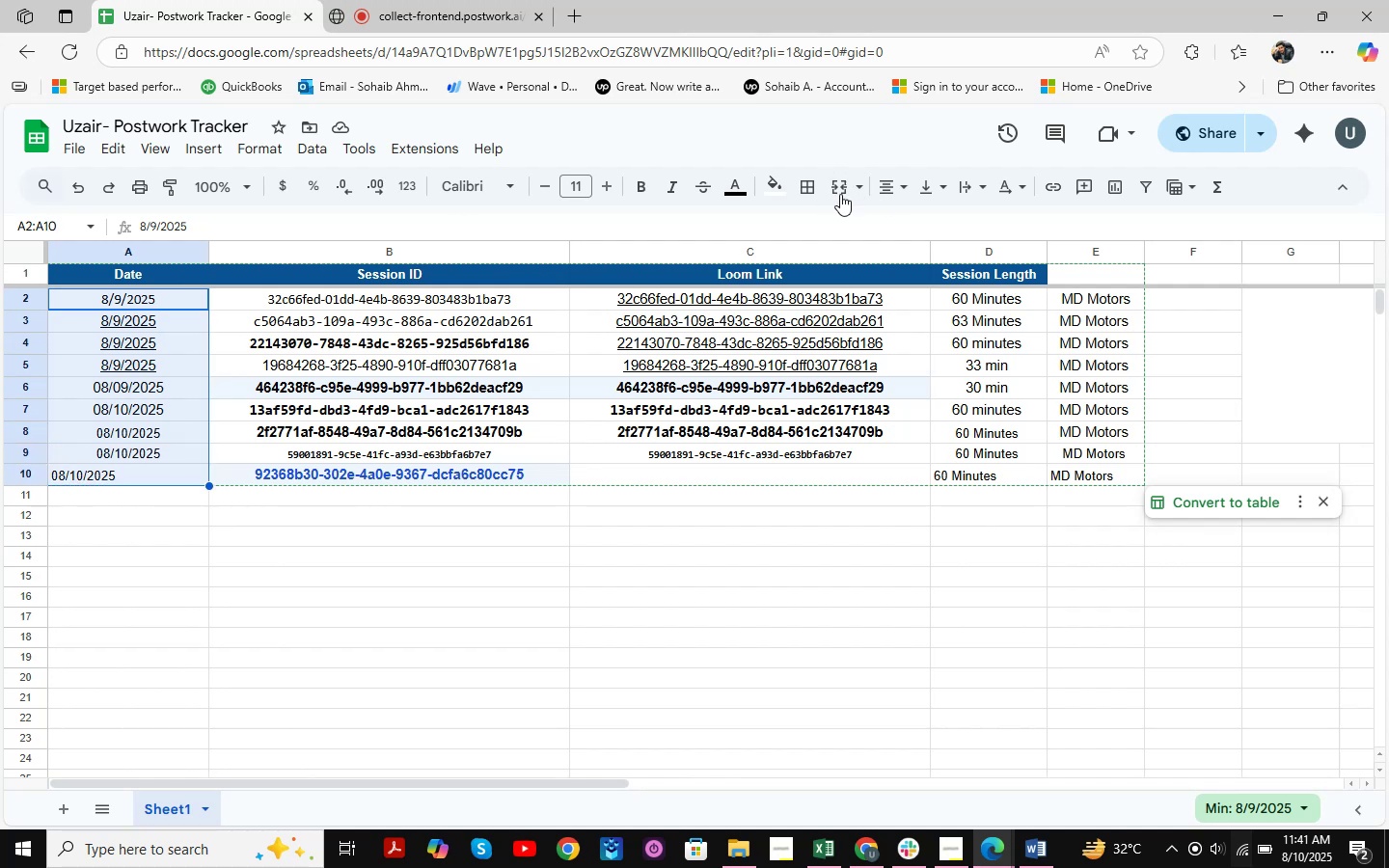 
left_click([904, 190])
 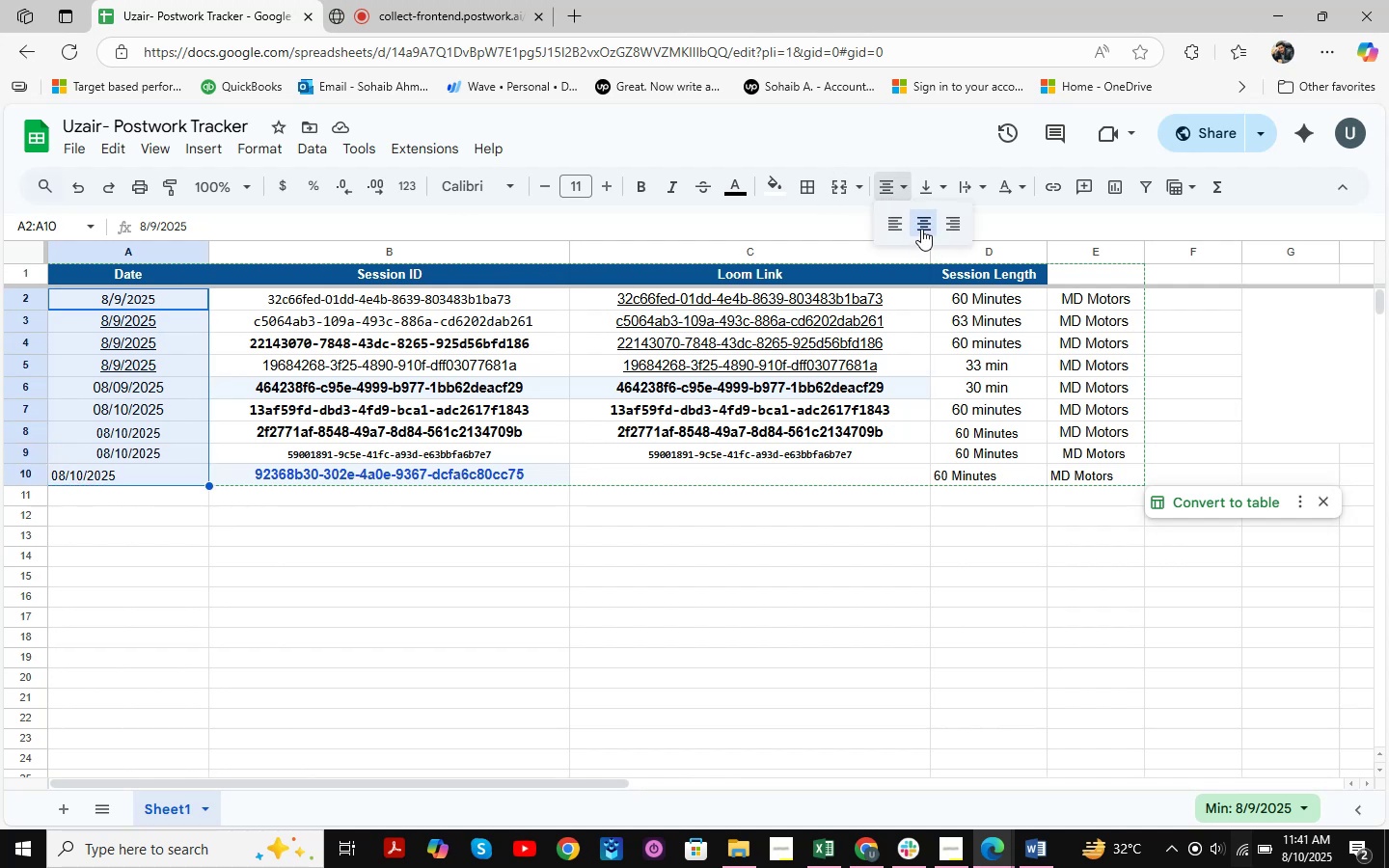 
left_click([921, 229])
 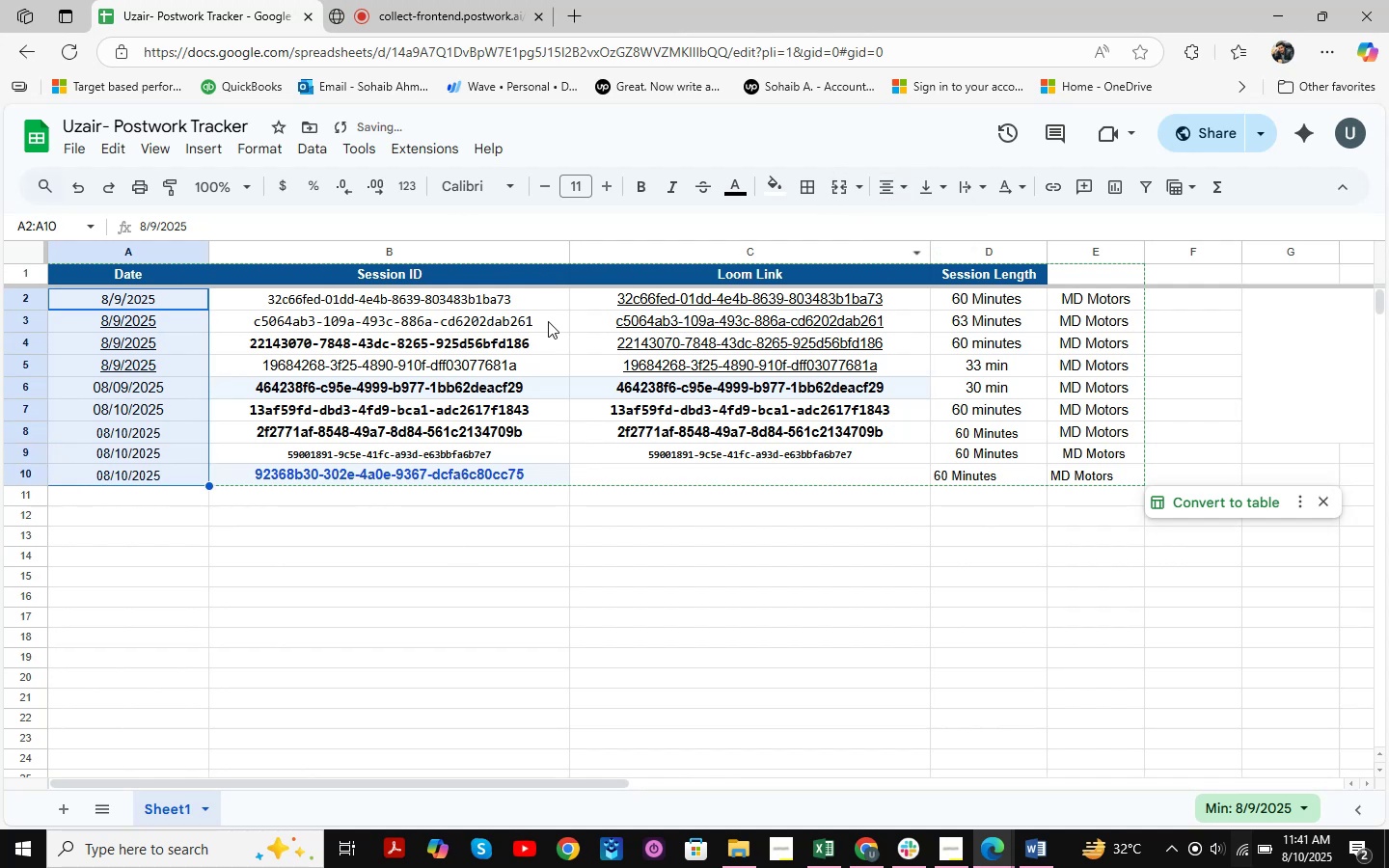 
left_click([643, 670])
 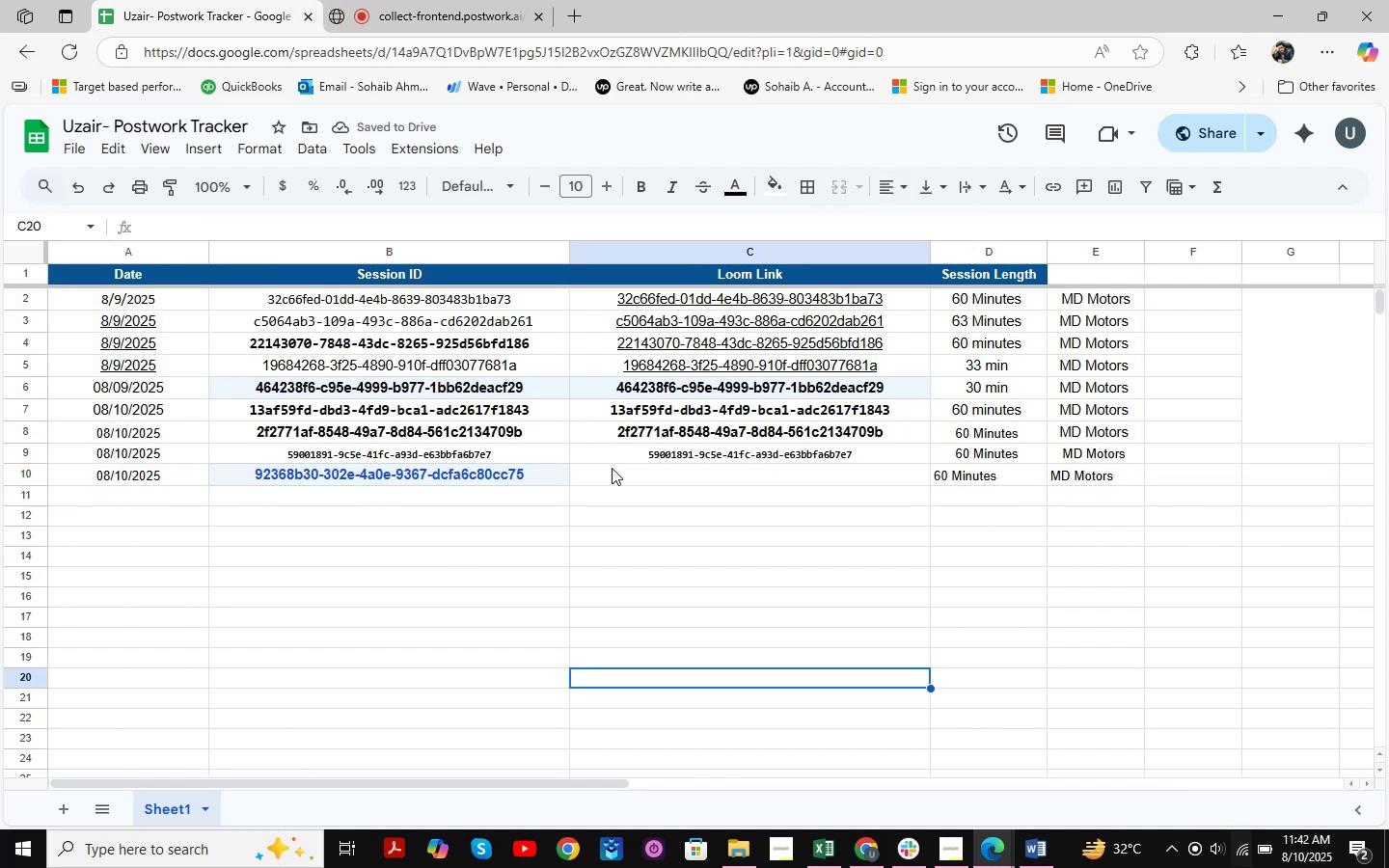 
left_click_drag(start_coordinate=[69, 297], to_coordinate=[1088, 471])
 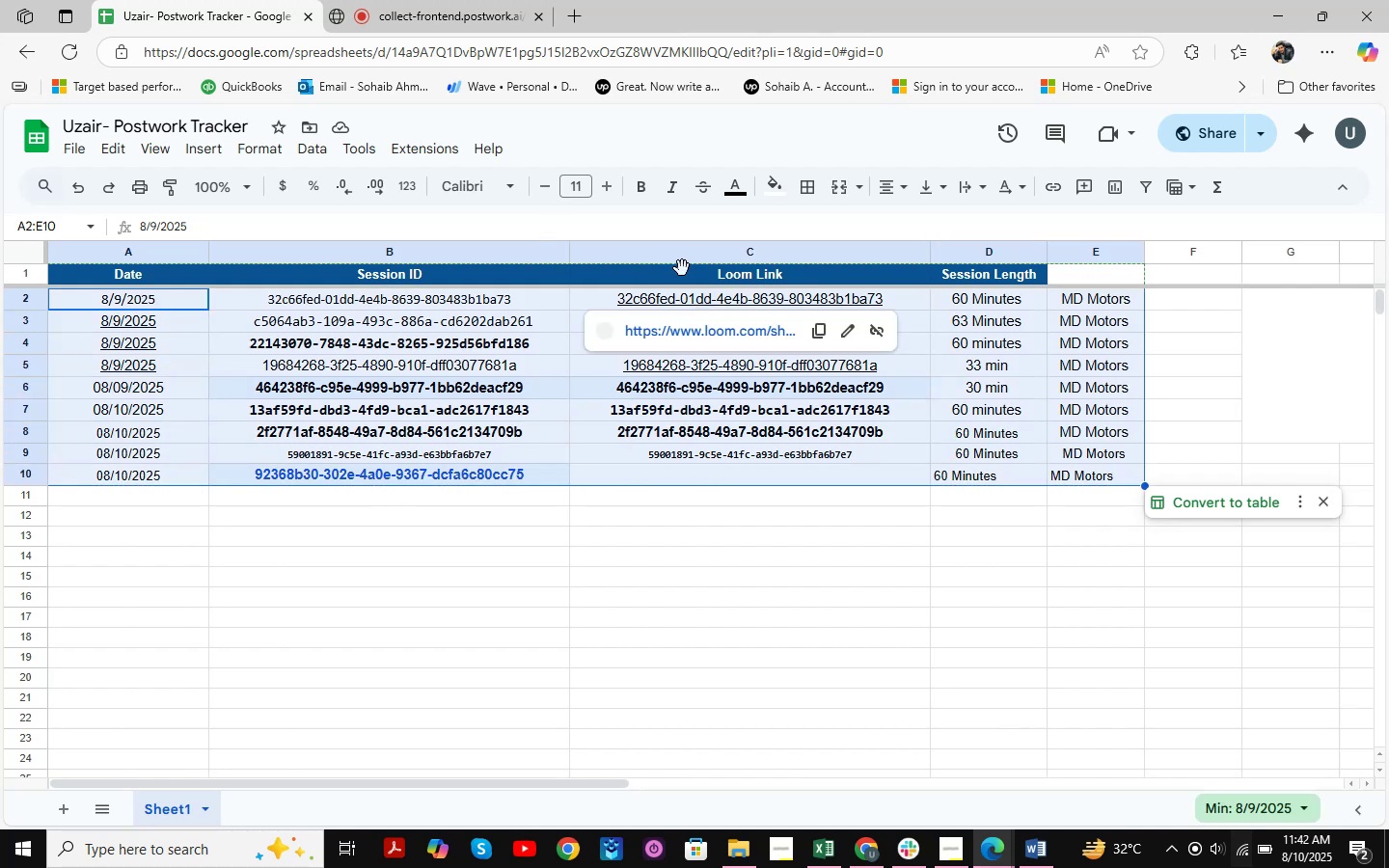 
left_click([743, 185])
 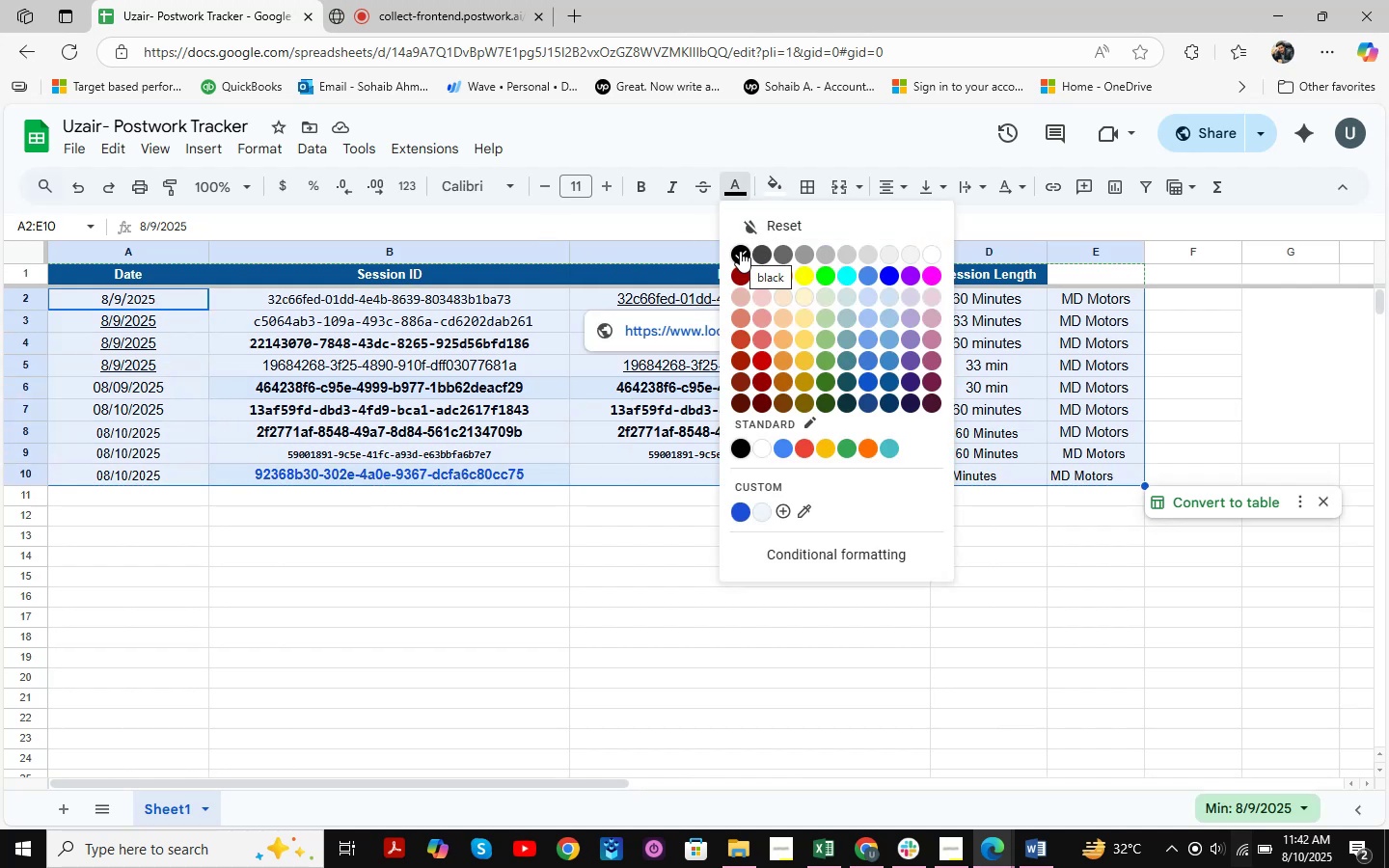 
left_click([740, 251])
 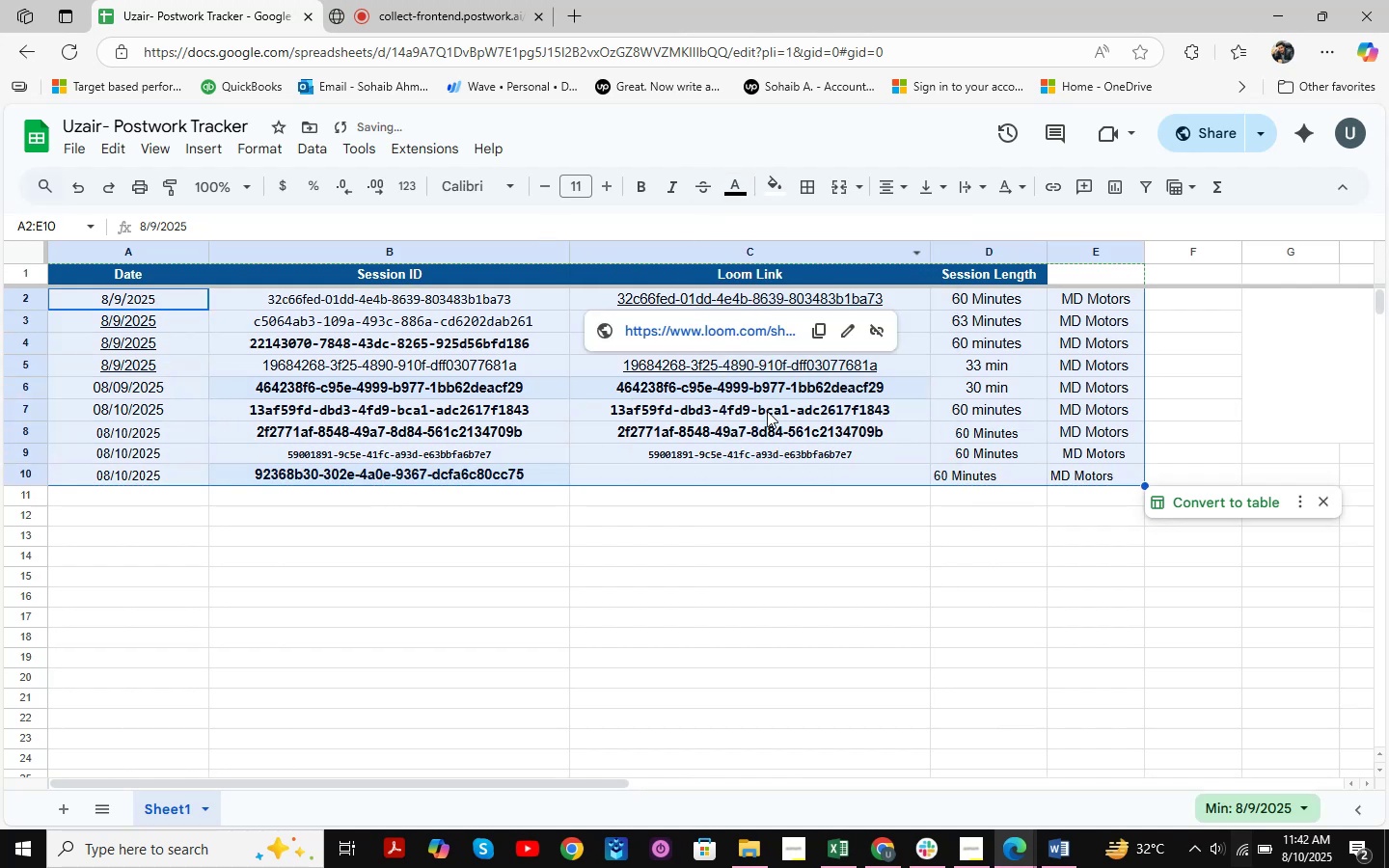 
left_click([746, 582])
 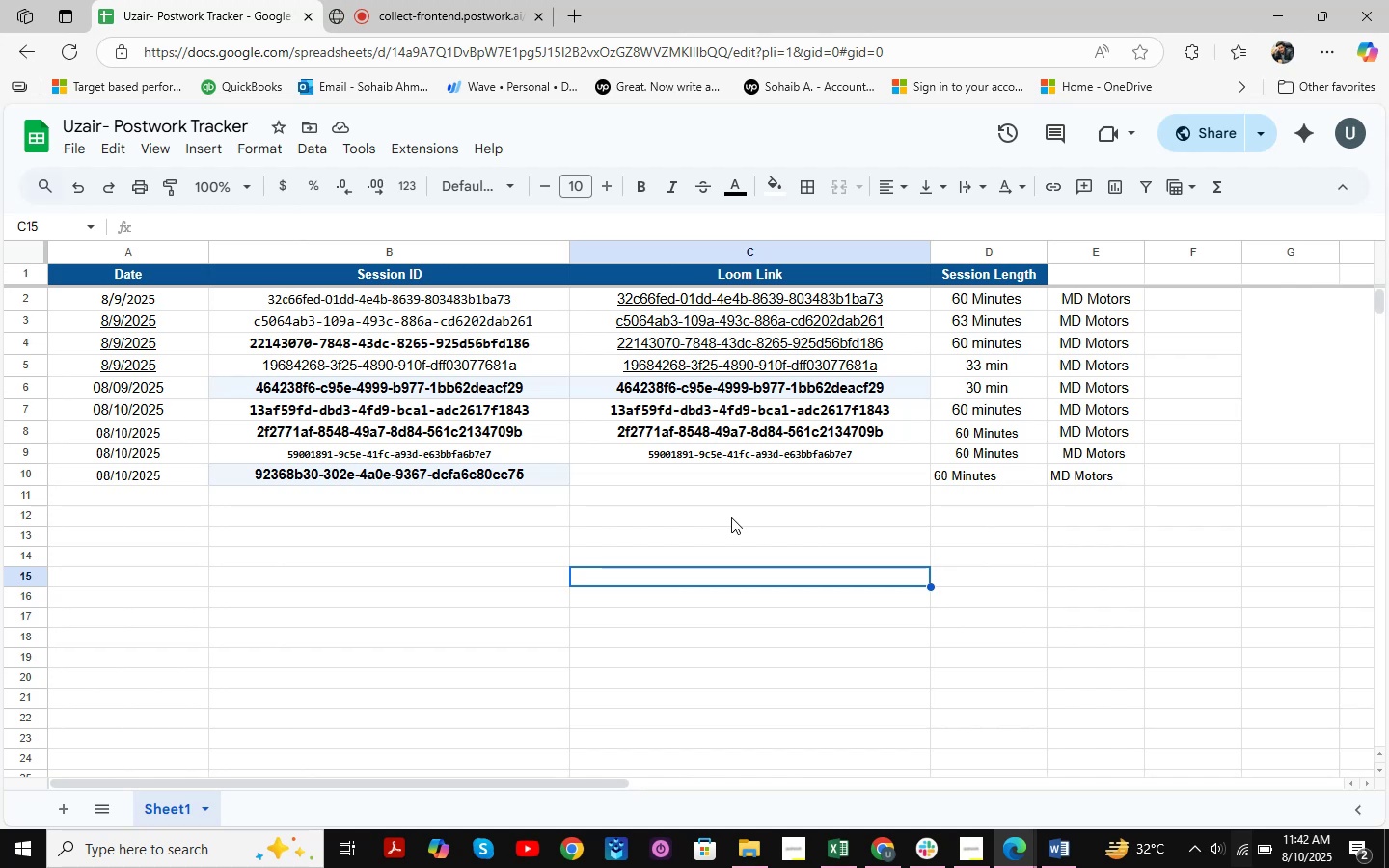 
wait(16.26)
 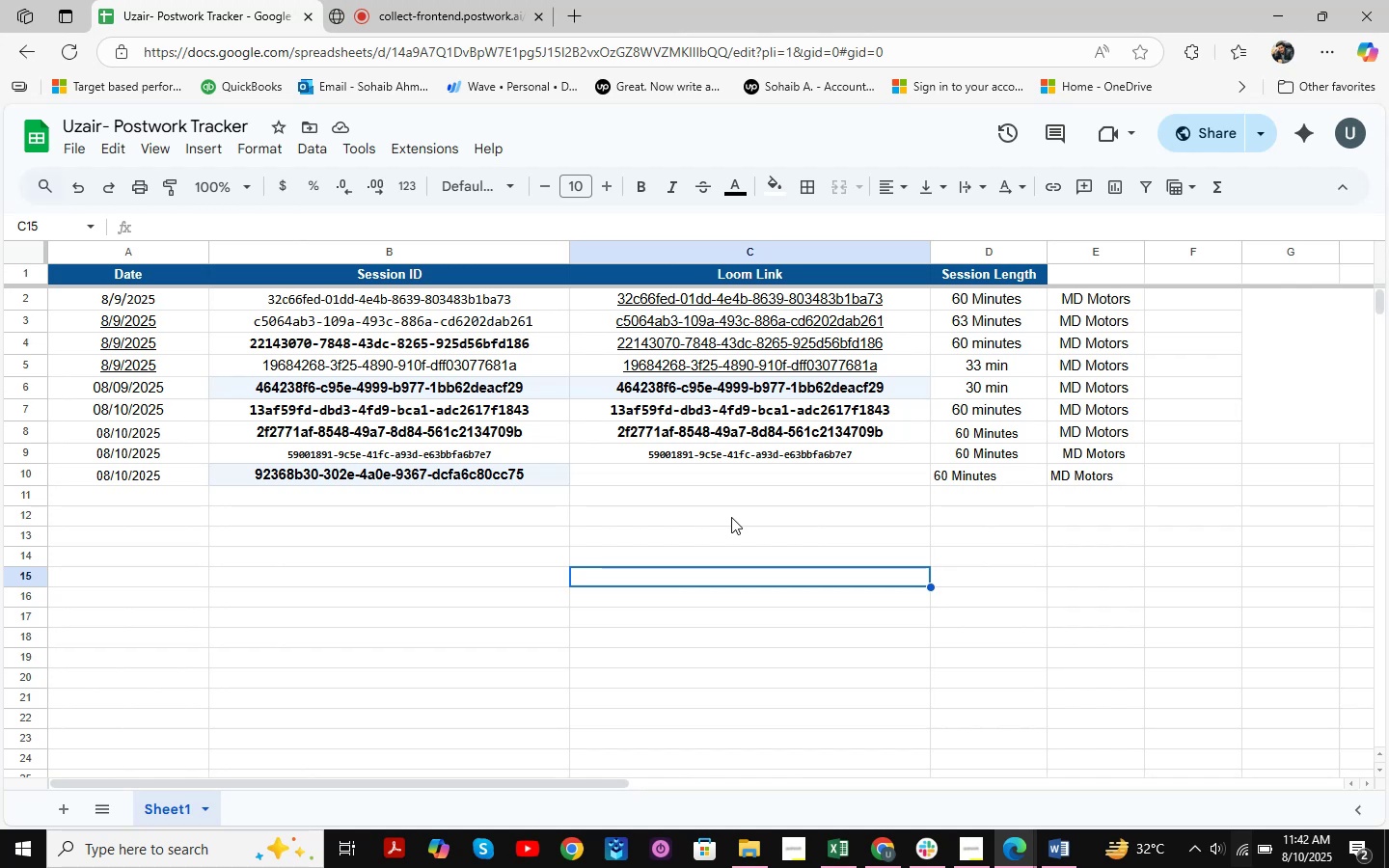 
scroll: coordinate [642, 571], scroll_direction: down, amount: 4.0
 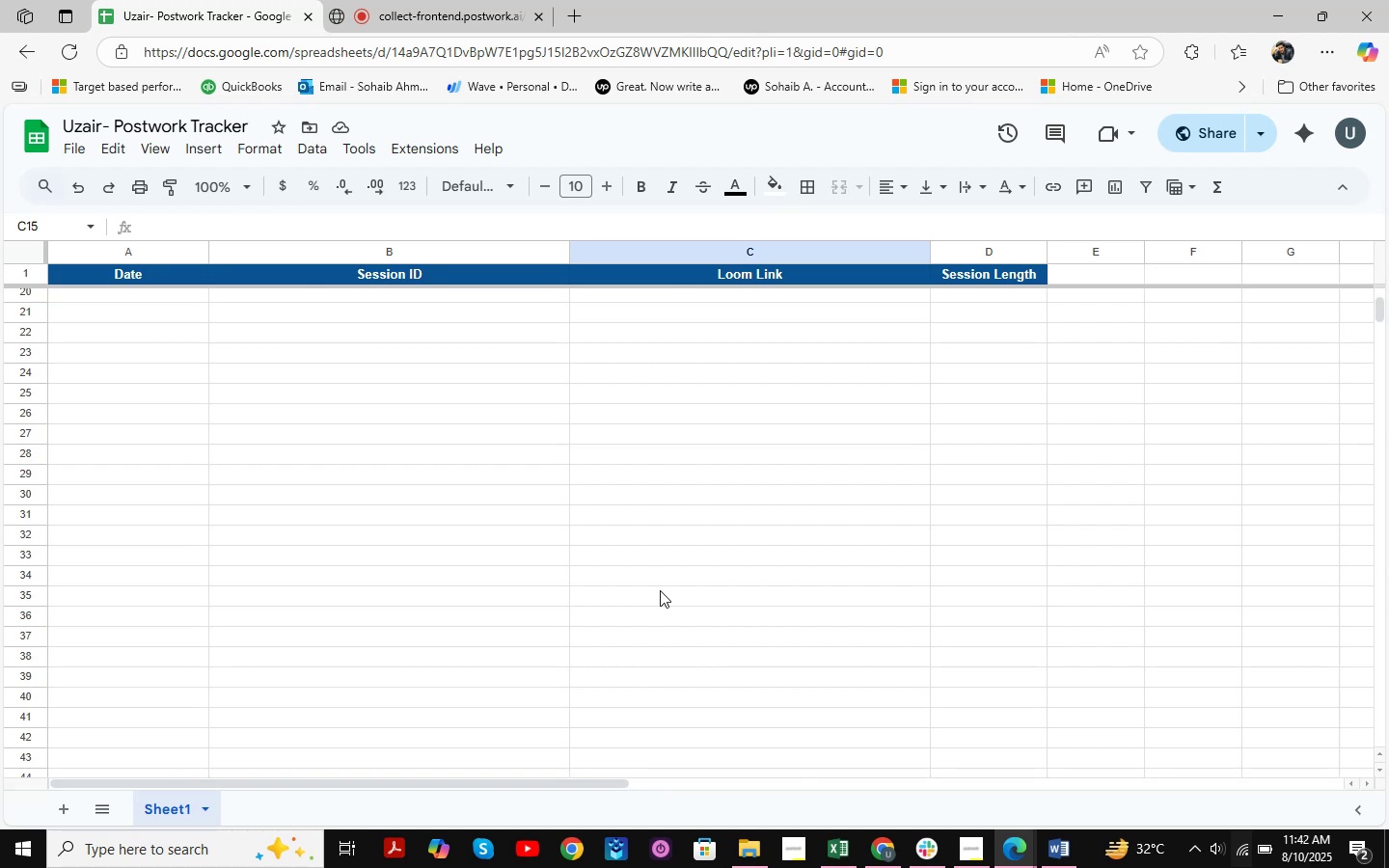 
wait(11.34)
 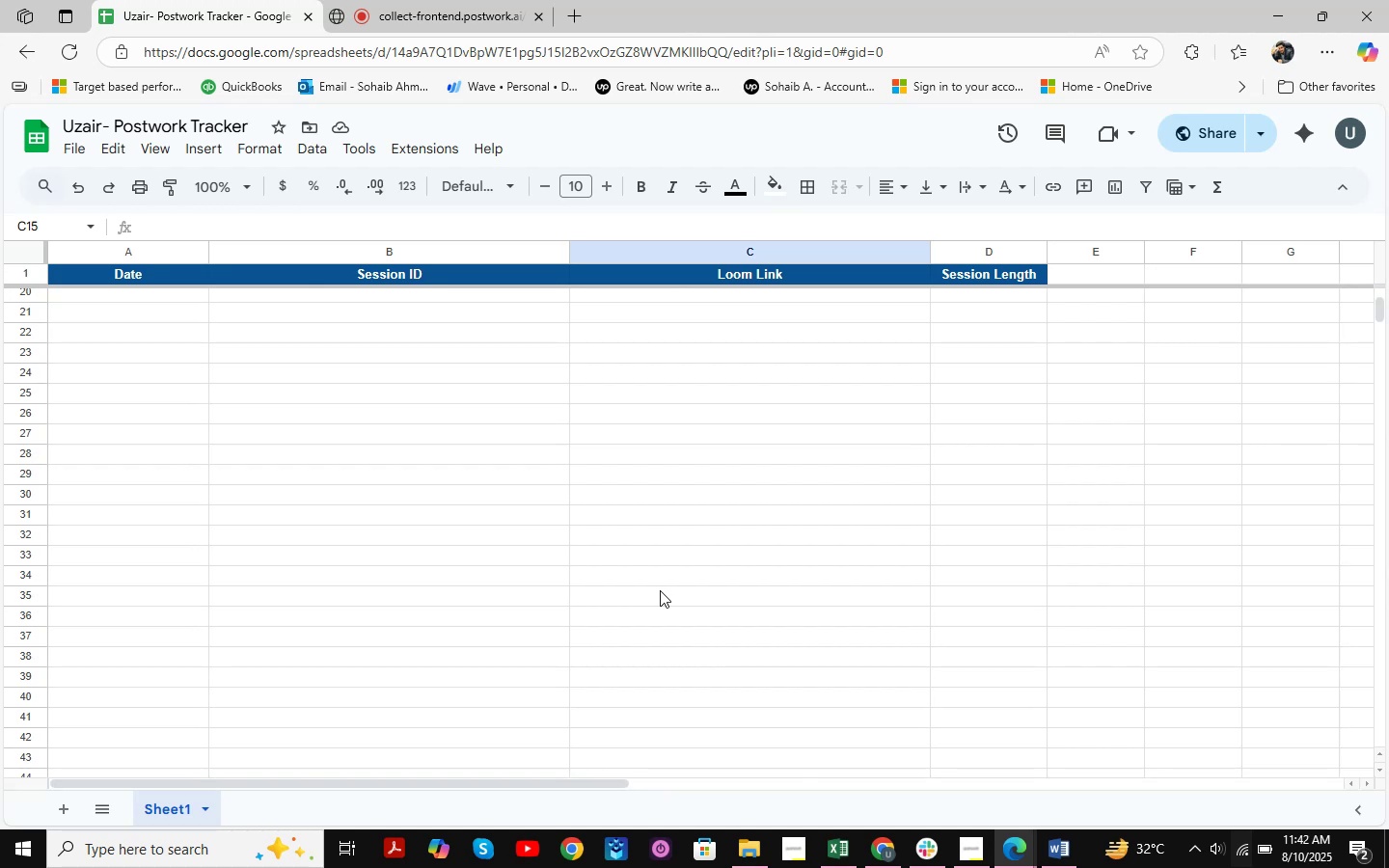 
scroll: coordinate [613, 699], scroll_direction: up, amount: 1.0
 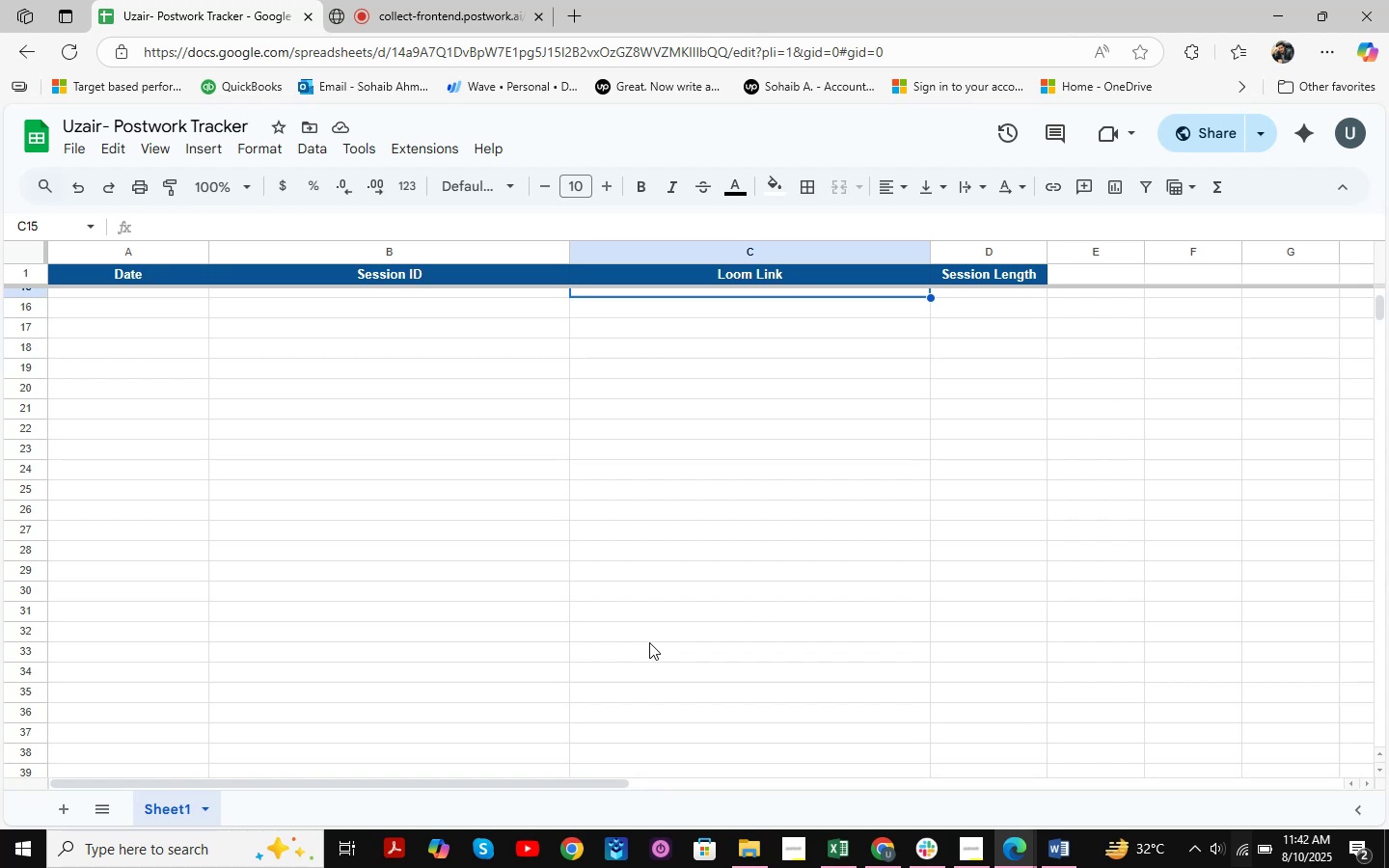 
wait(11.46)
 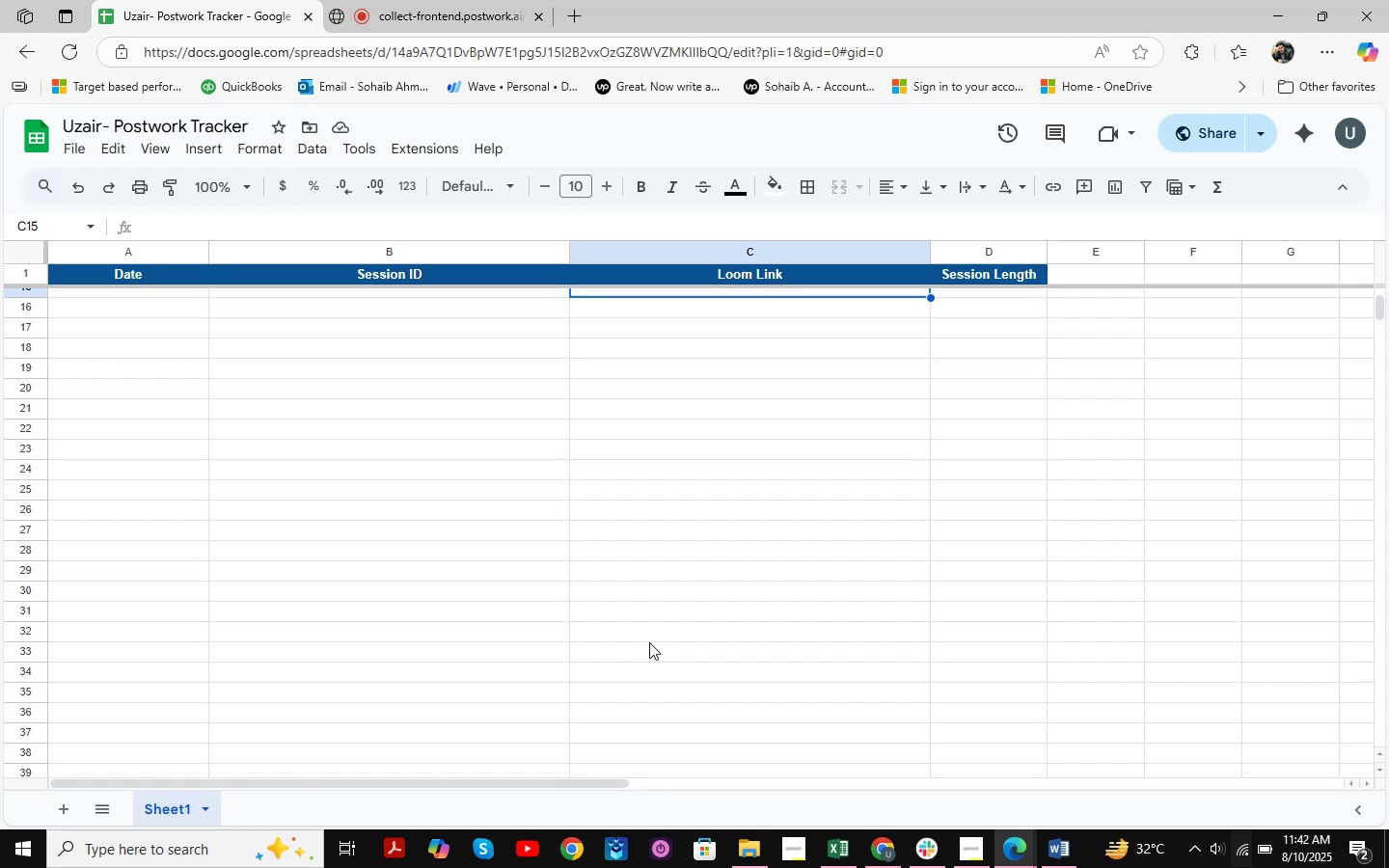 
scroll: coordinate [1119, 483], scroll_direction: up, amount: 20.0
 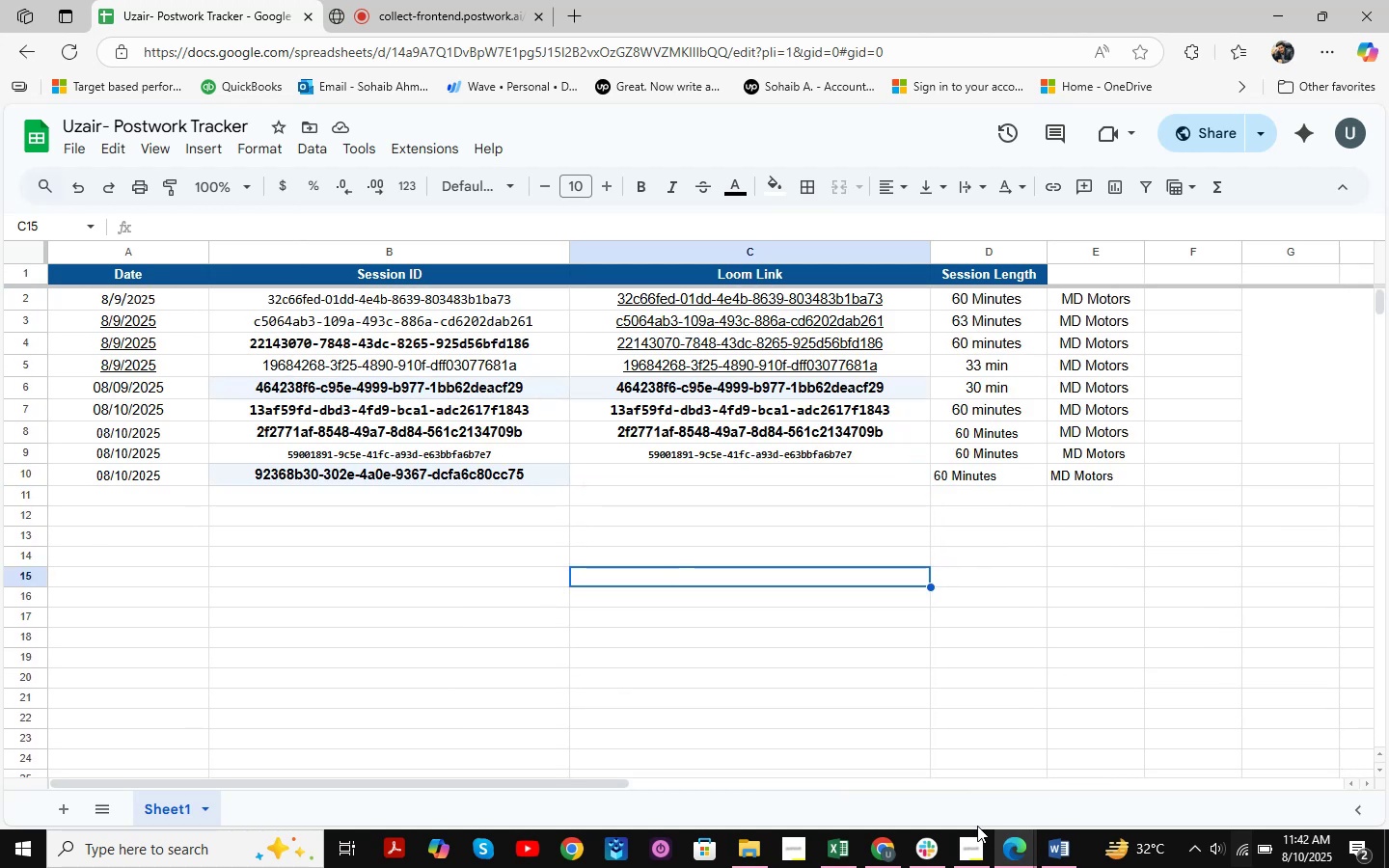 
mouse_move([924, 821])
 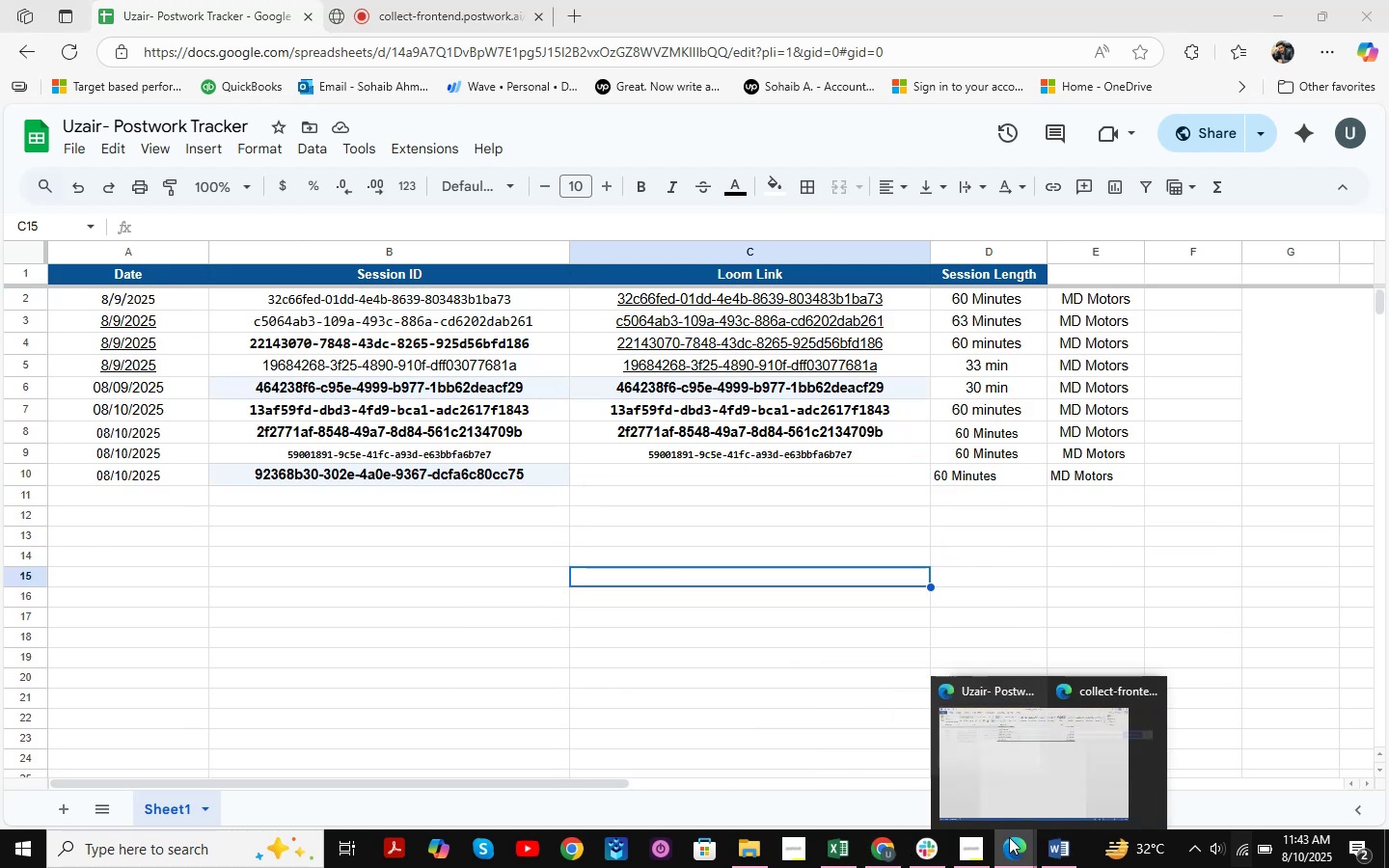 
double_click([909, 736])
 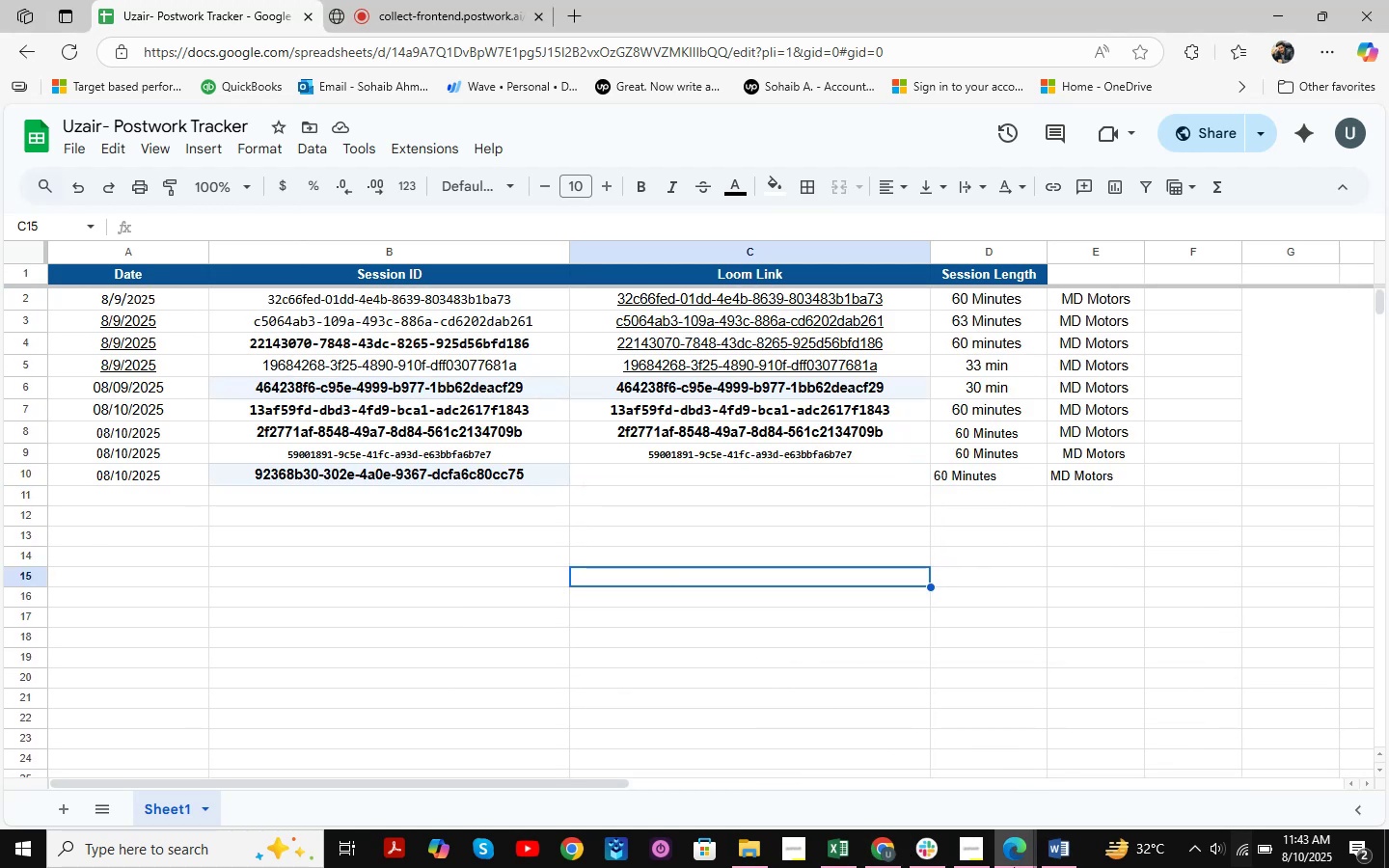 
double_click([1074, 800])
 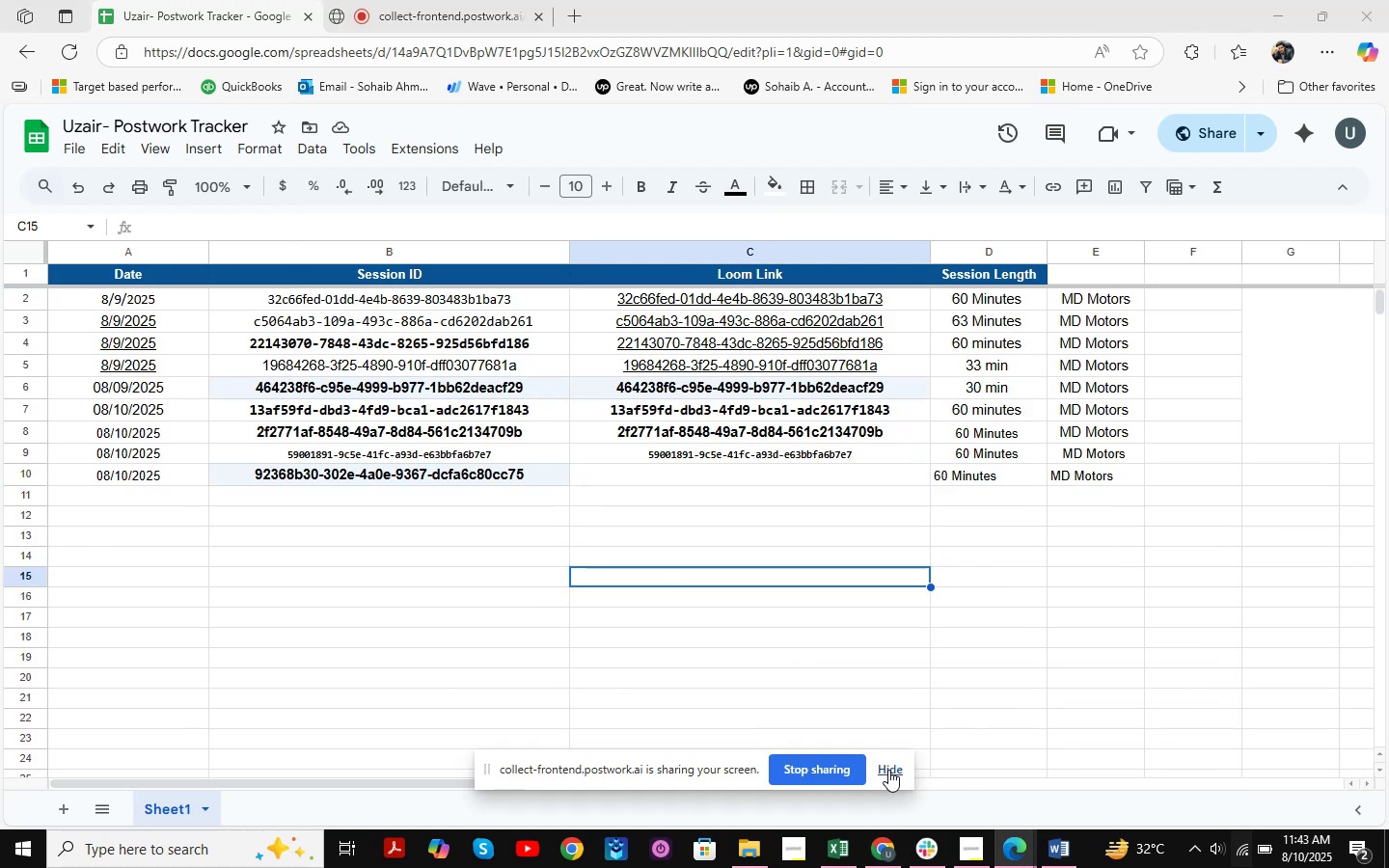 
double_click([1021, 847])
 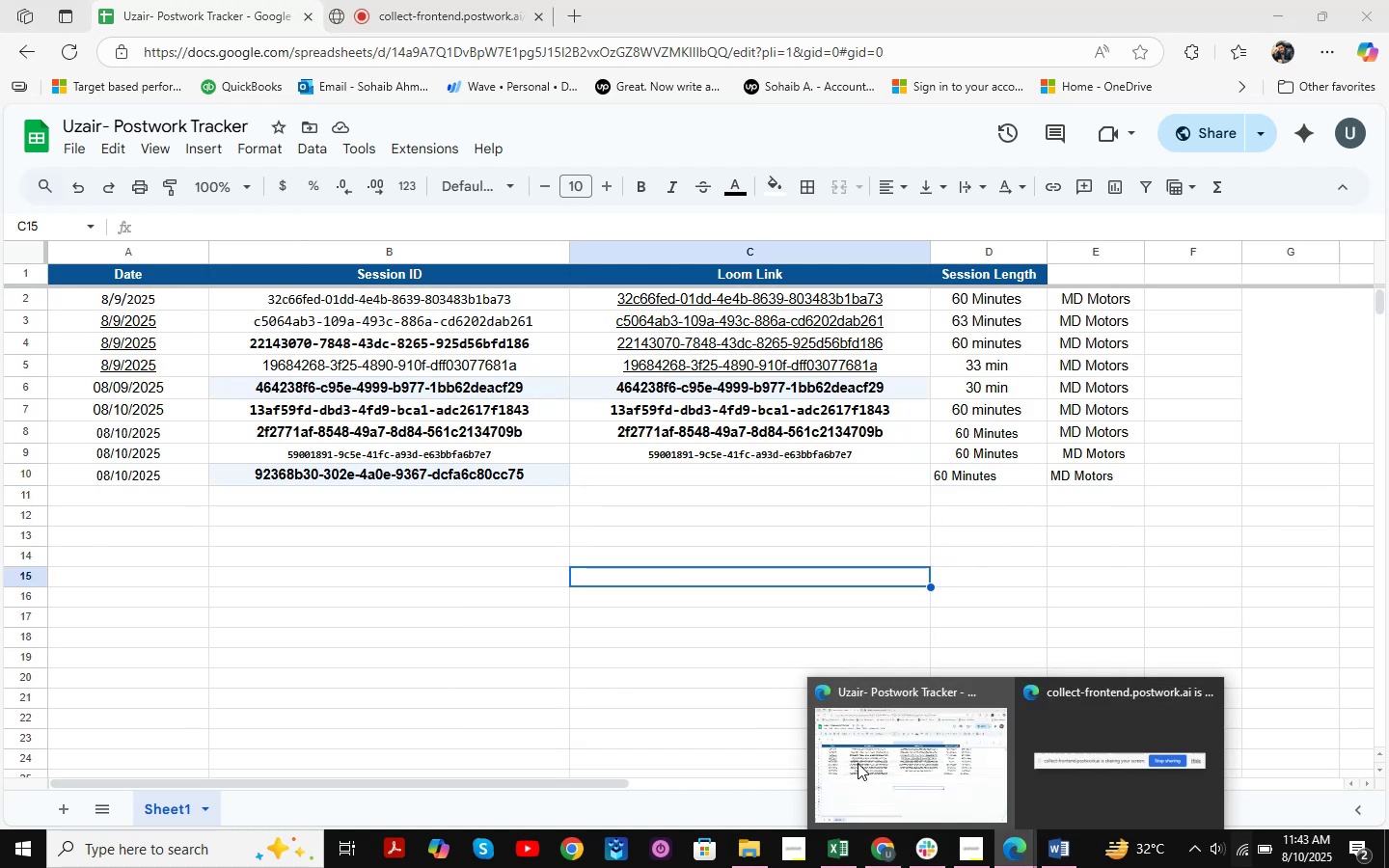 
triple_click([858, 763])
 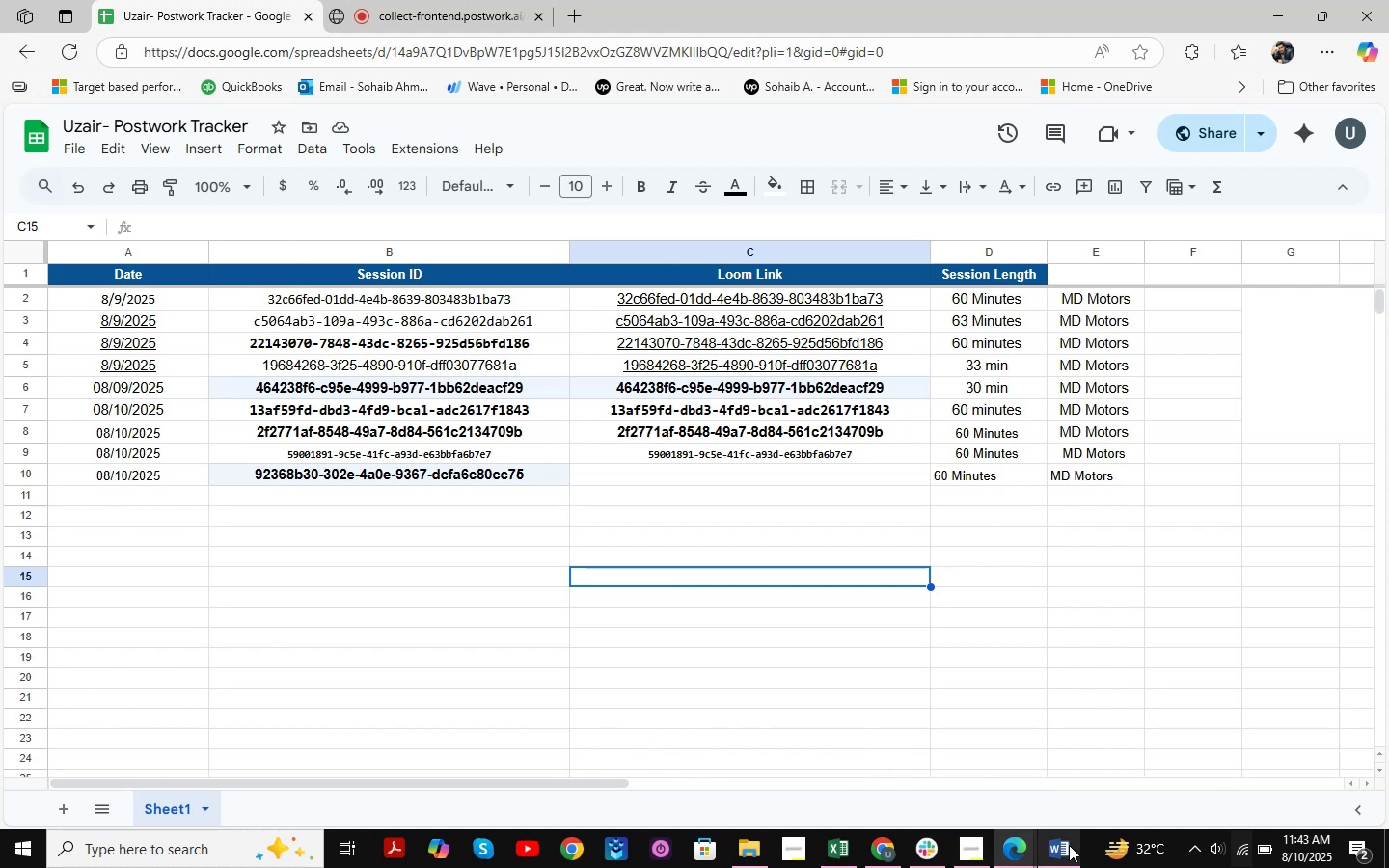 
mouse_move([889, 856])
 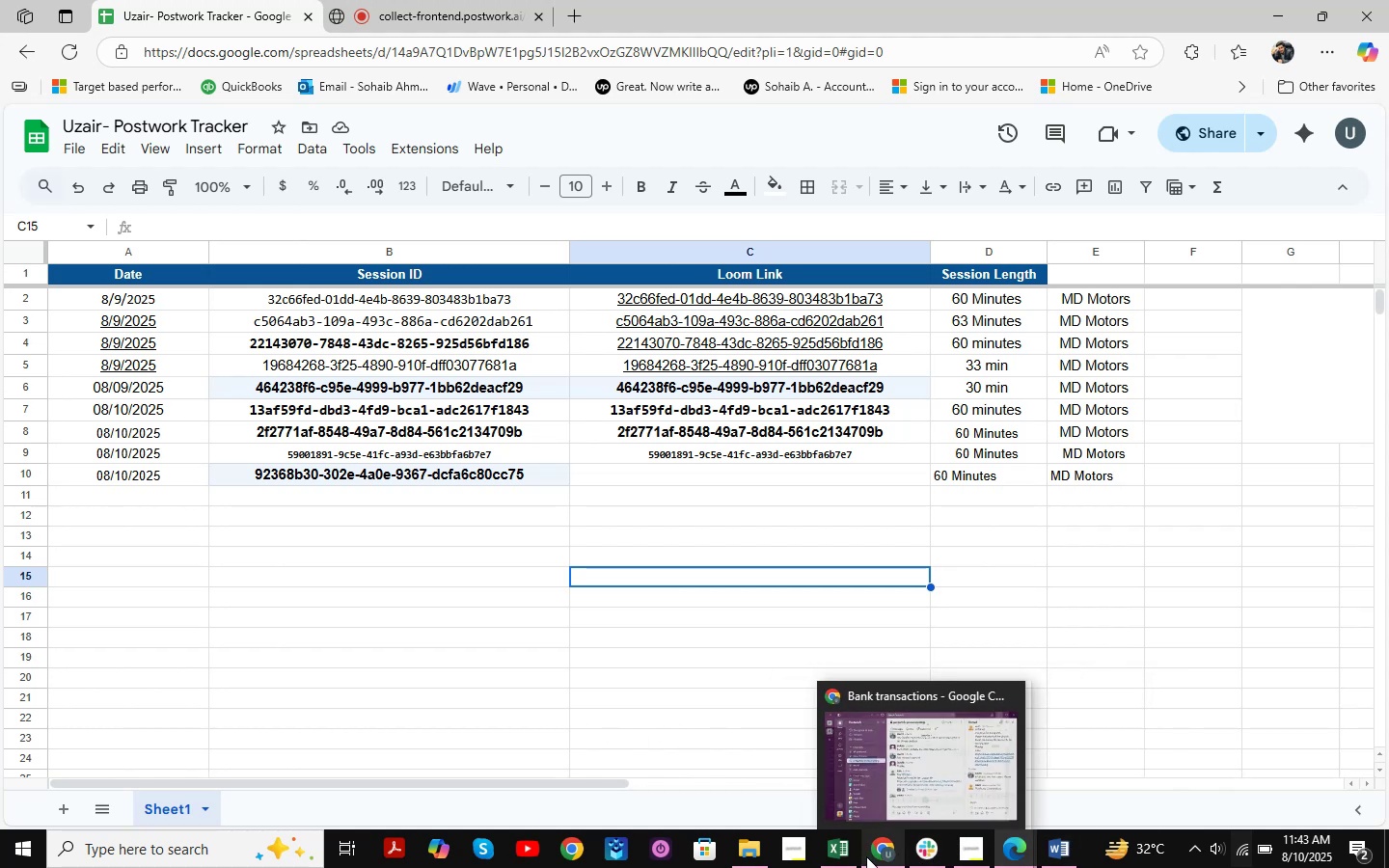 
mouse_move([869, 849])
 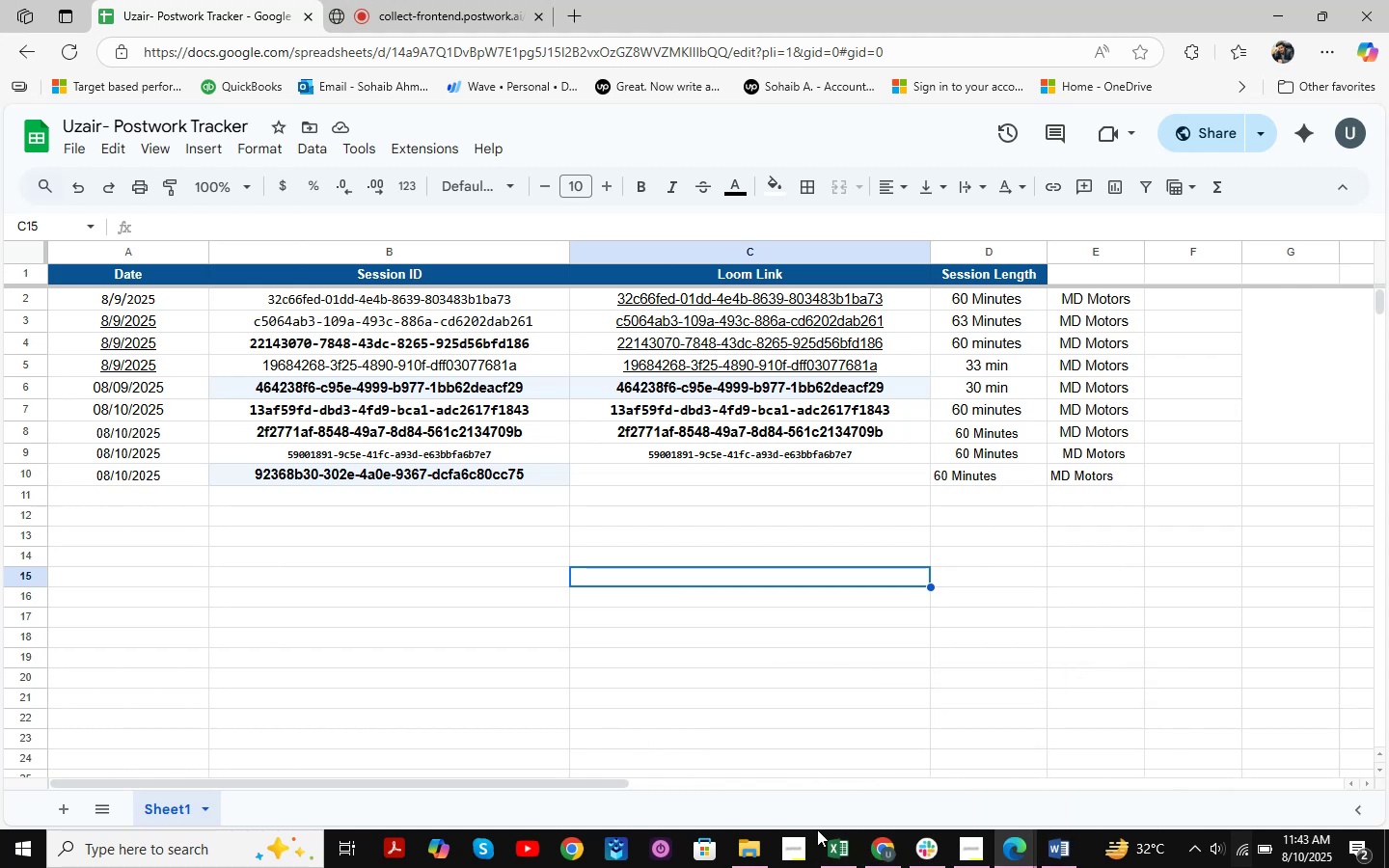 
left_click([1004, 841])
 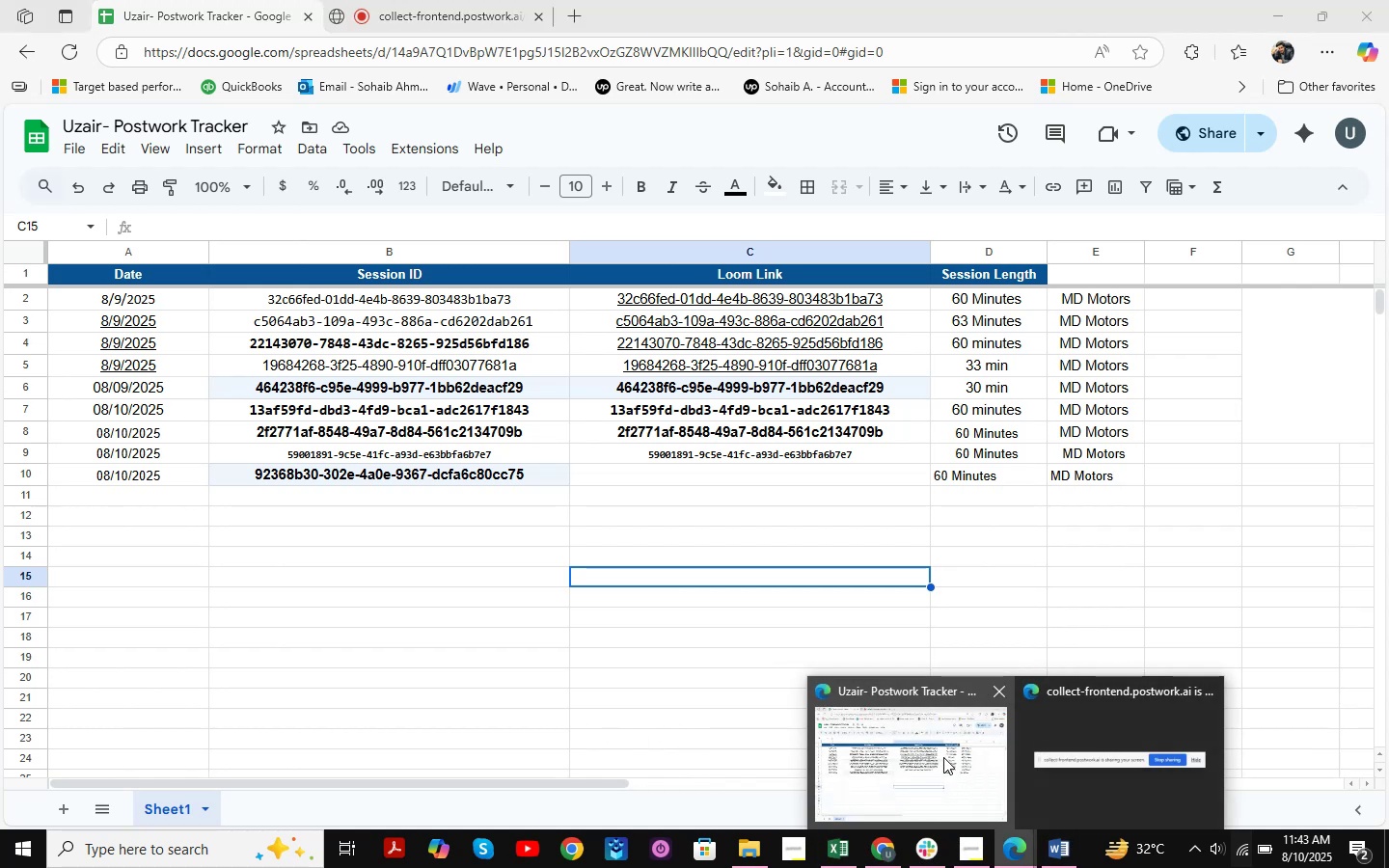 
left_click([947, 756])
 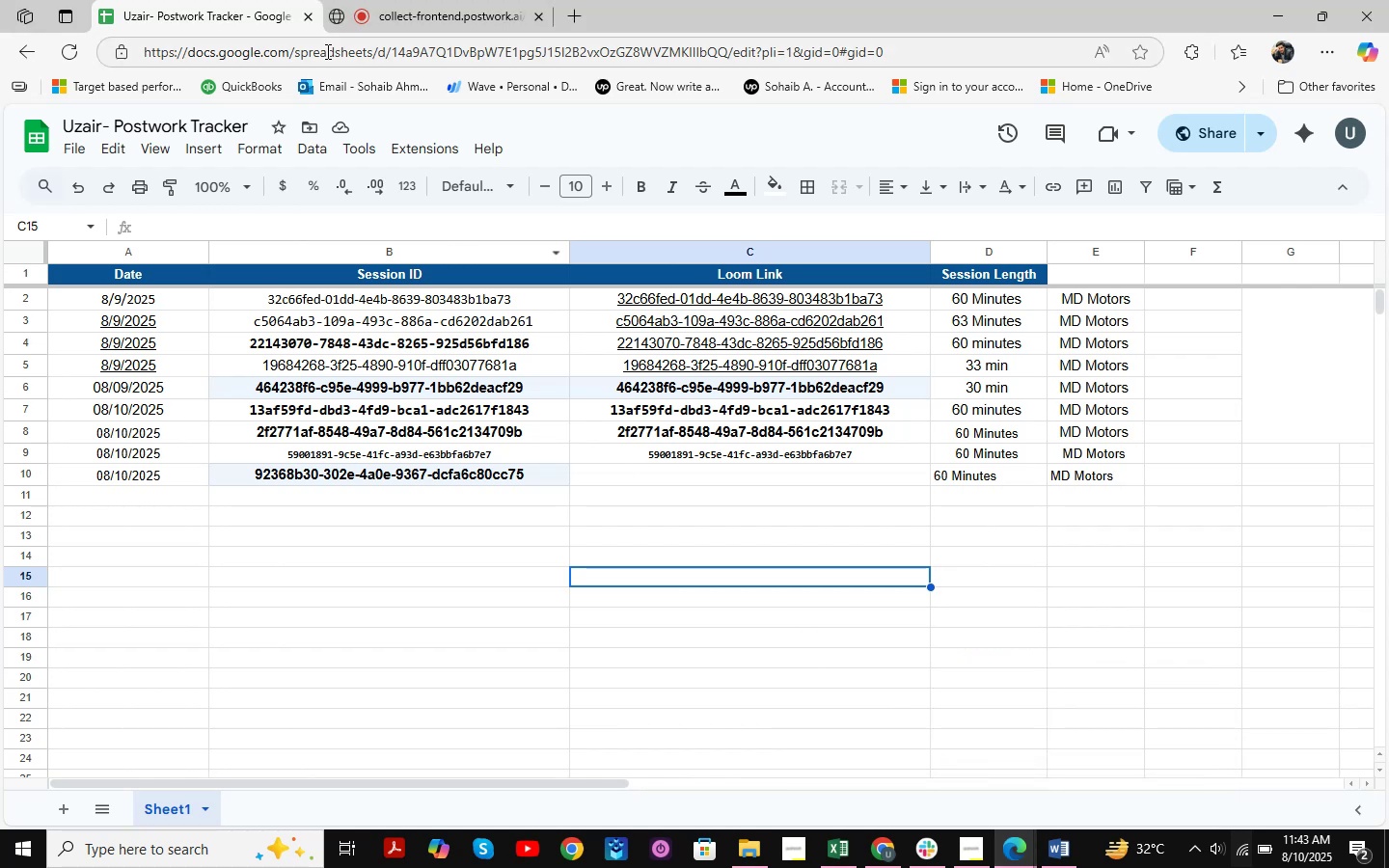 
left_click([426, 0])
 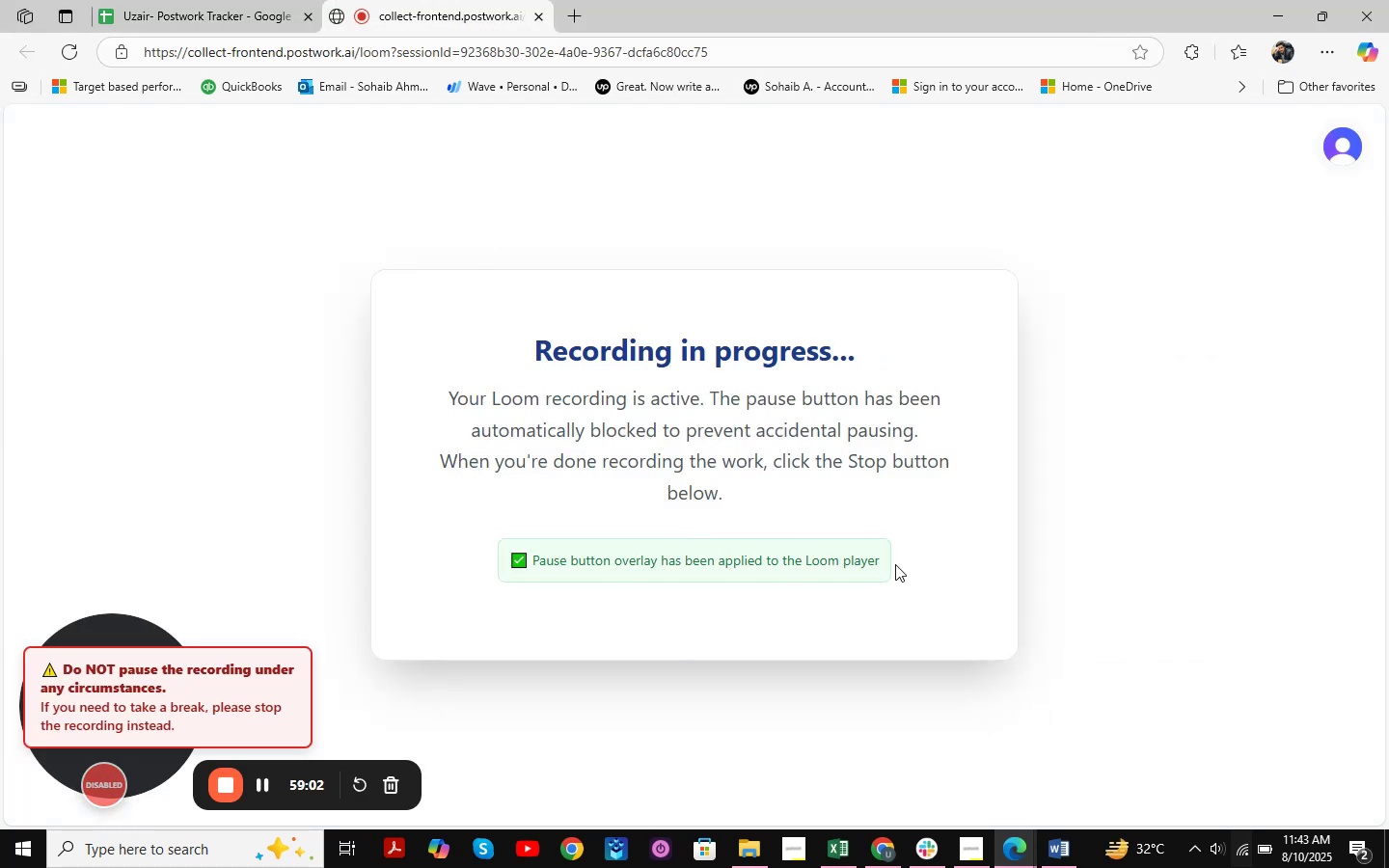 
scroll: coordinate [336, 184], scroll_direction: down, amount: 3.0
 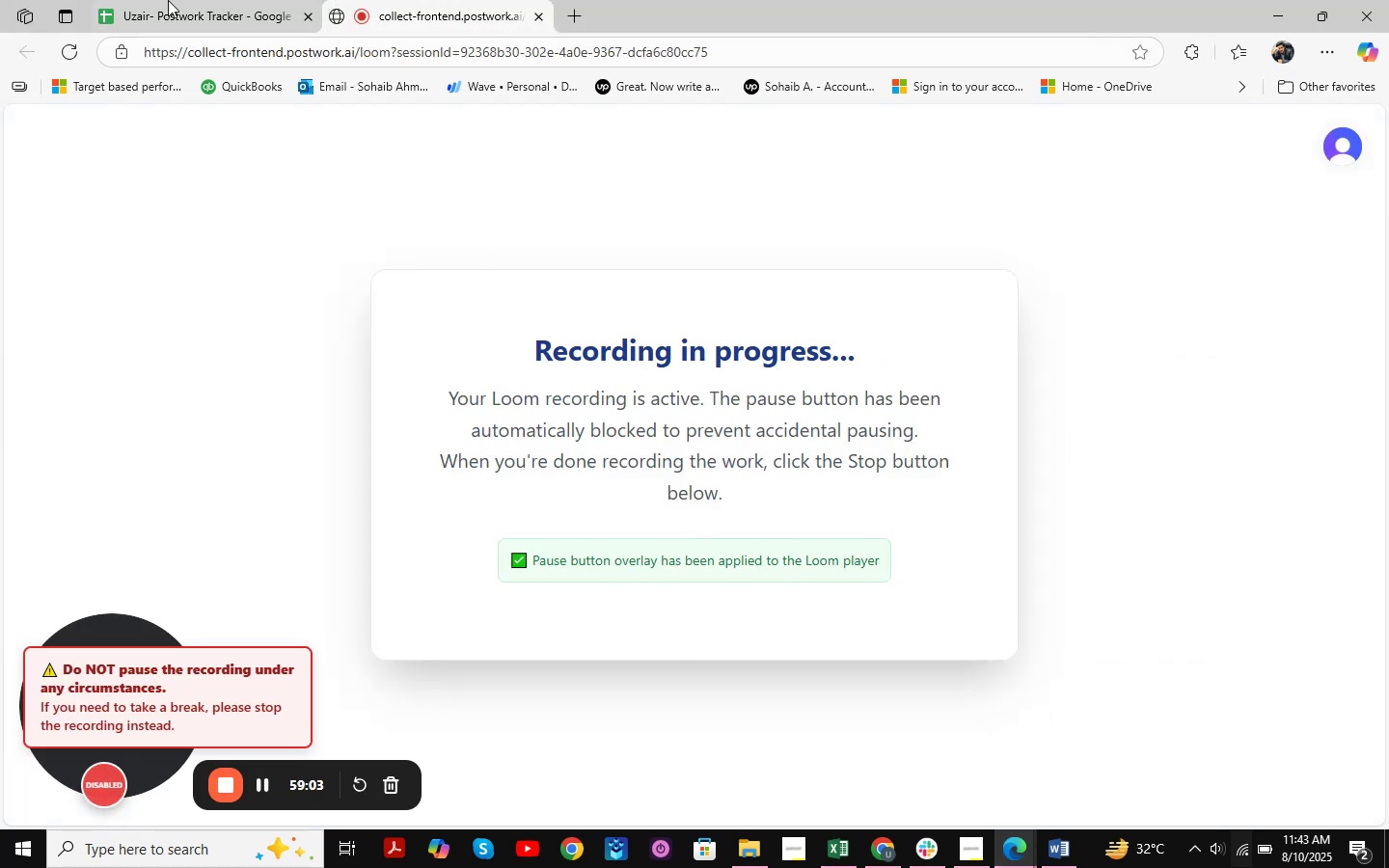 
left_click([168, 0])
 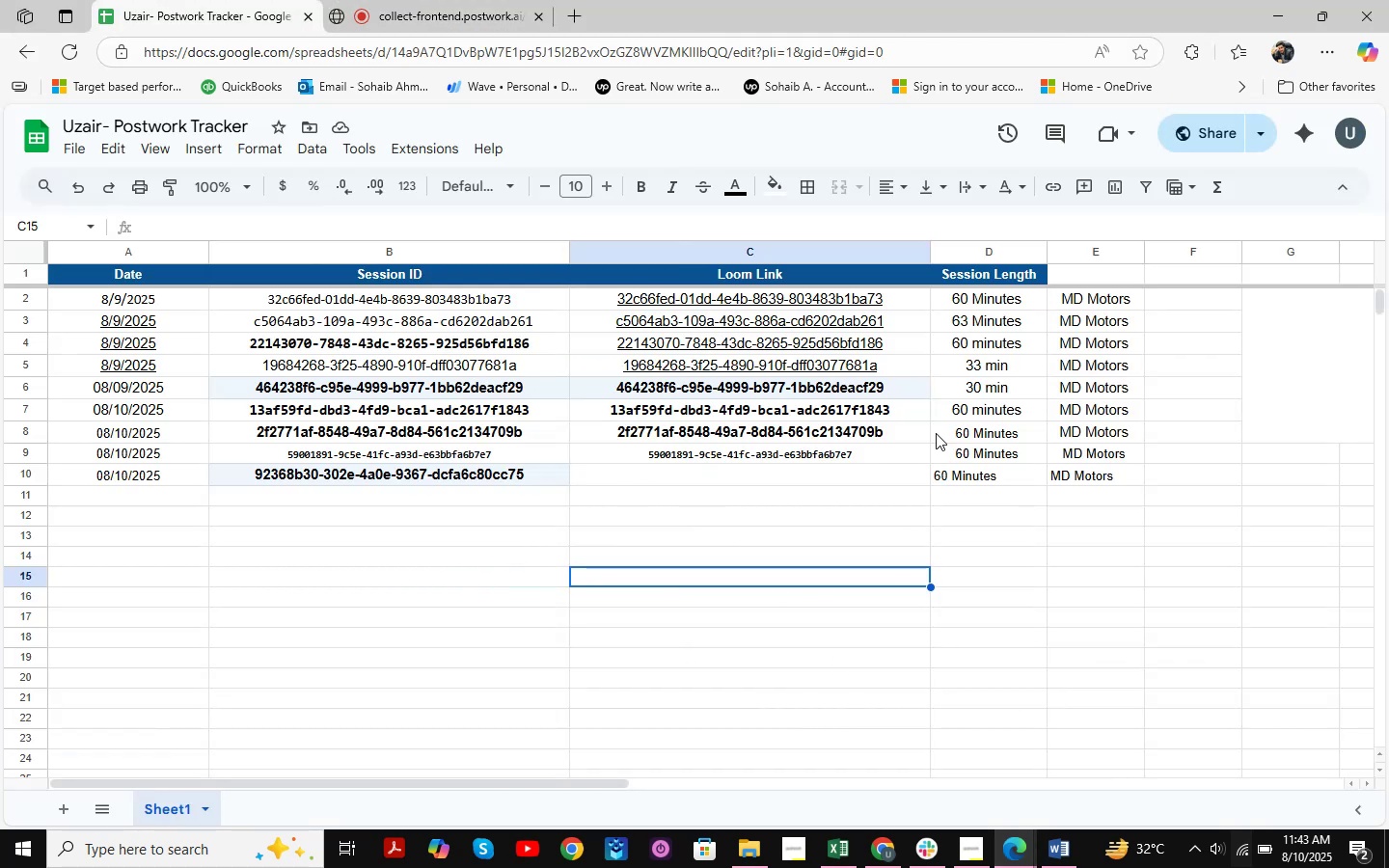 
left_click([1268, 10])
 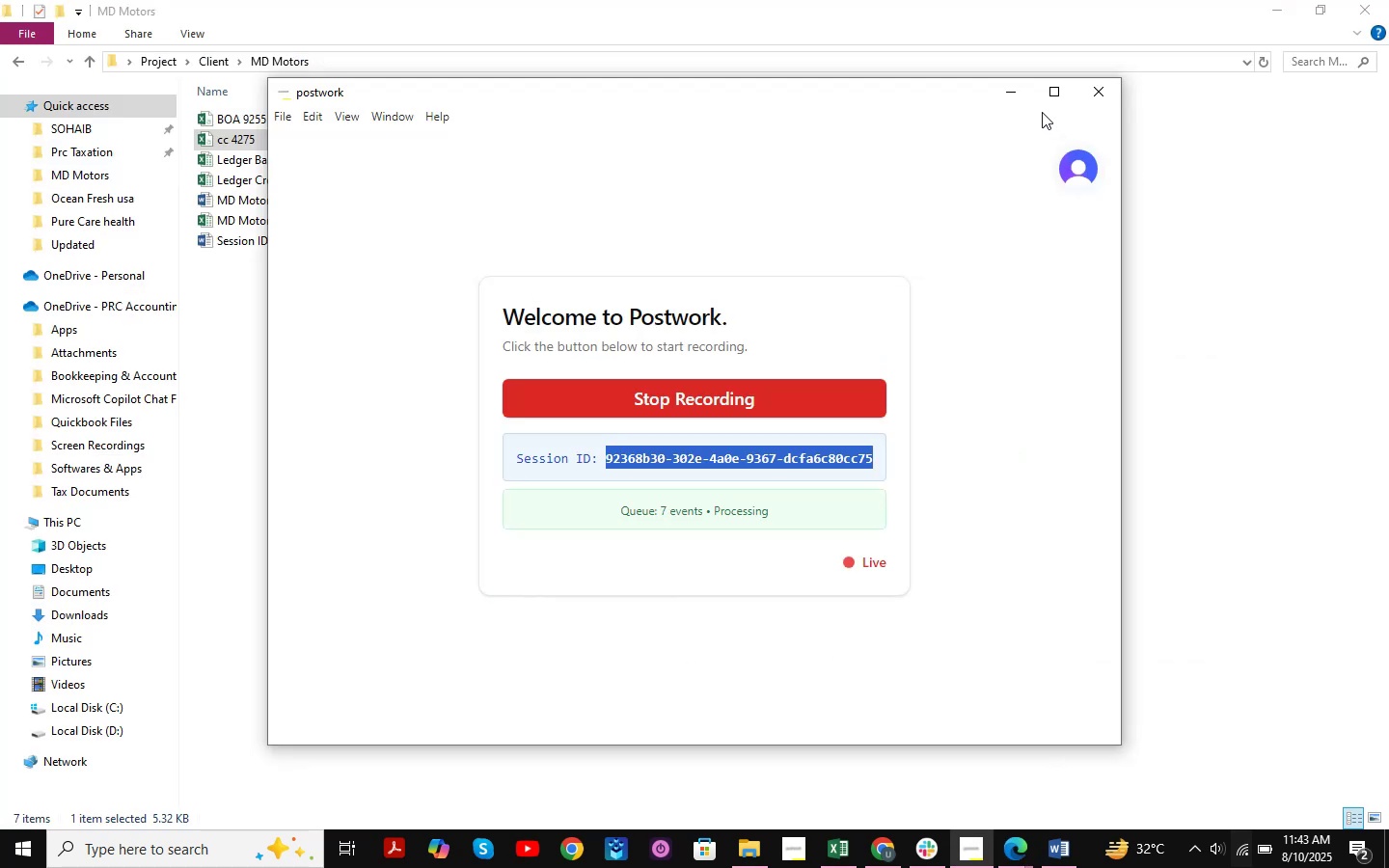 
left_click([1021, 102])
 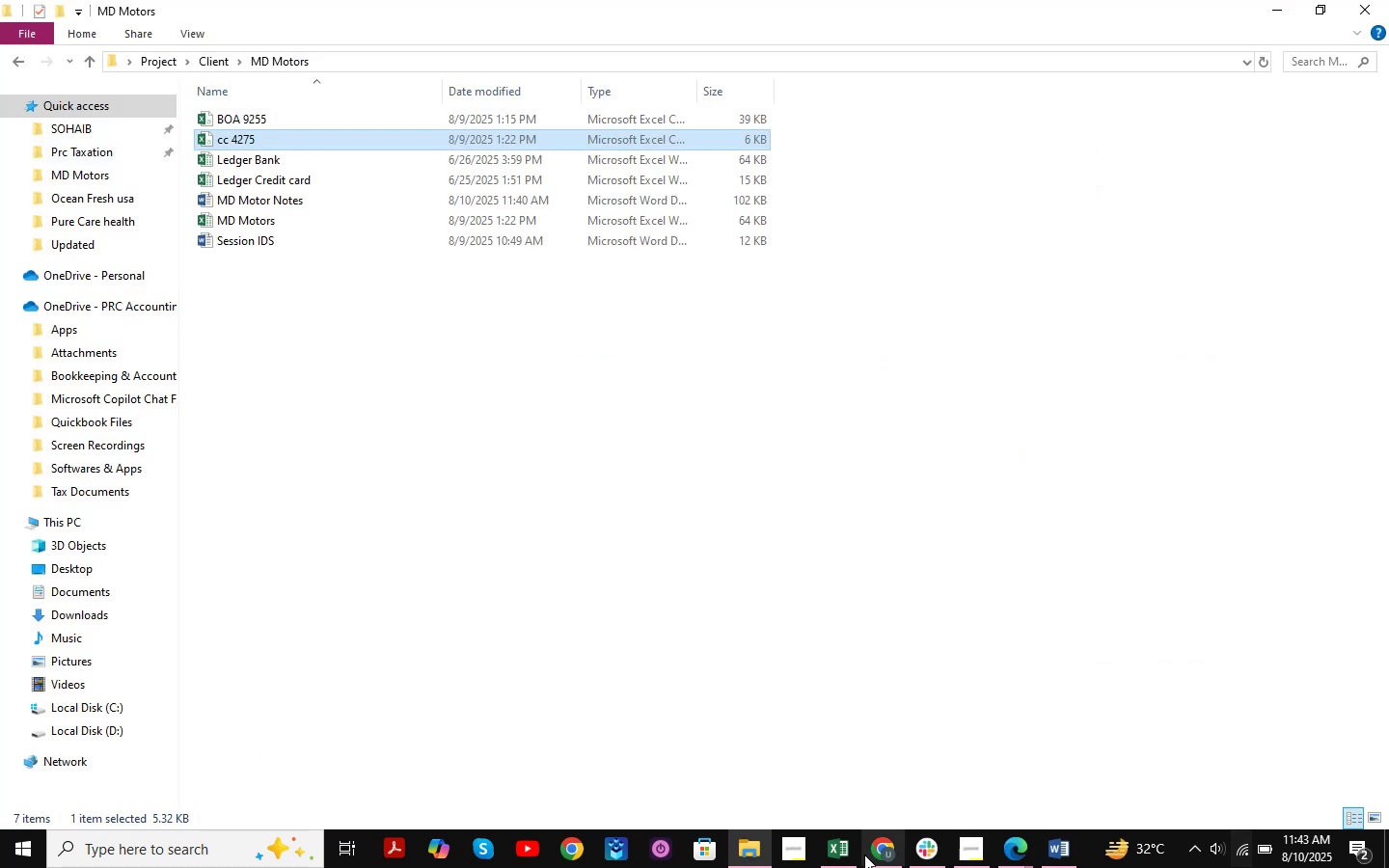 
left_click([881, 855])
 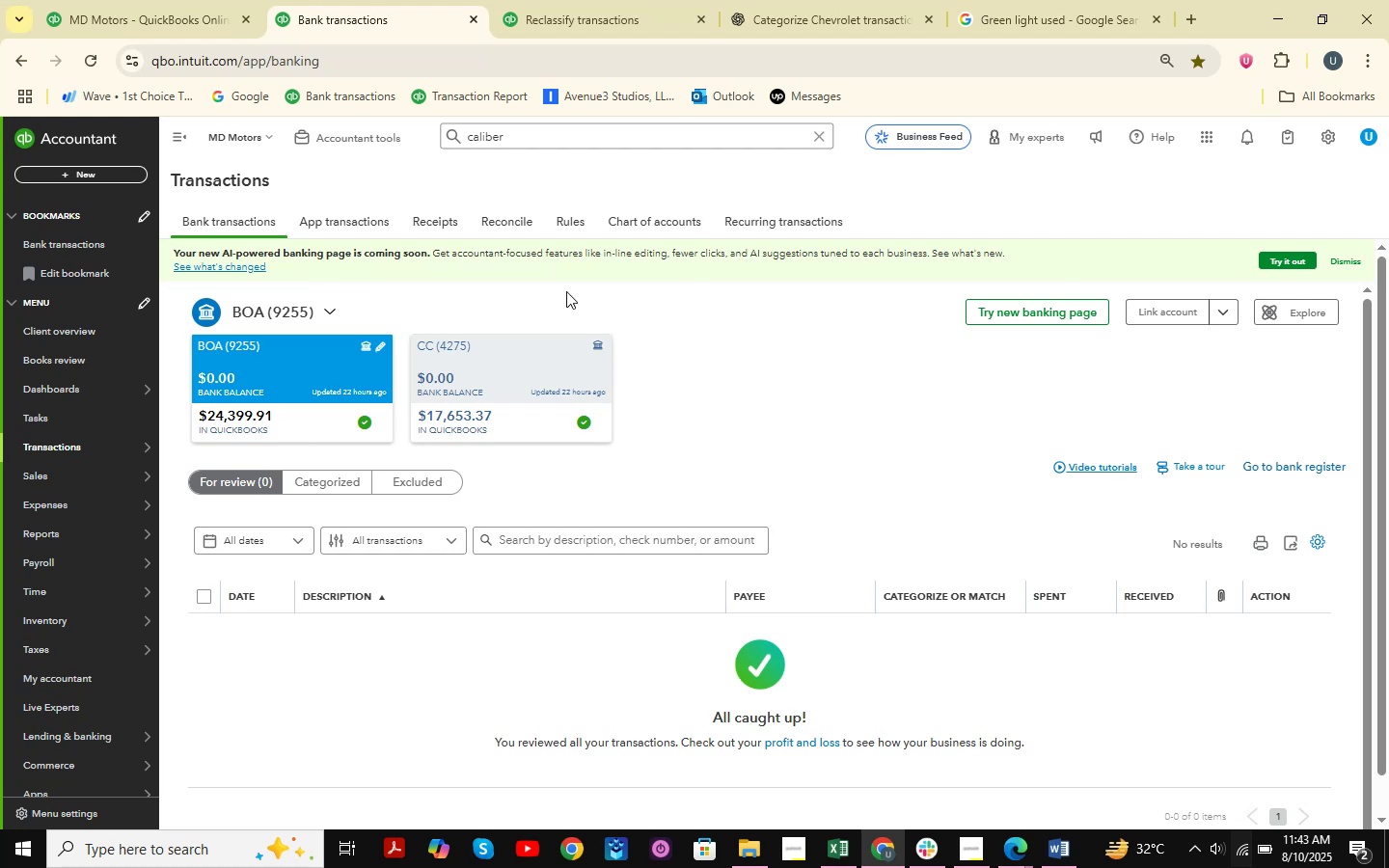 
scroll: coordinate [418, 312], scroll_direction: down, amount: 3.0
 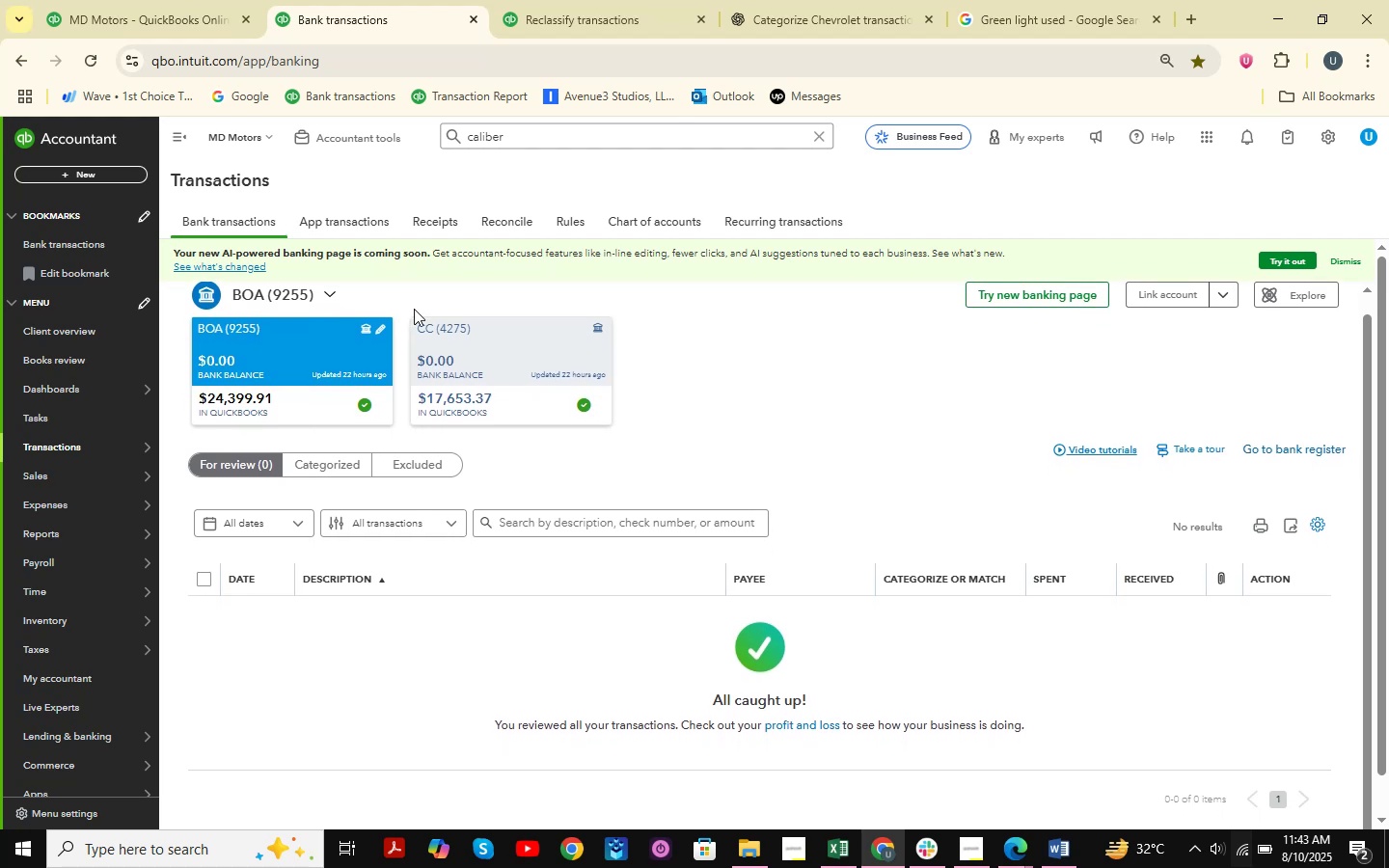 
scroll: coordinate [64, 358], scroll_direction: up, amount: 2.0
 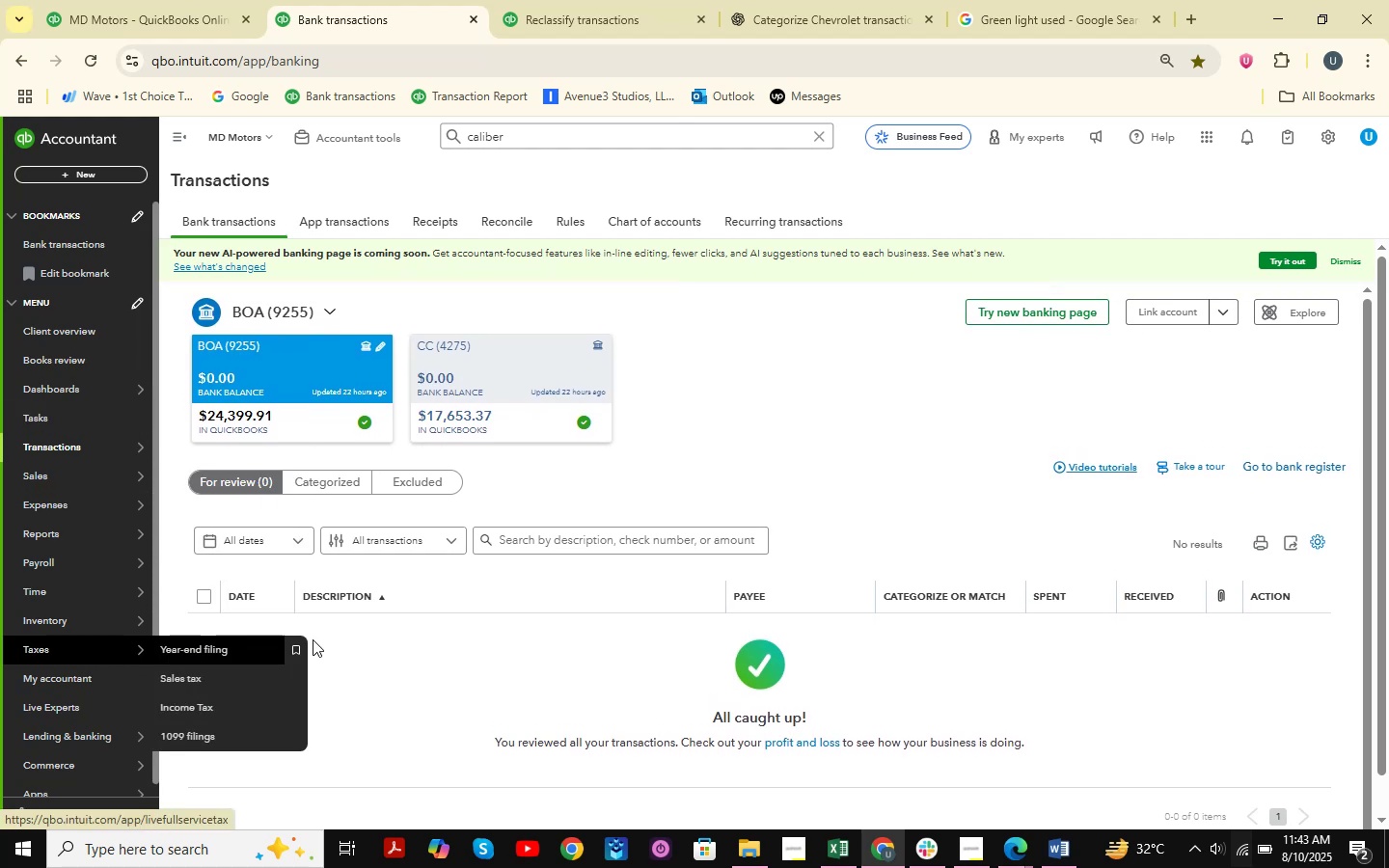 
left_click([791, 424])
 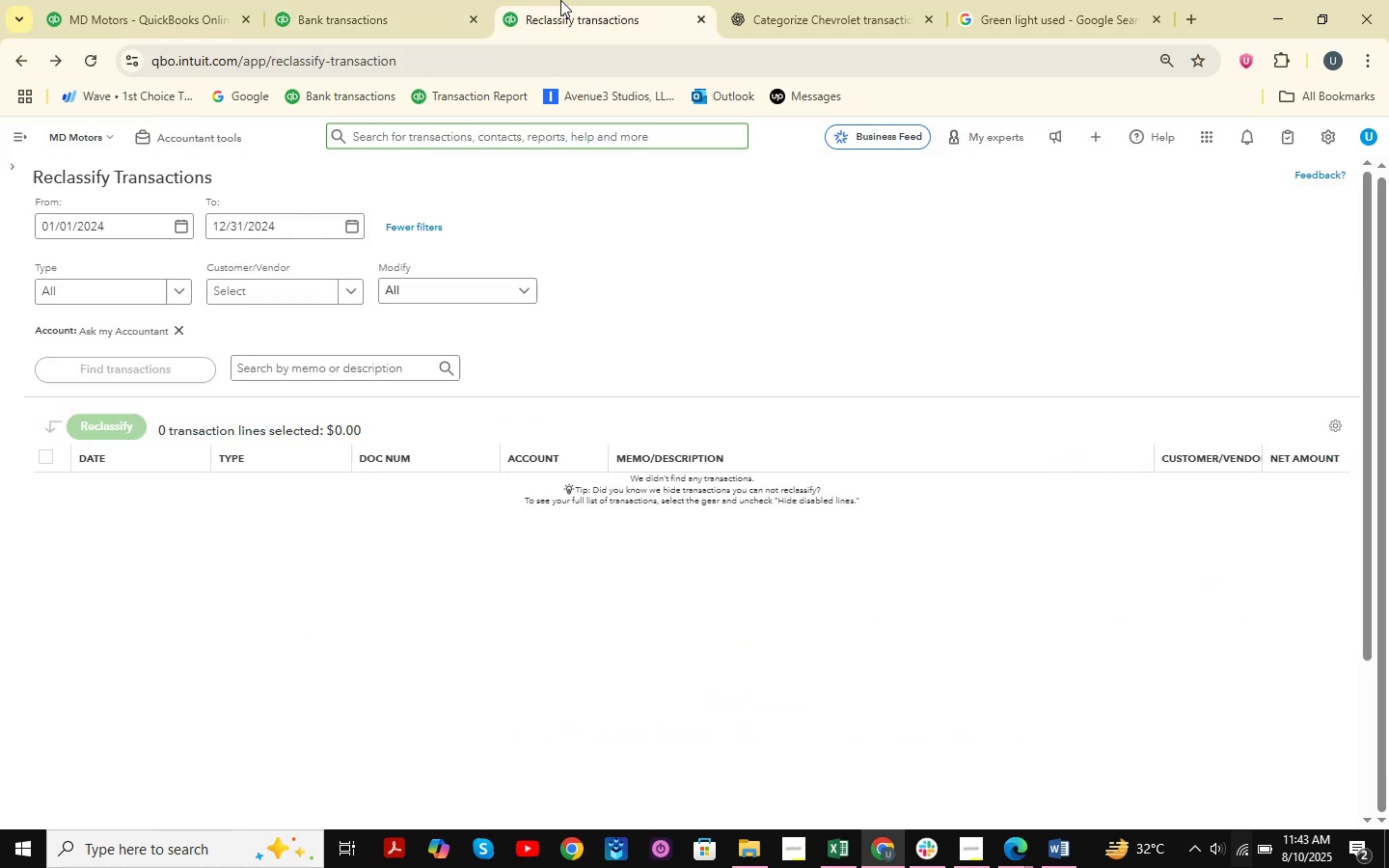 
left_click([373, 0])
 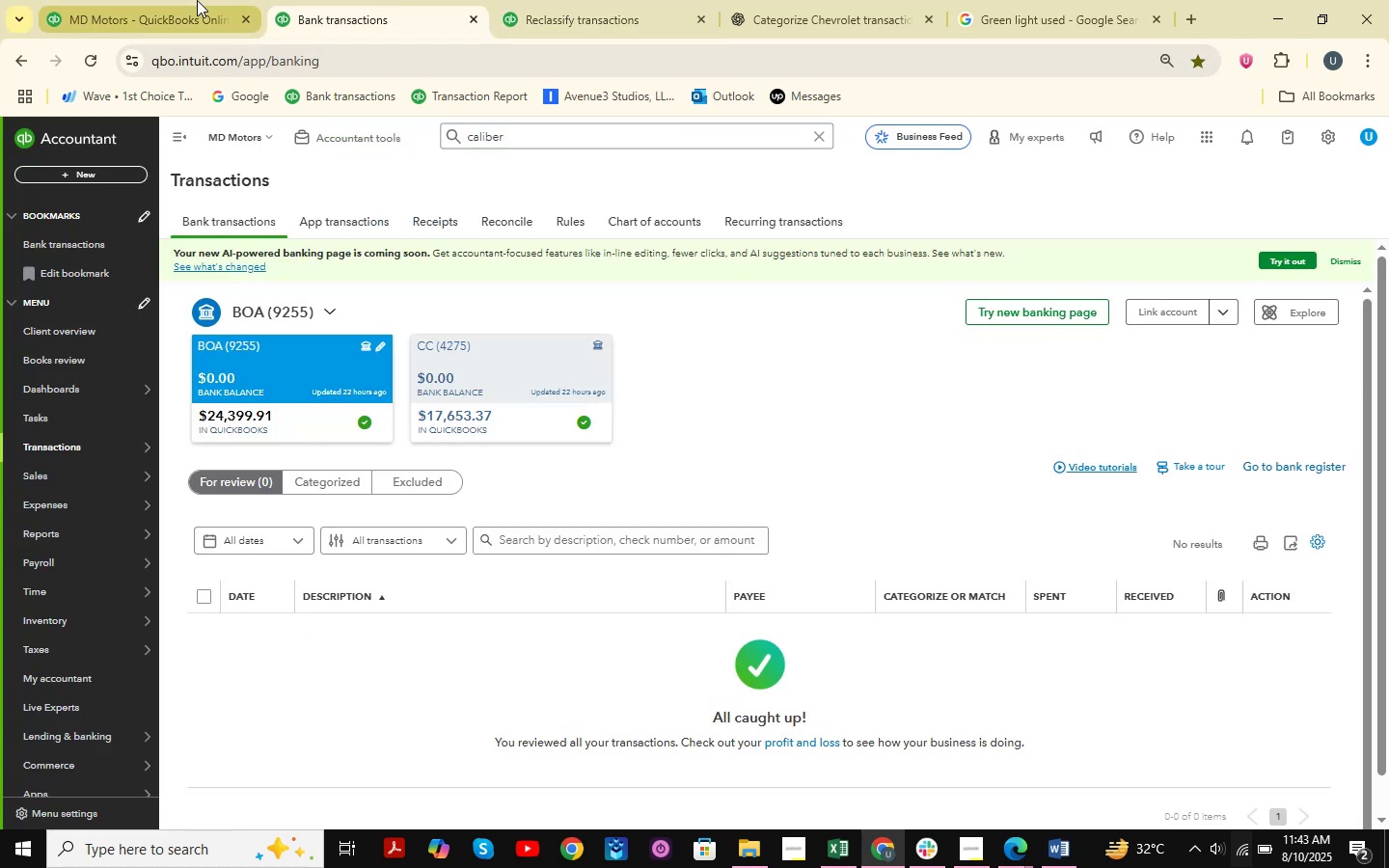 
double_click([197, 0])
 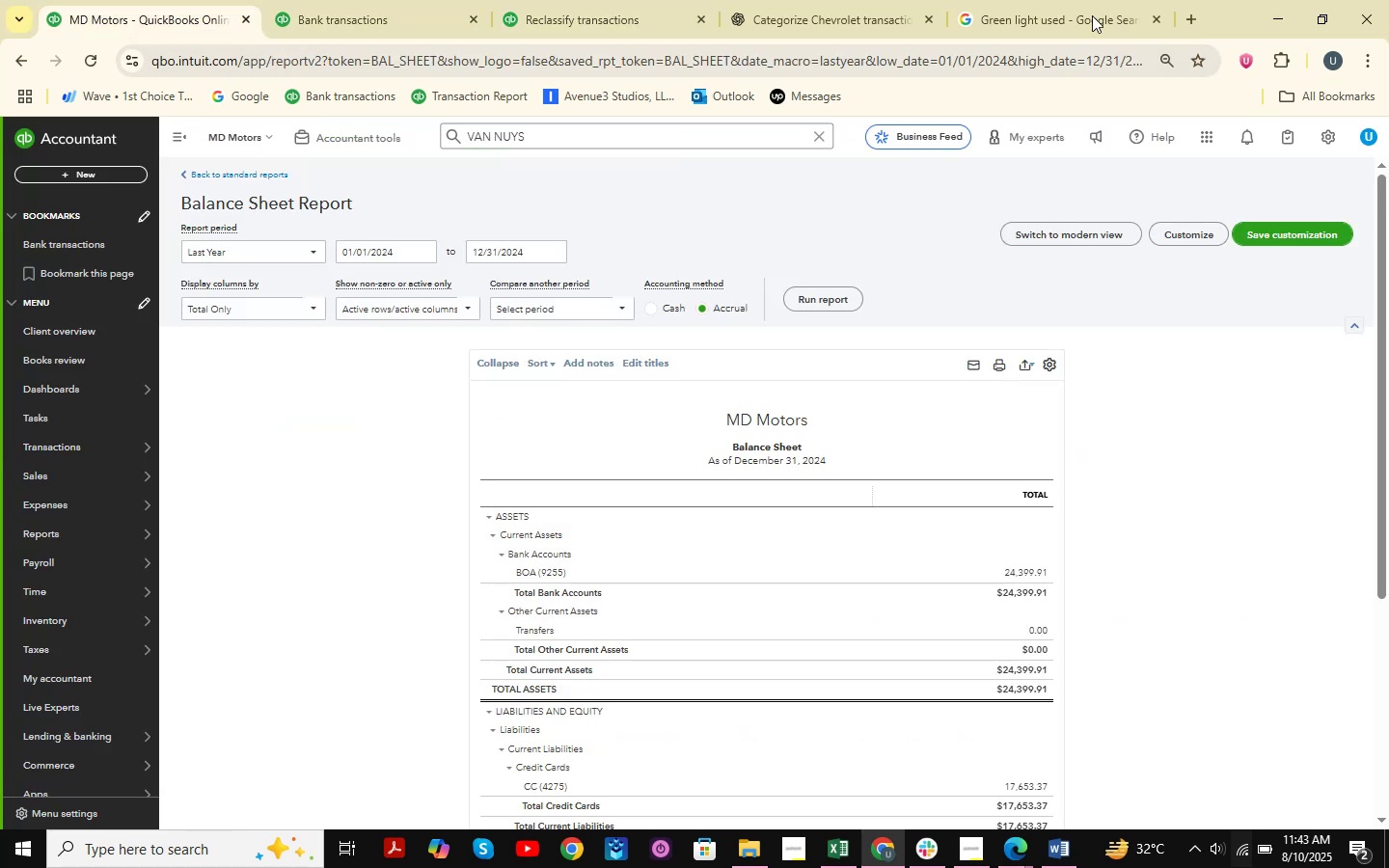 
left_click([1021, 1])
 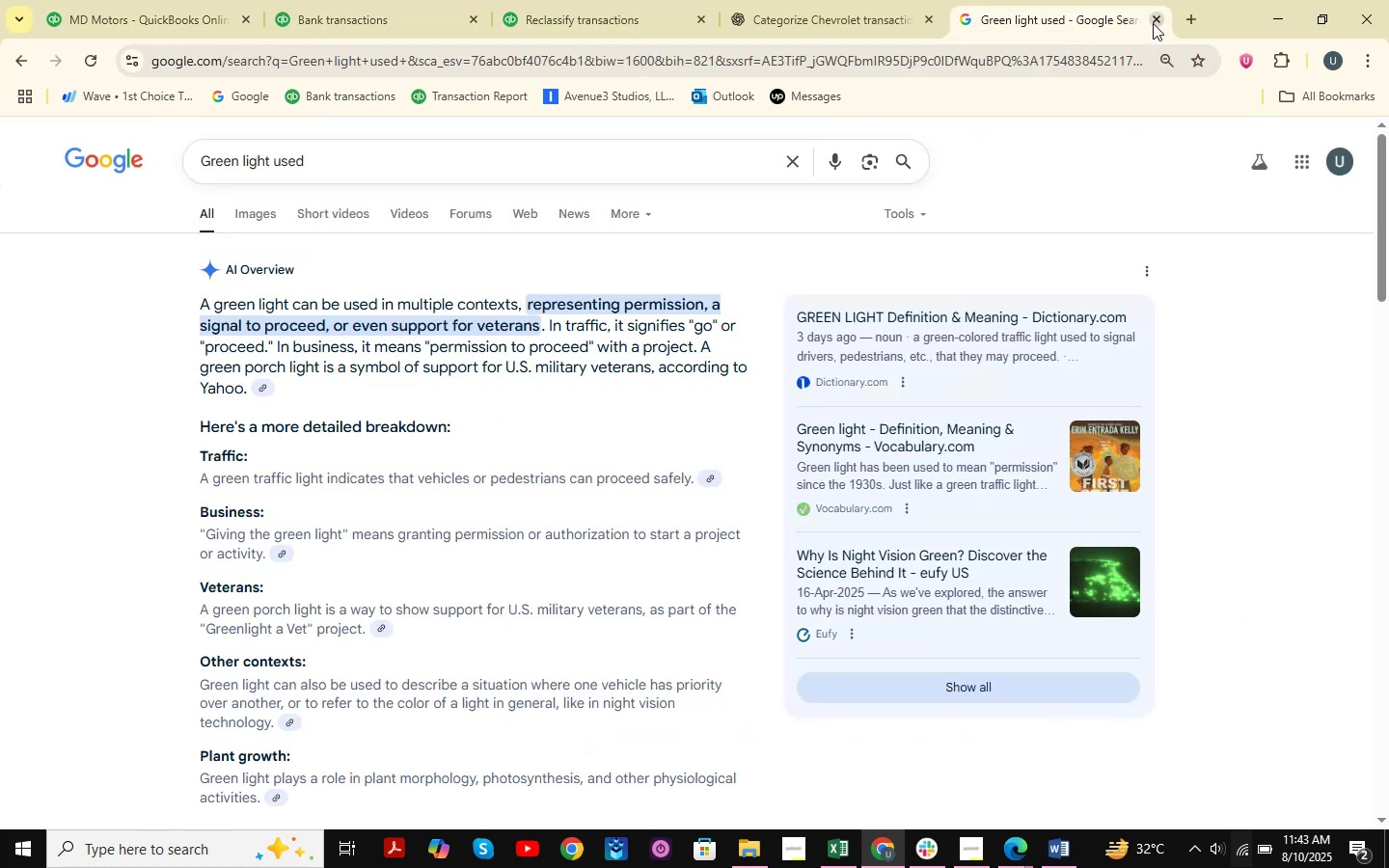 
left_click([1153, 23])
 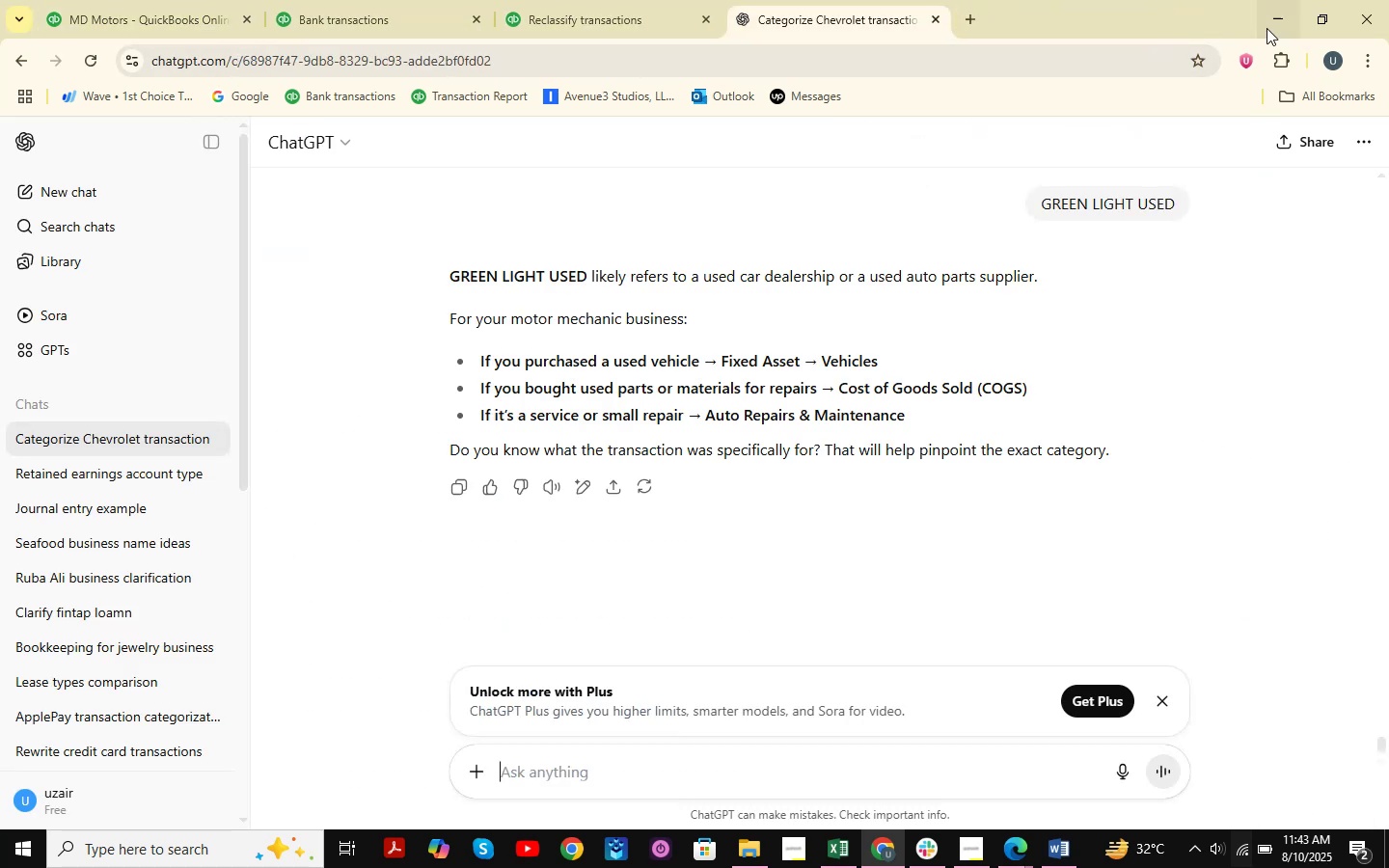 
left_click([1269, 22])
 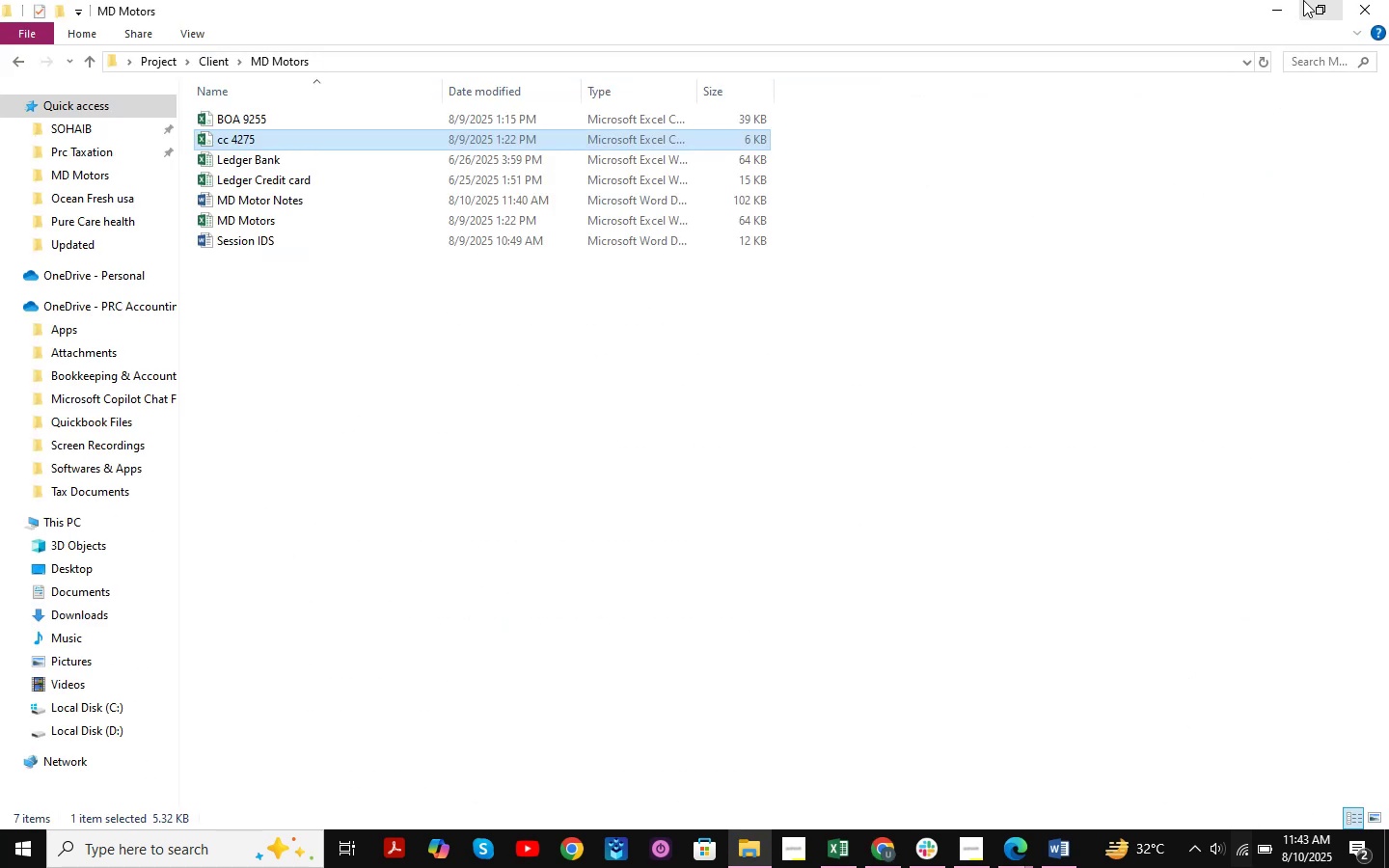 
left_click([1283, 3])
 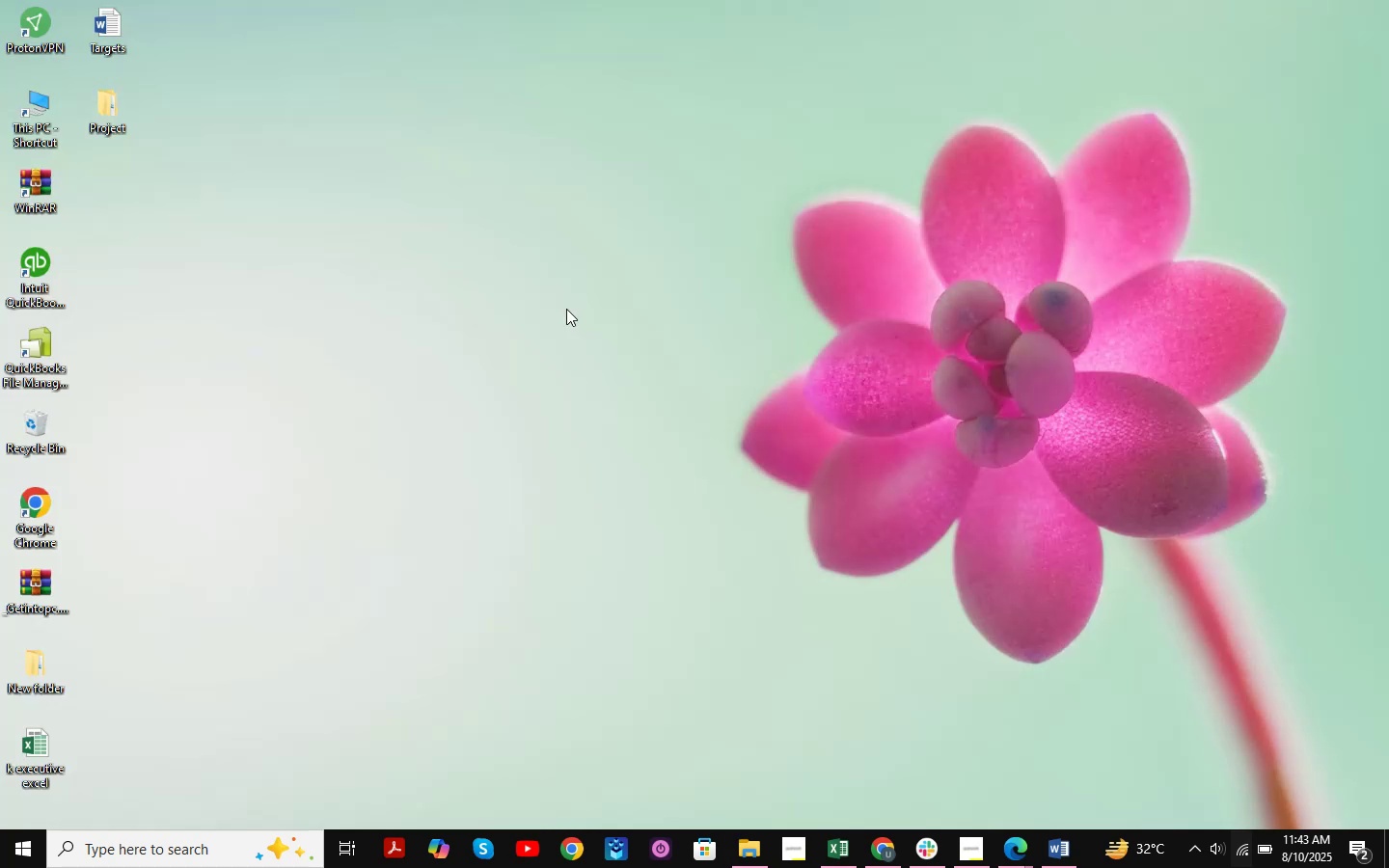 
right_click([566, 309])
 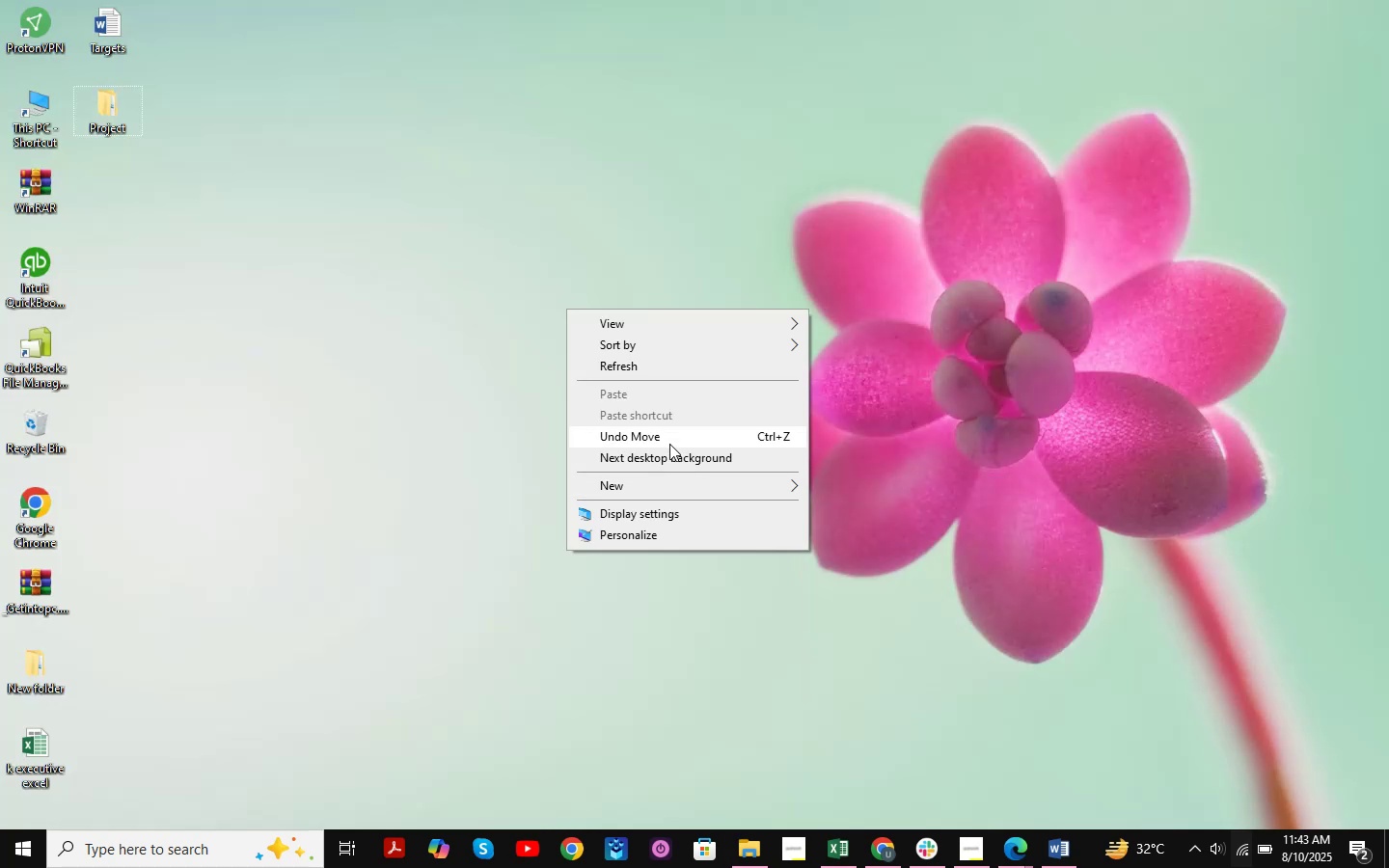 
left_click([670, 454])
 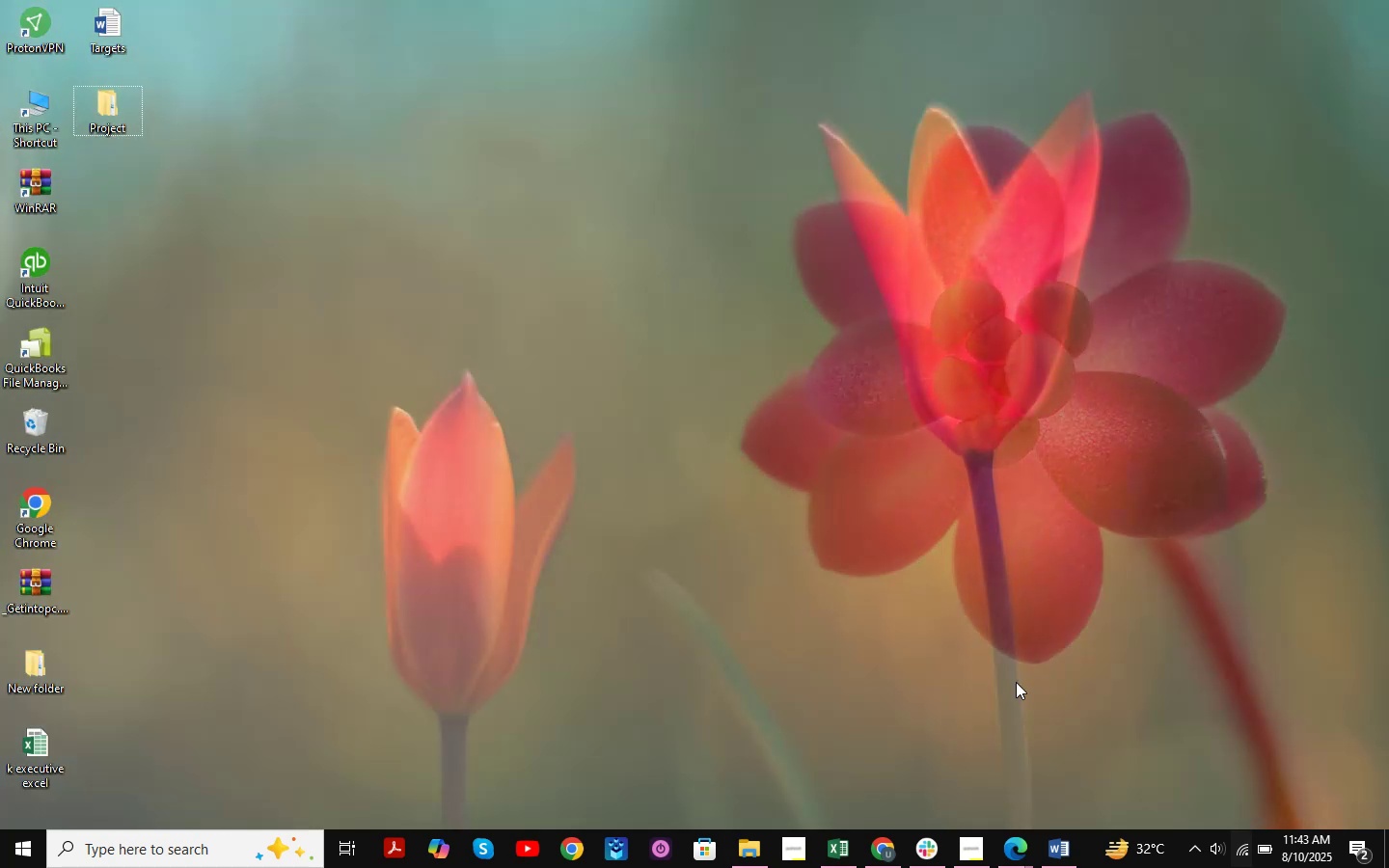 
right_click([964, 434])
 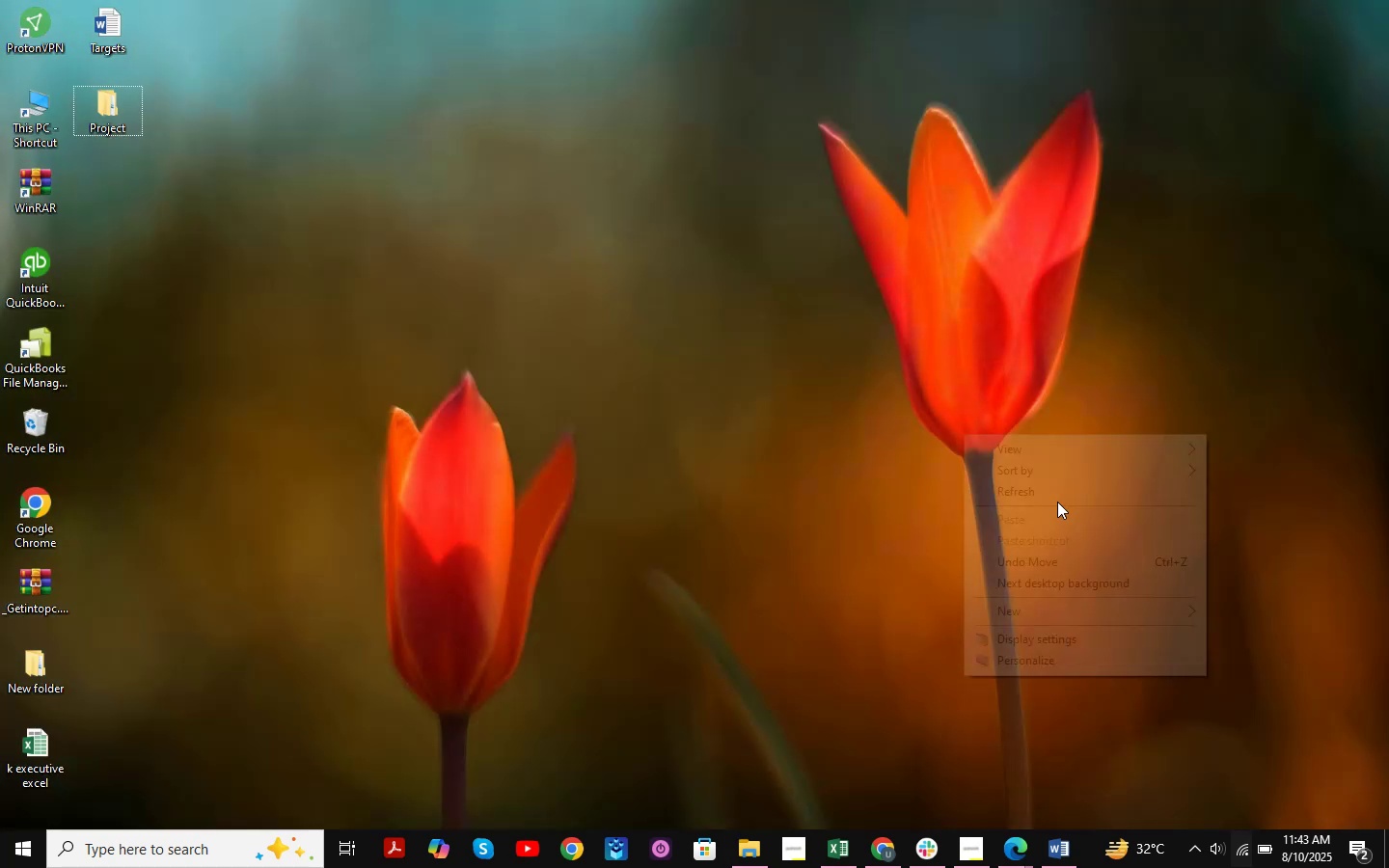 
left_click([1082, 583])
 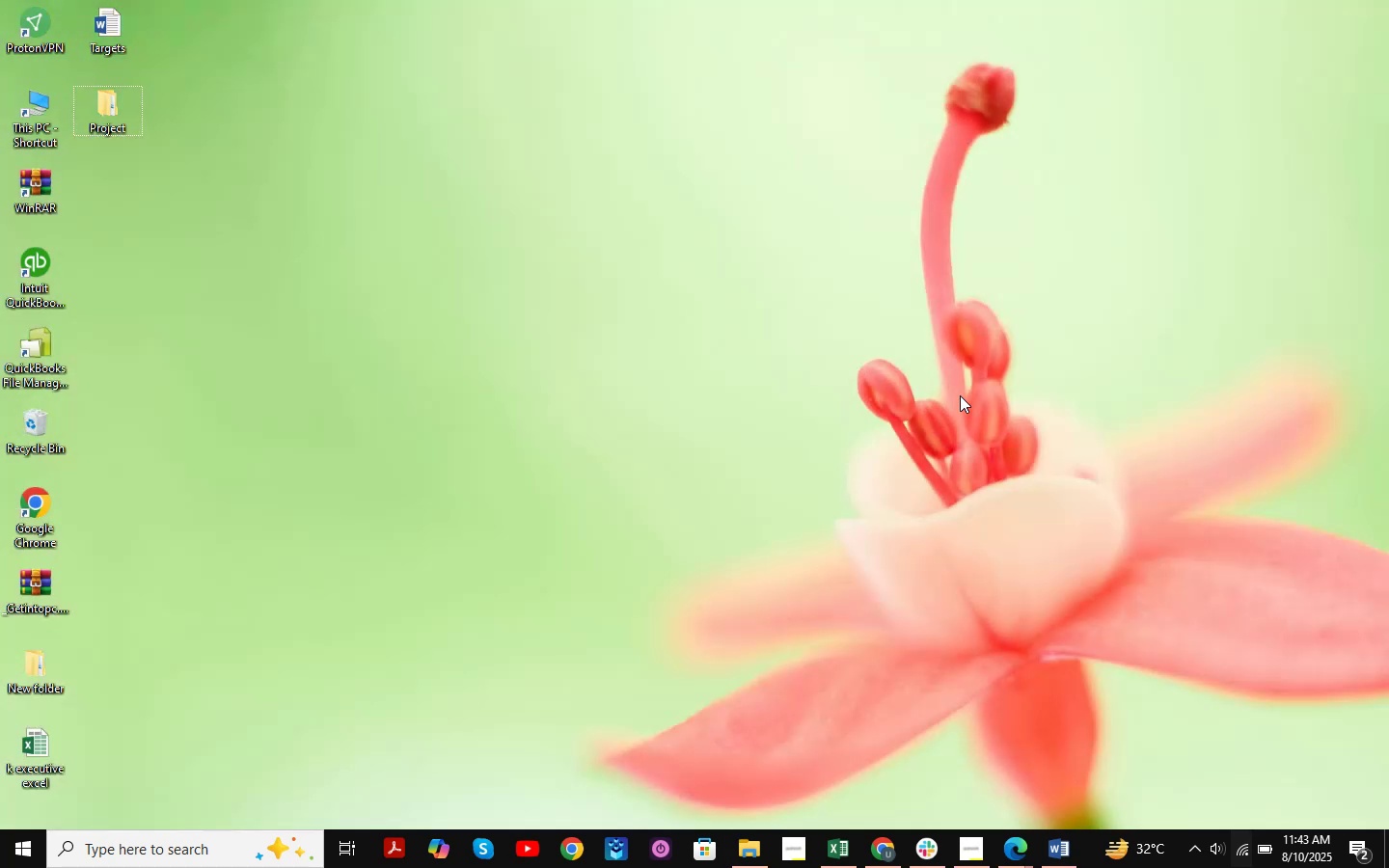 
right_click([1020, 554])
 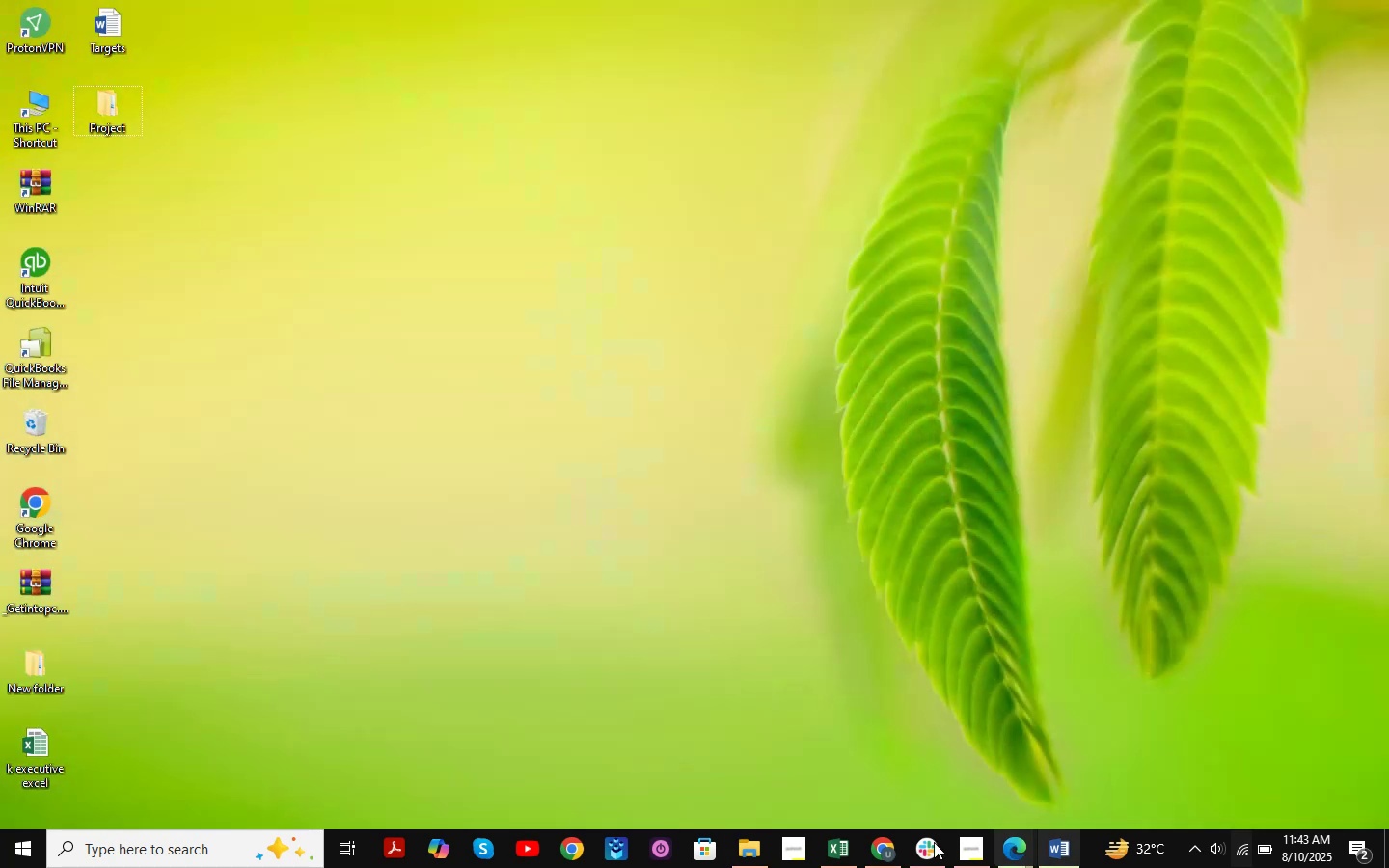 
left_click([885, 841])
 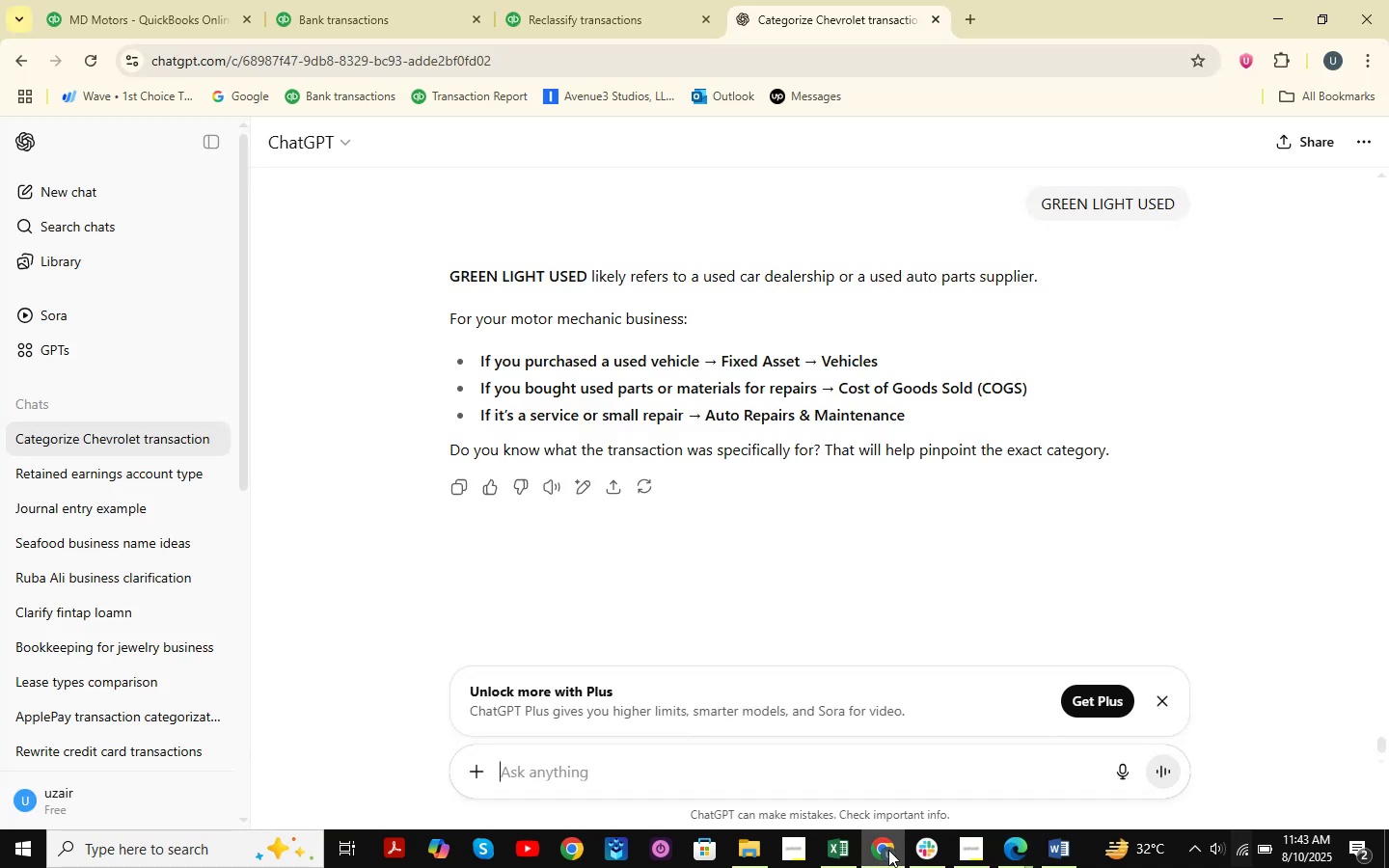 
scroll: coordinate [802, 372], scroll_direction: up, amount: 6.0
 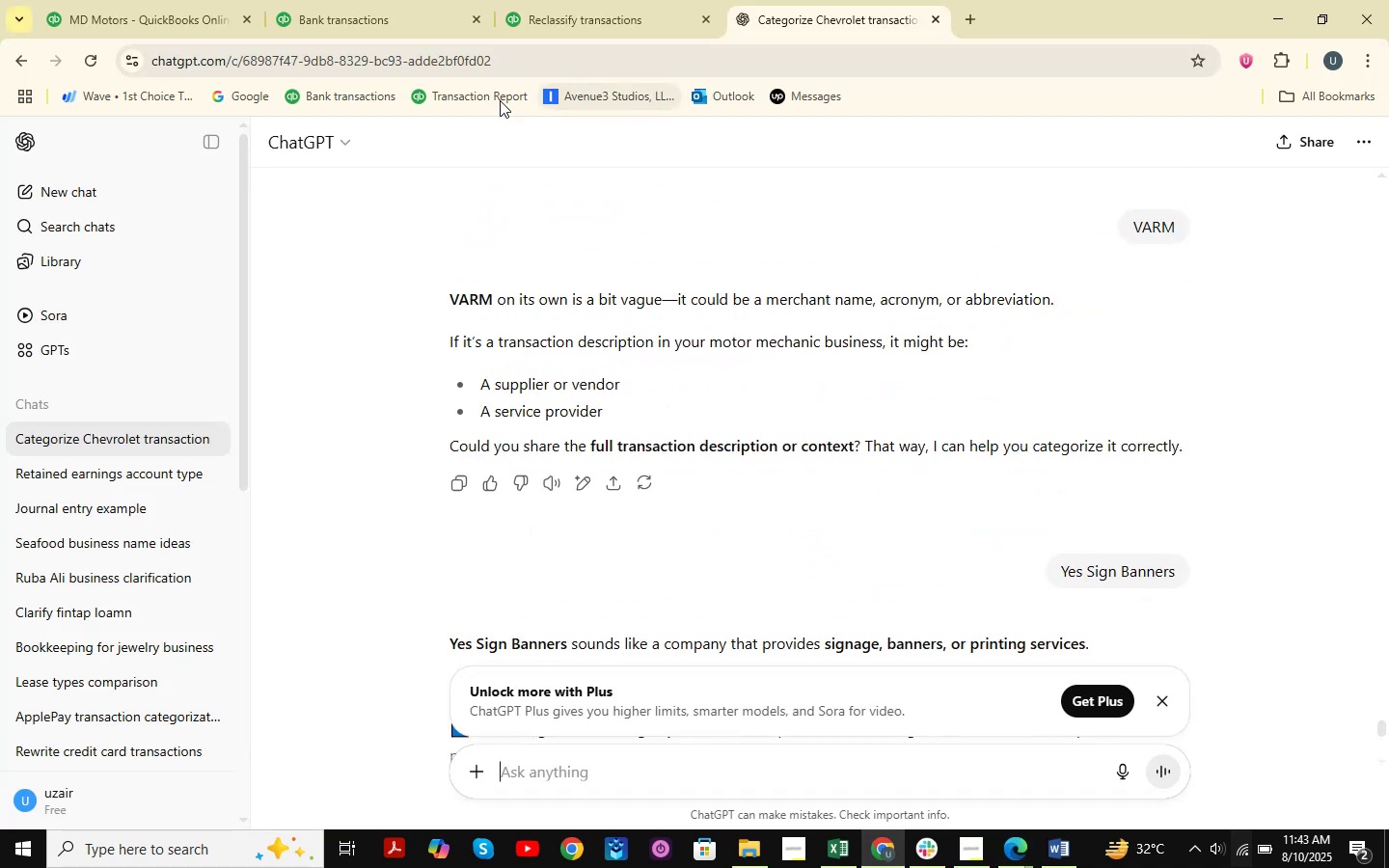 
left_click([318, 0])
 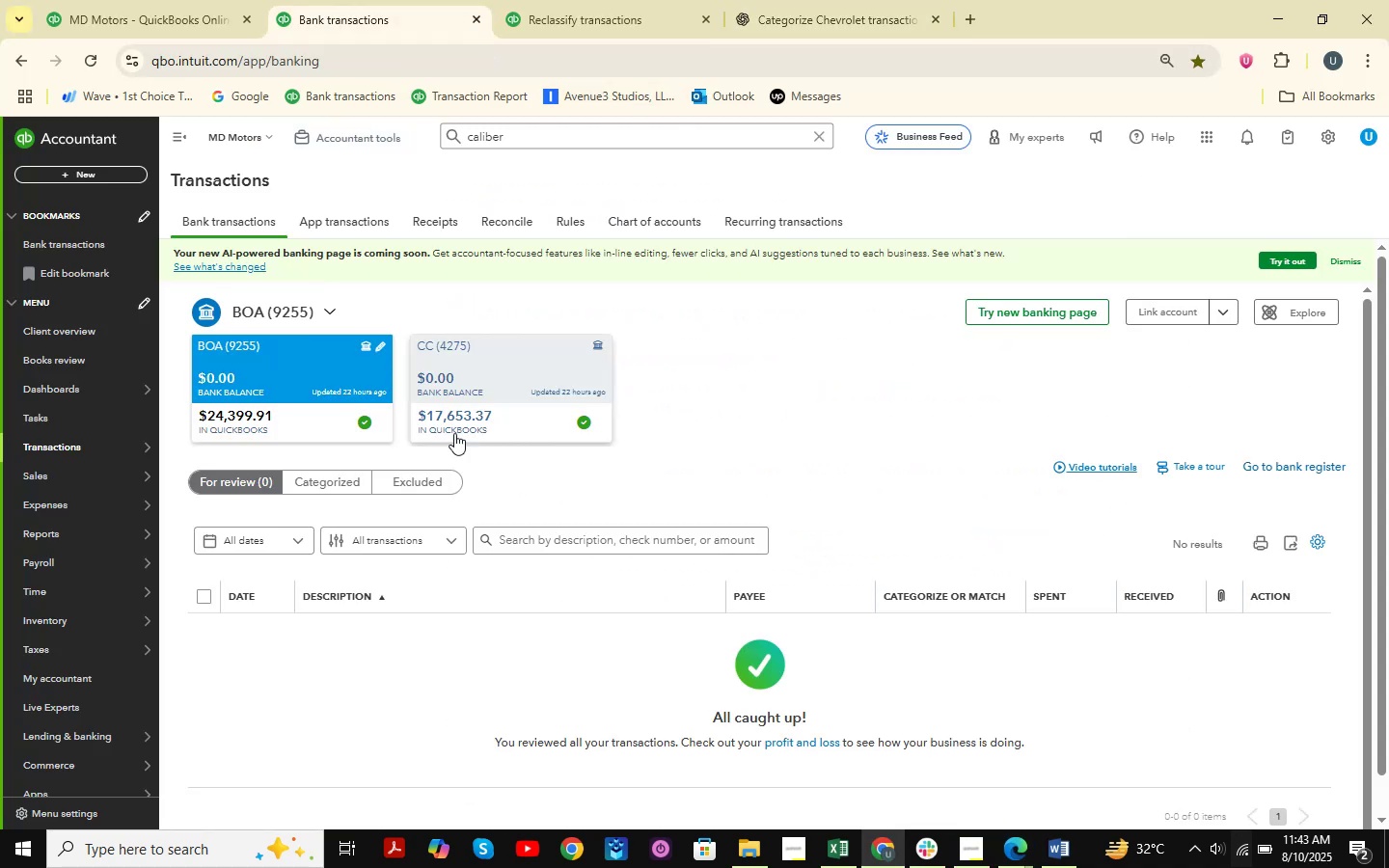 
scroll: coordinate [776, 461], scroll_direction: down, amount: 4.0
 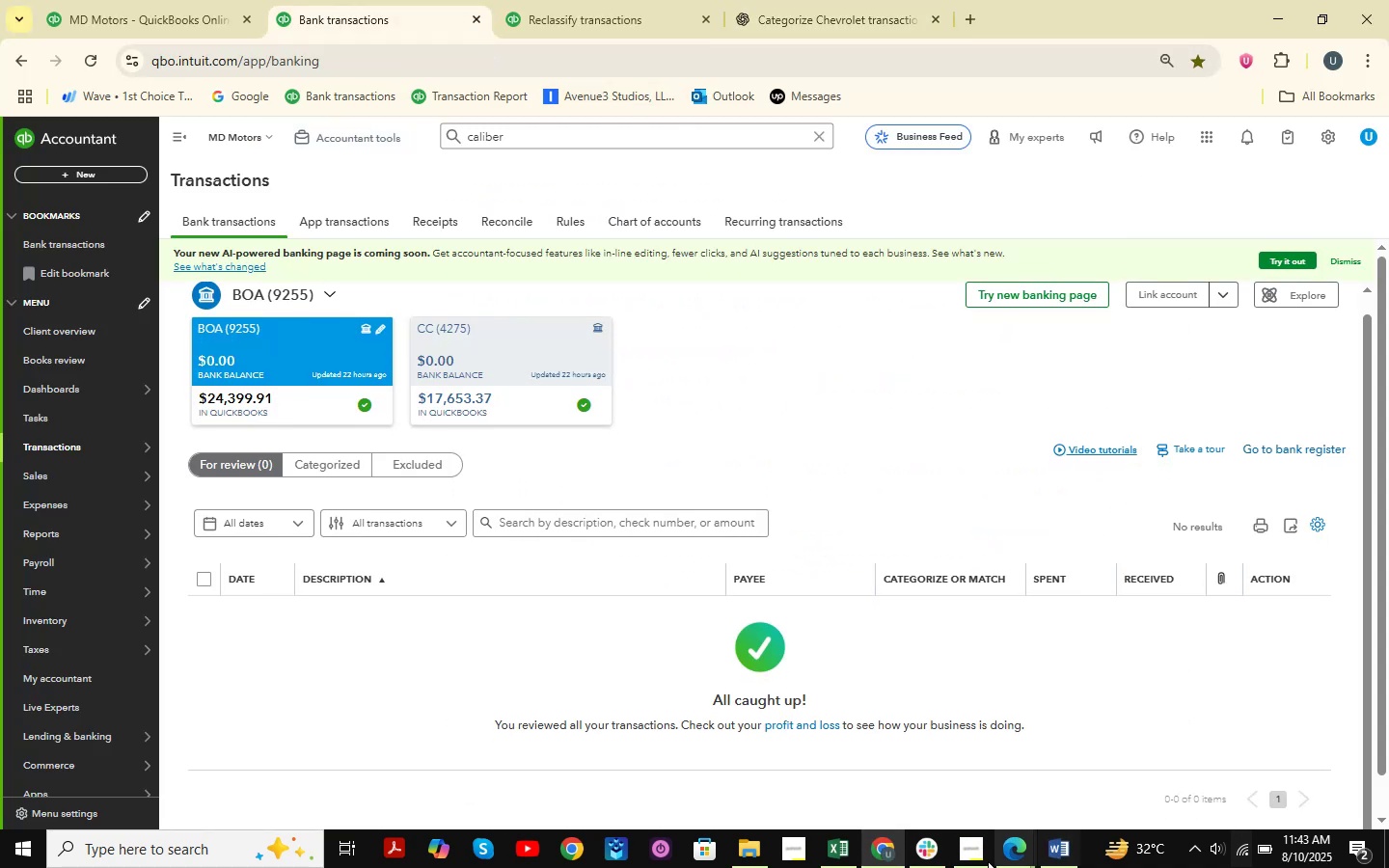 
left_click([997, 856])
 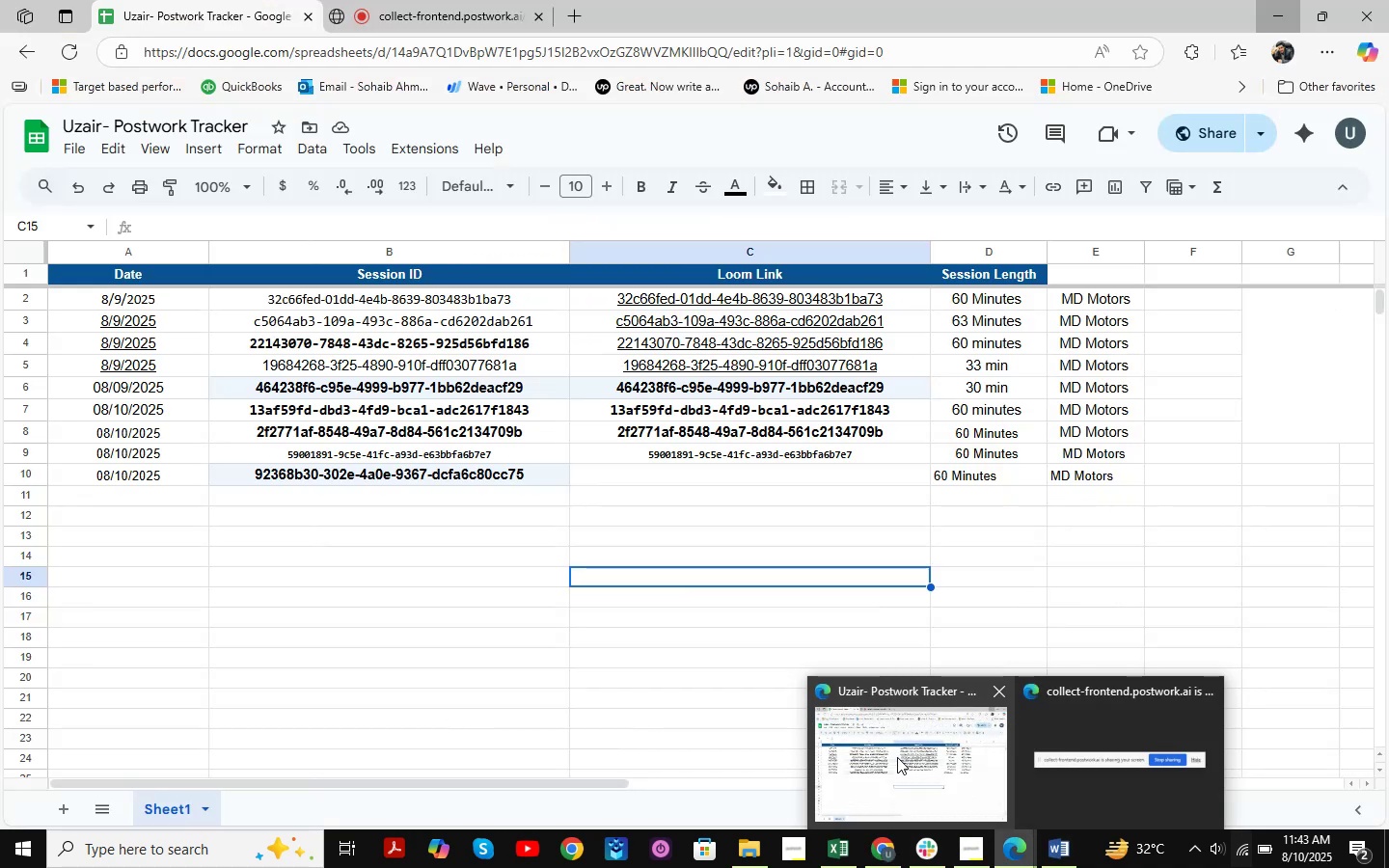 
left_click([897, 757])
 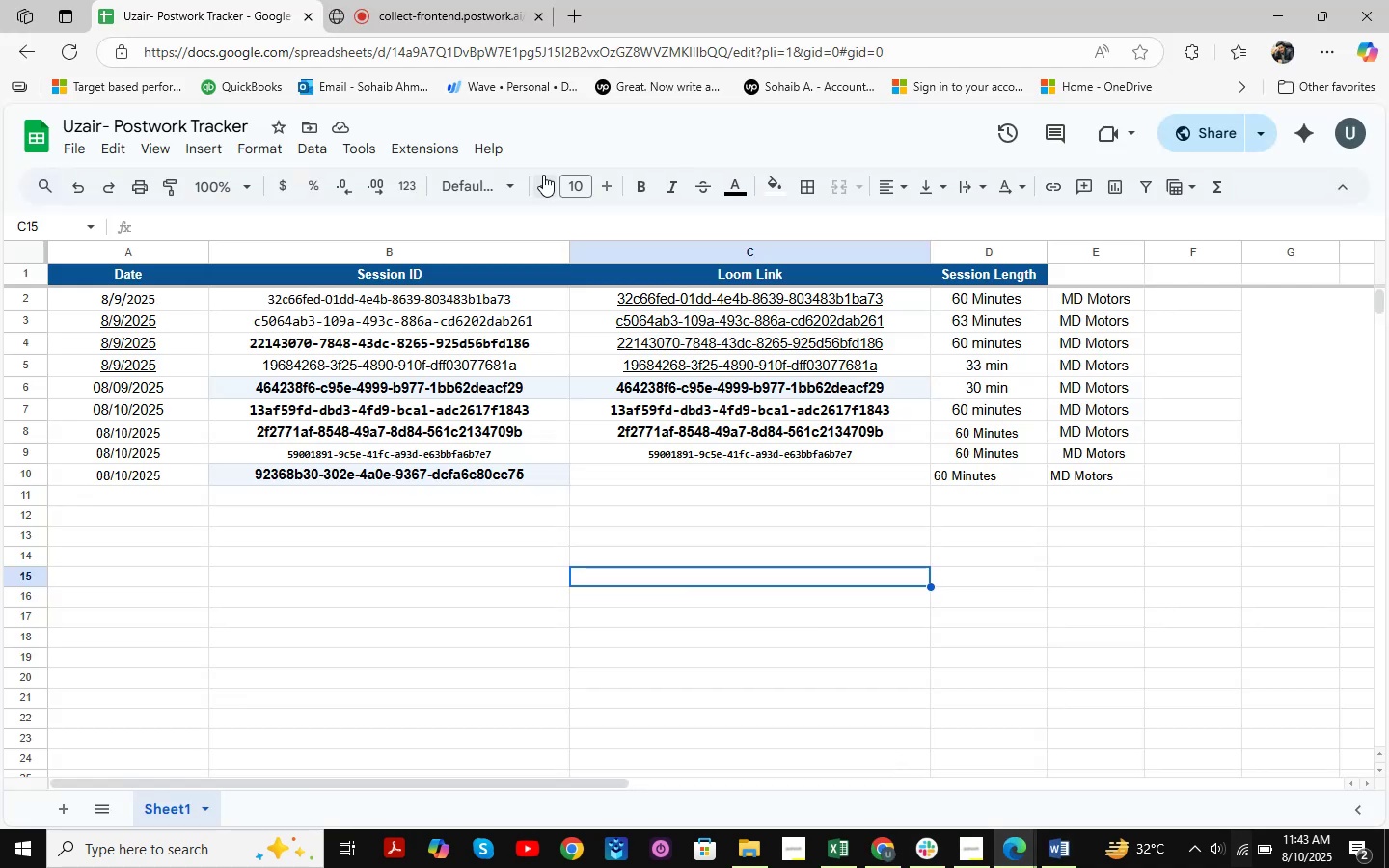 
left_click([459, 0])
 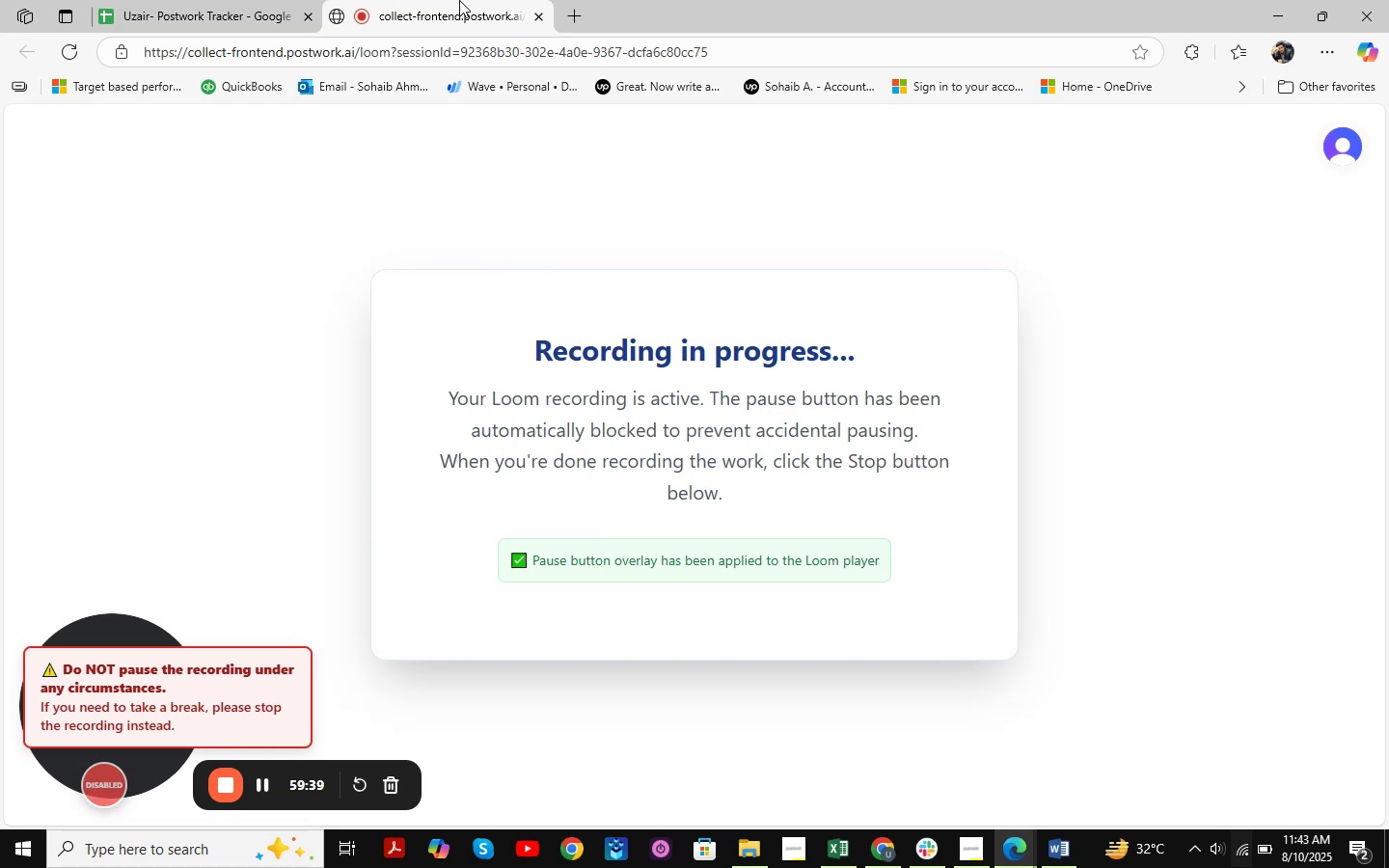 
scroll: coordinate [857, 271], scroll_direction: down, amount: 6.0
 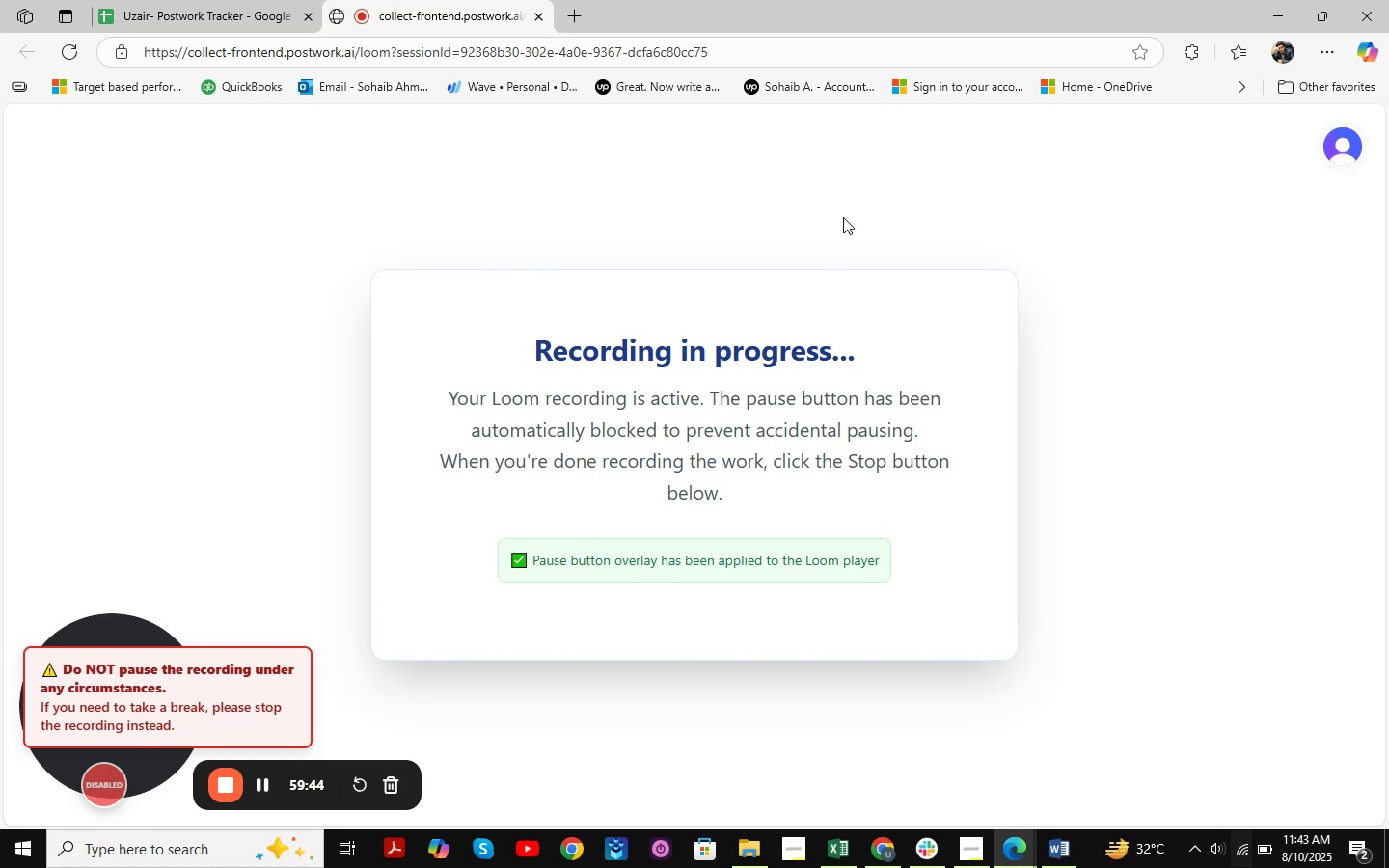 
wait(8.4)
 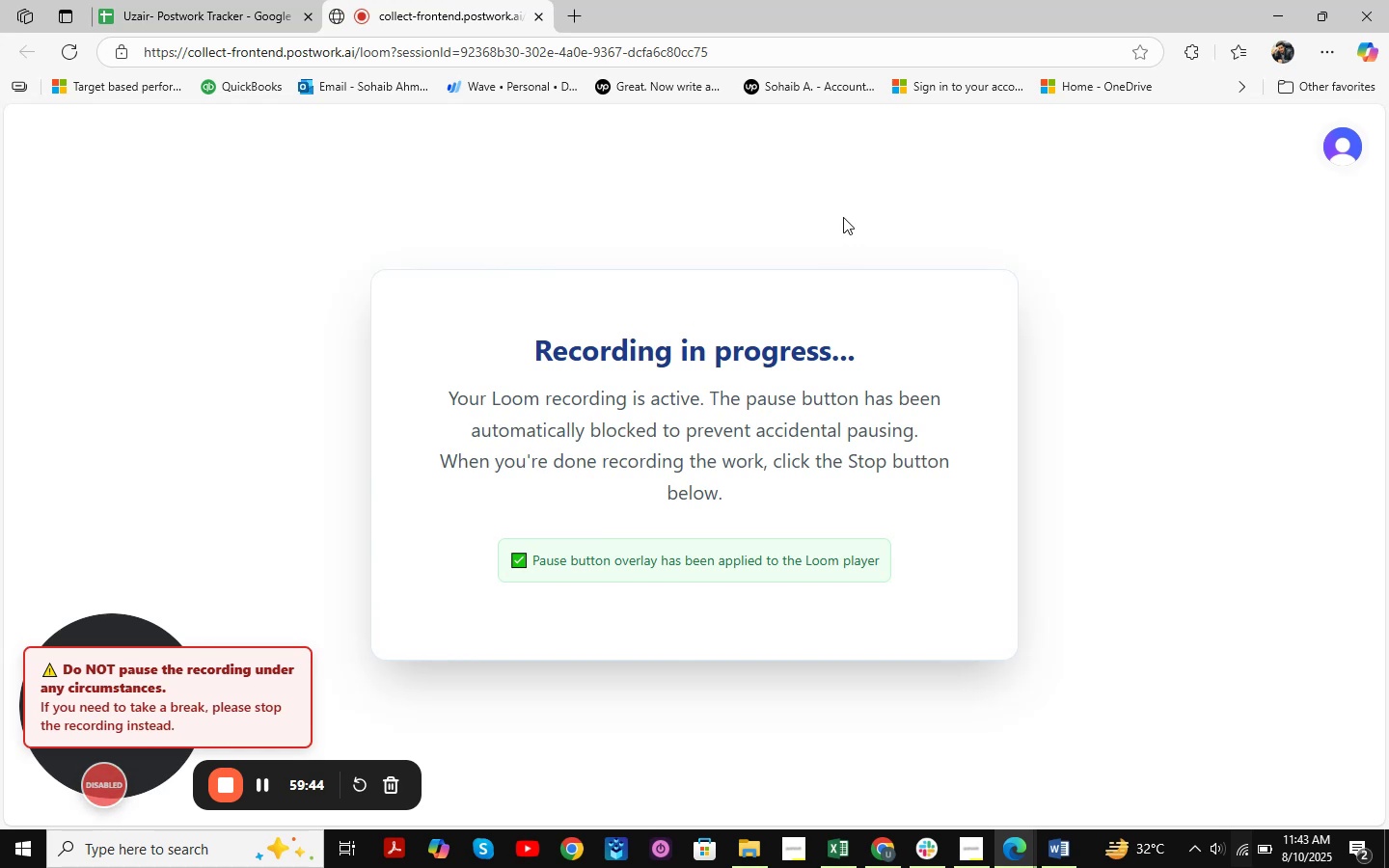 
left_click([196, 0])
 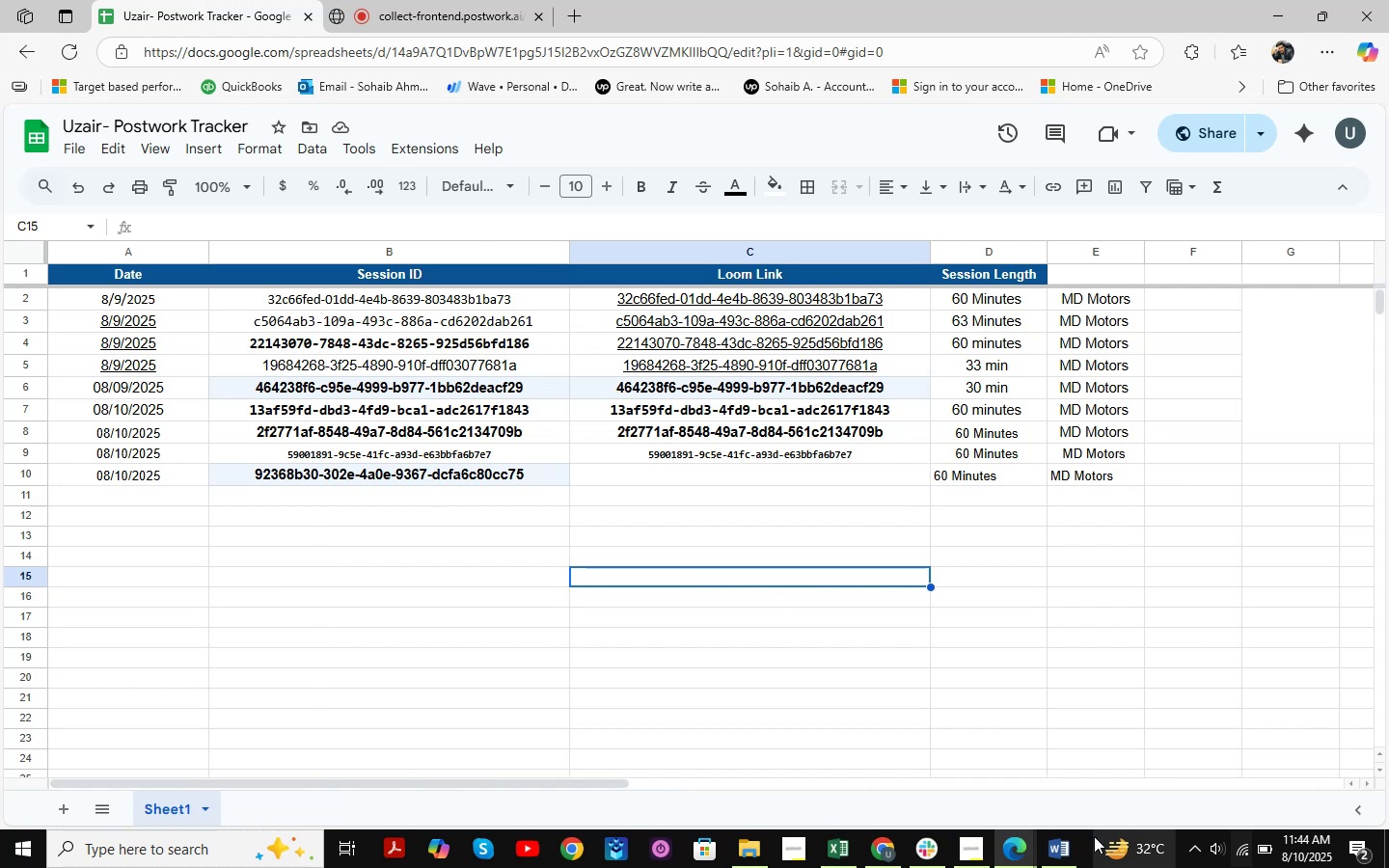 
left_click([1069, 844])
 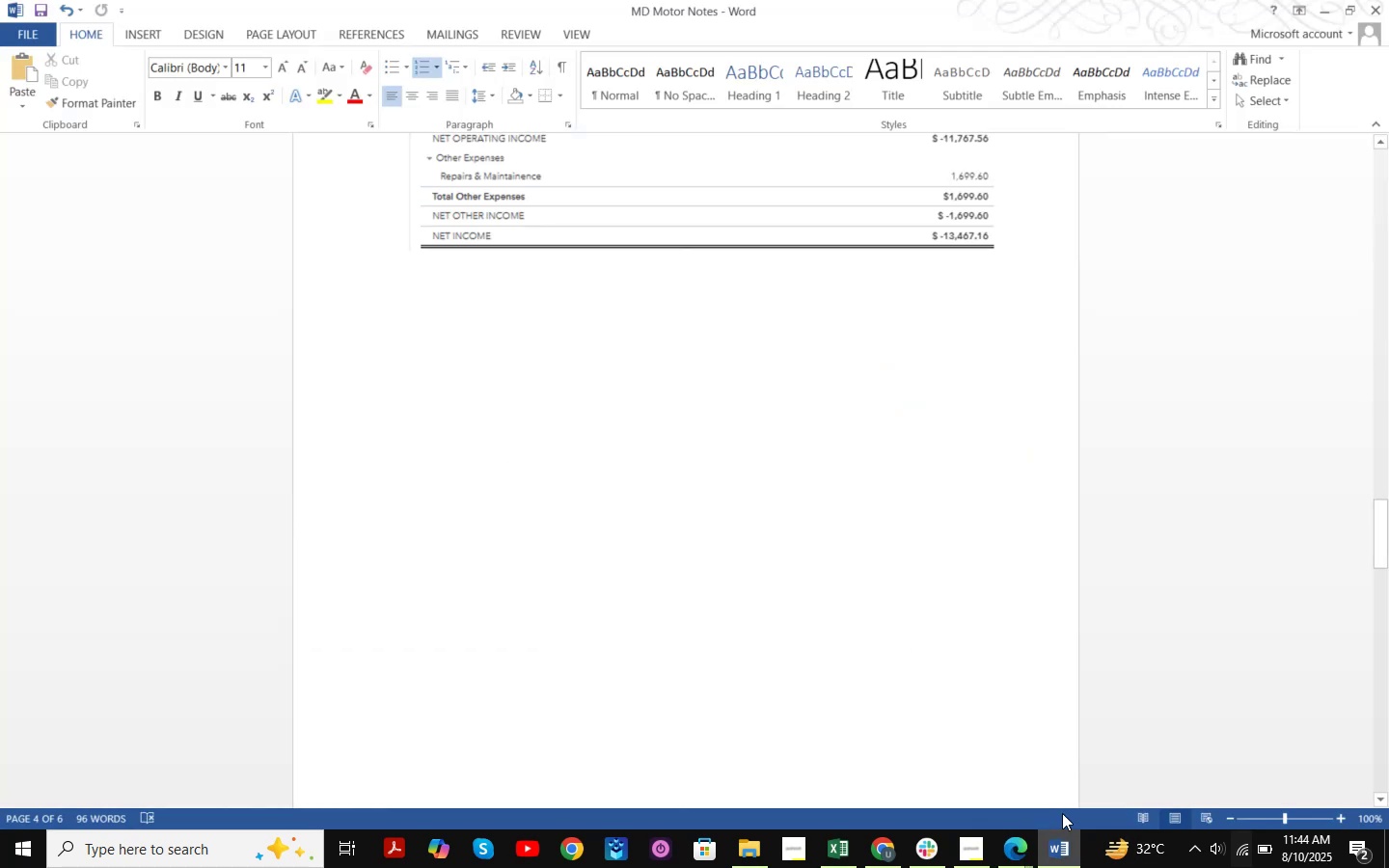 
scroll: coordinate [1258, 448], scroll_direction: up, amount: 22.0
 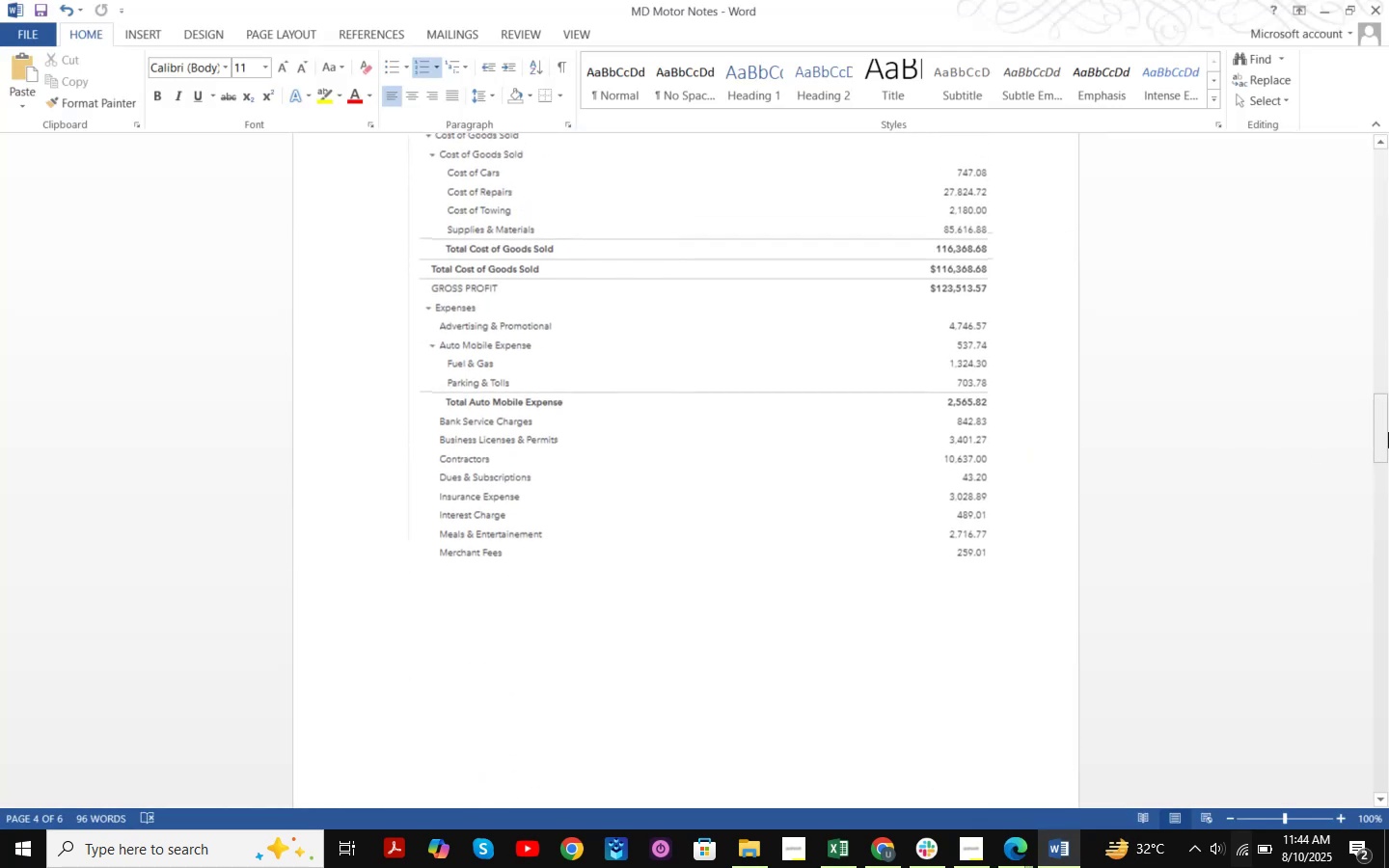 
left_click_drag(start_coordinate=[1388, 432], to_coordinate=[1383, 150])
 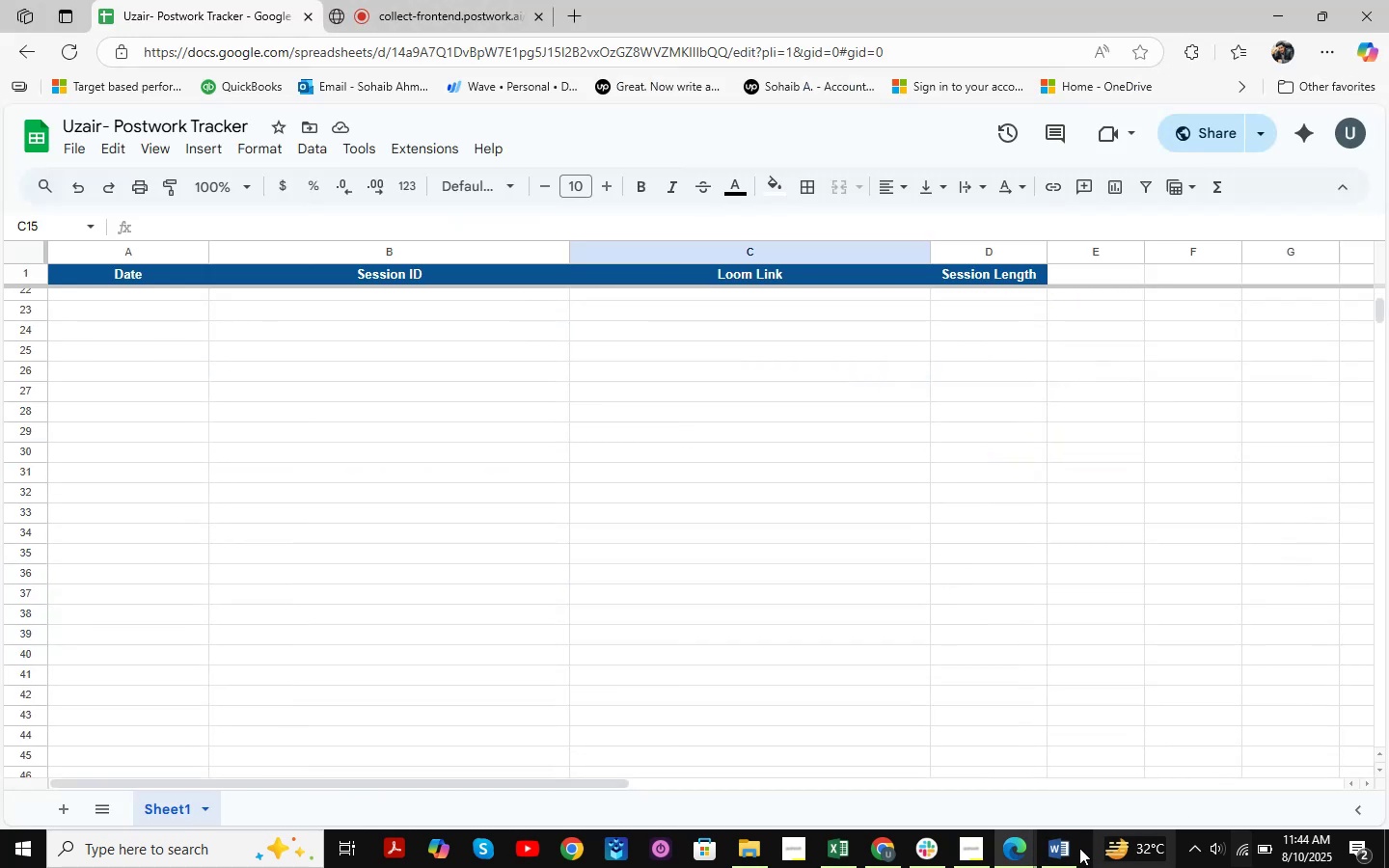 
left_click([1054, 854])
 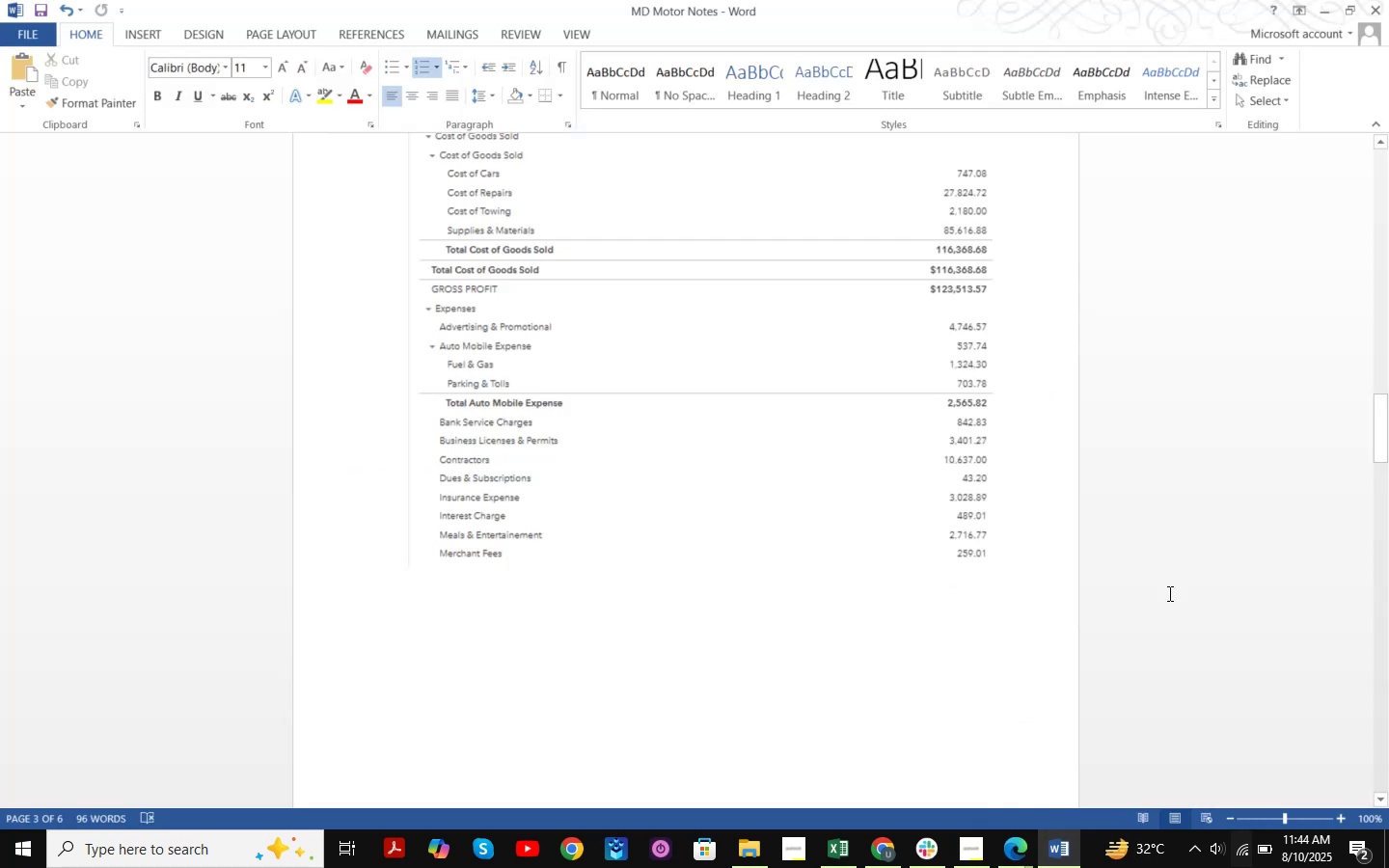 
scroll: coordinate [1313, 469], scroll_direction: up, amount: 6.0
 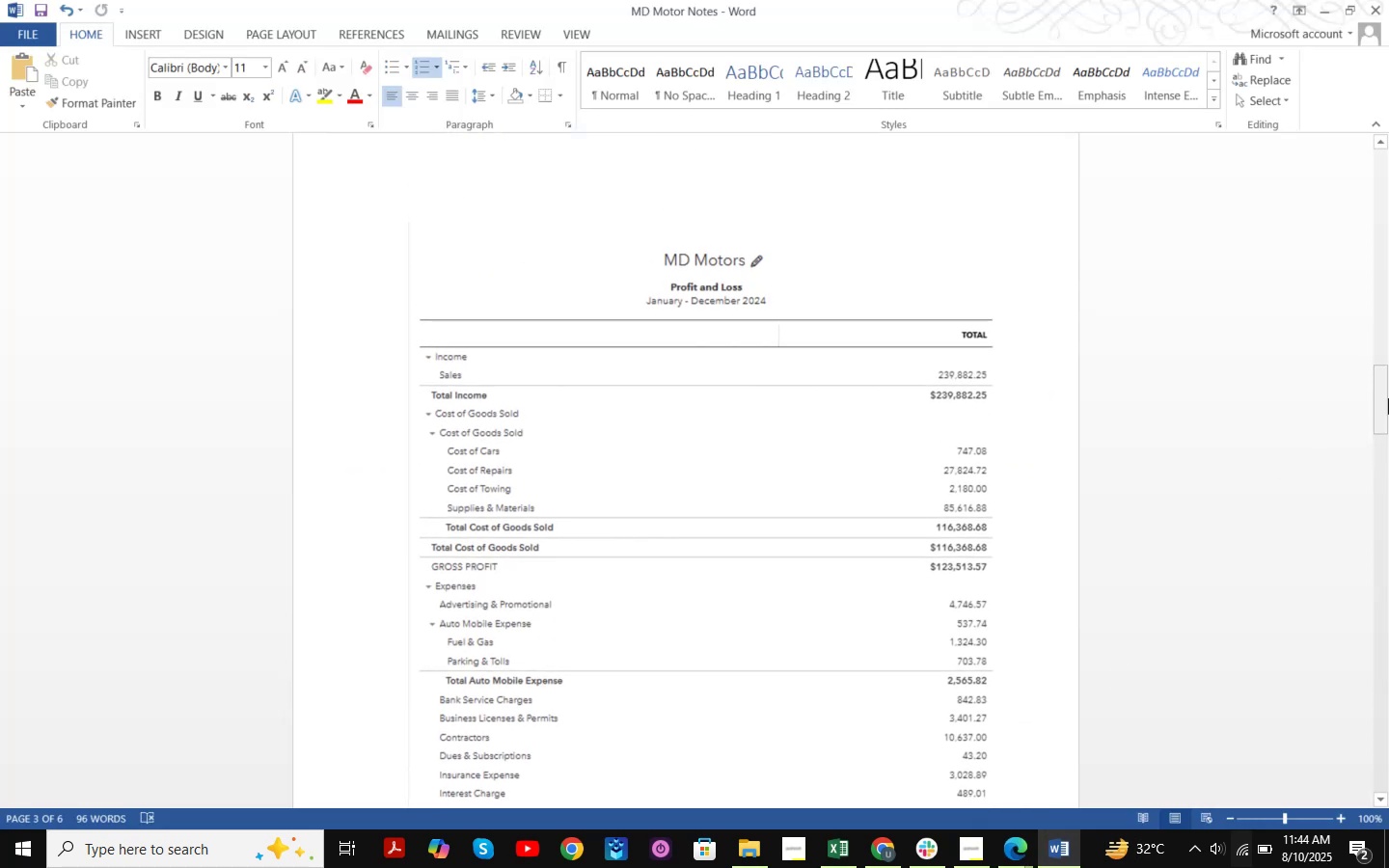 
left_click_drag(start_coordinate=[1384, 408], to_coordinate=[1366, 149])
 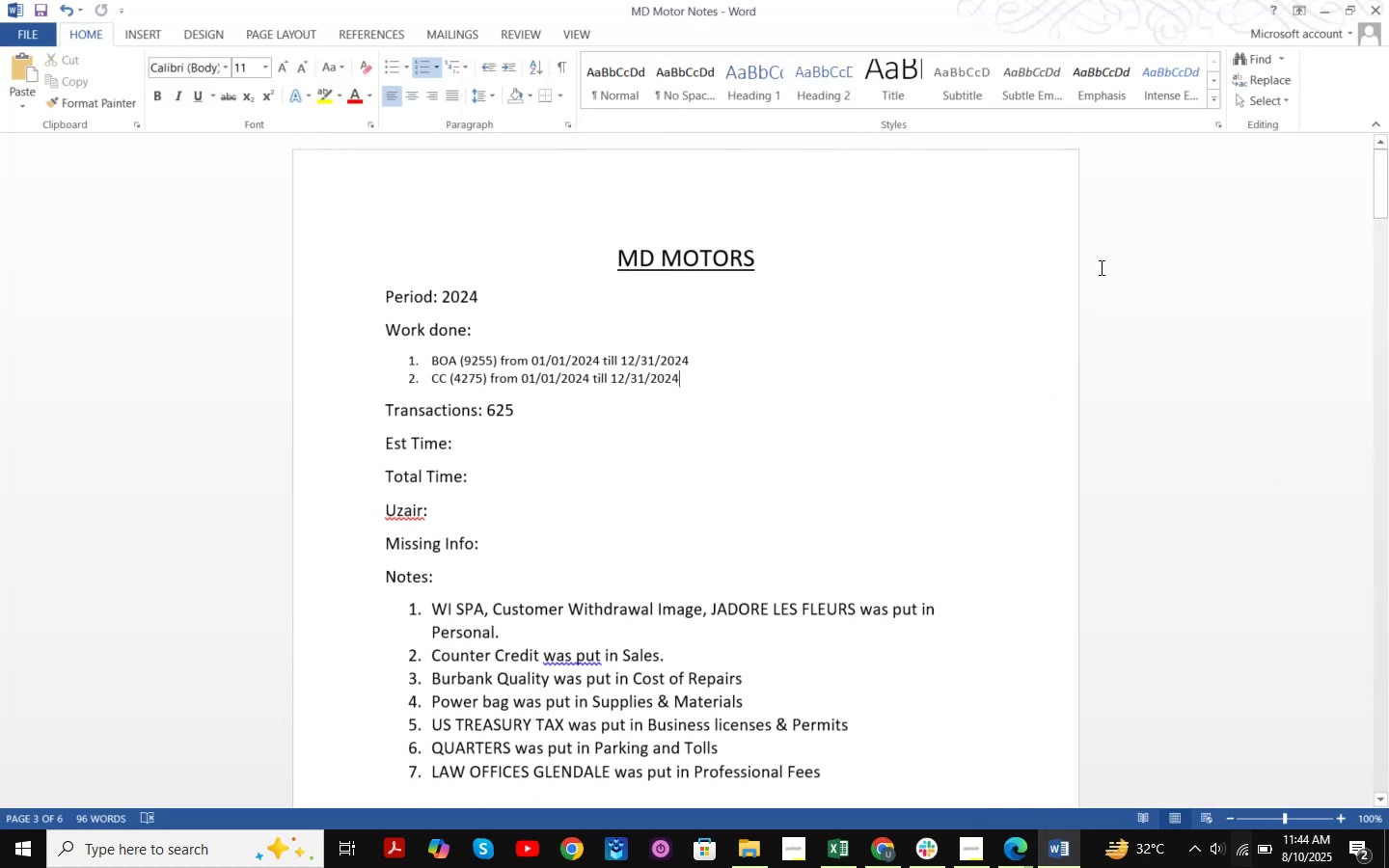 
left_click([961, 355])
 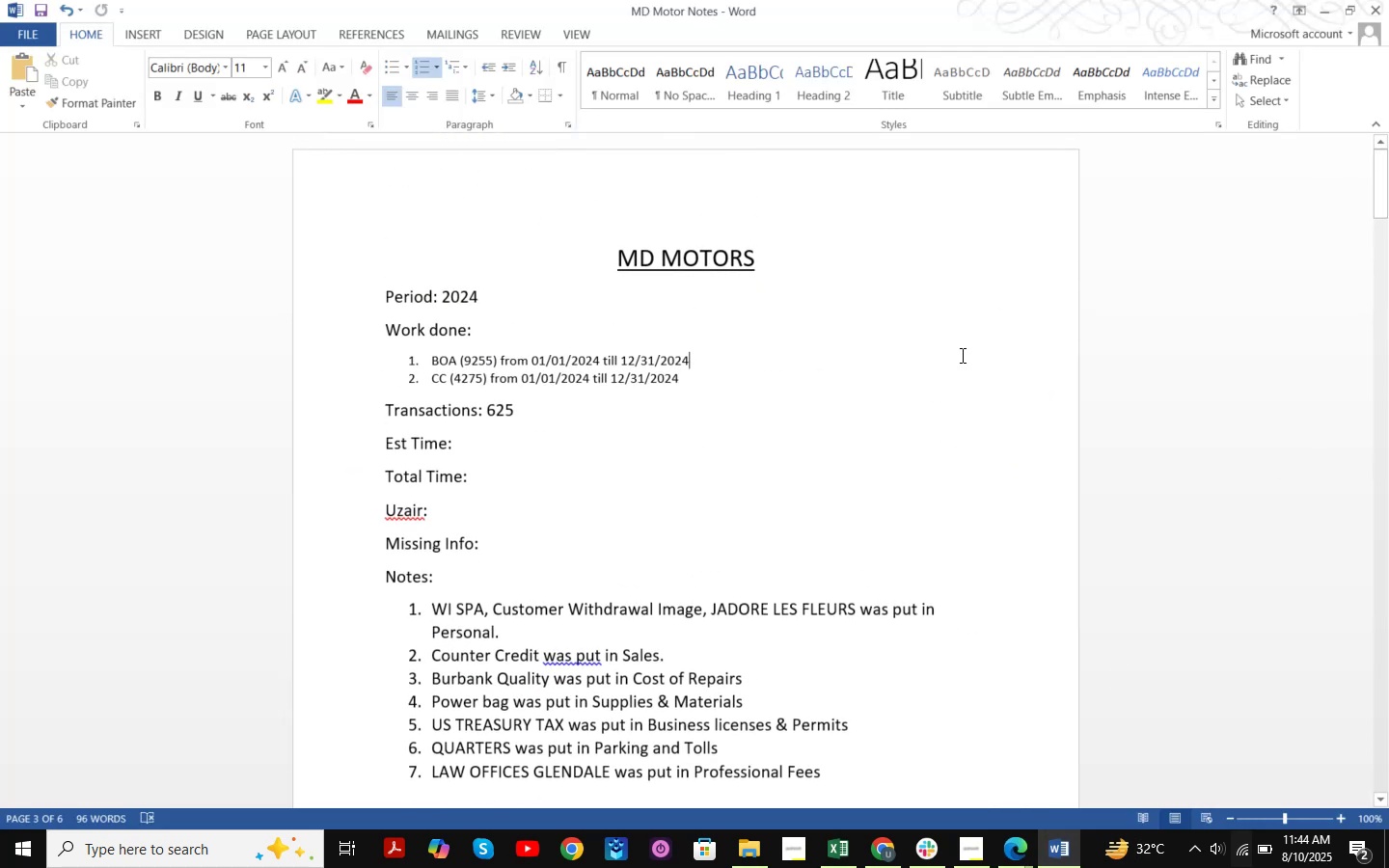 
key(Control+S)
 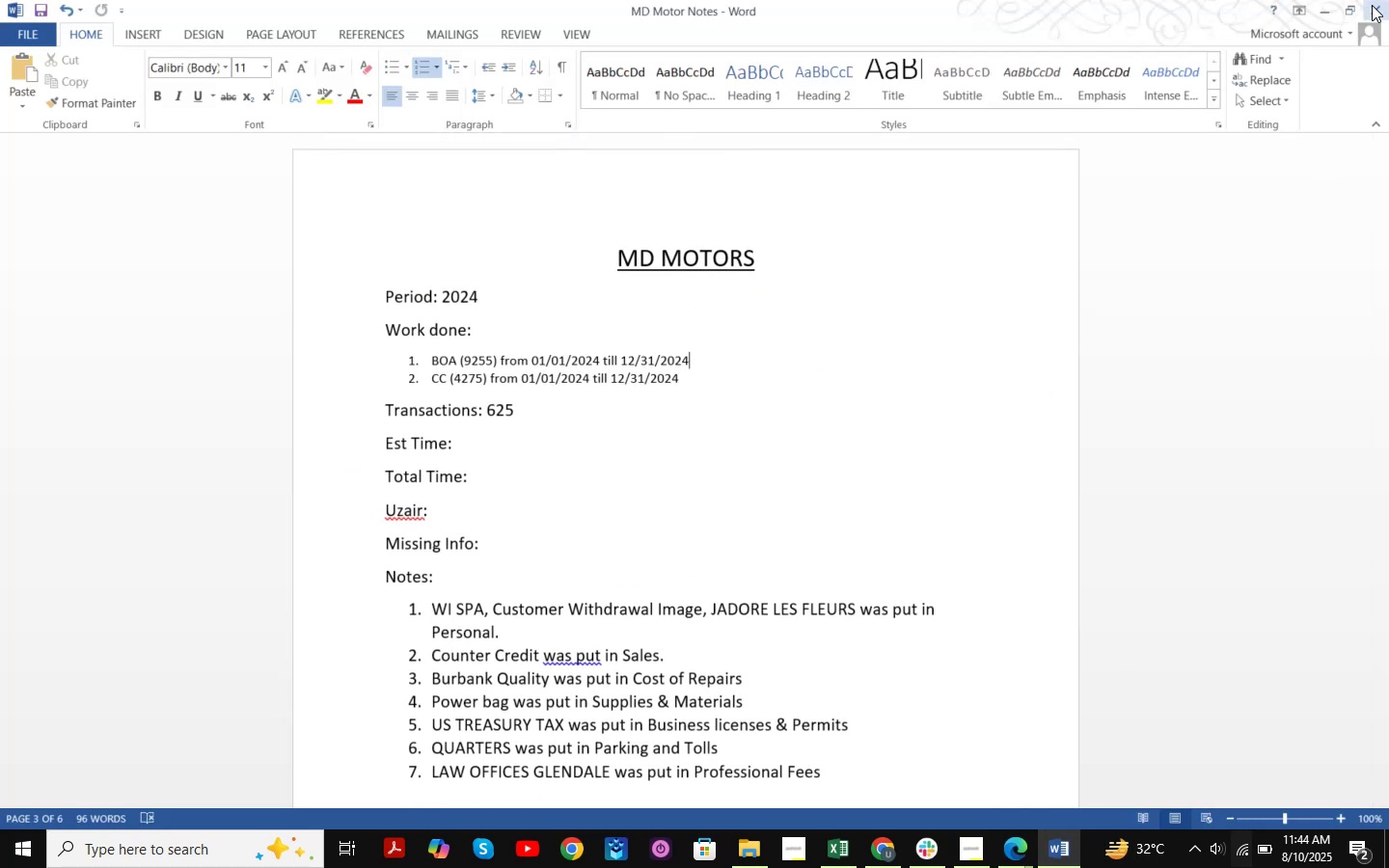 
left_click([1372, 5])
 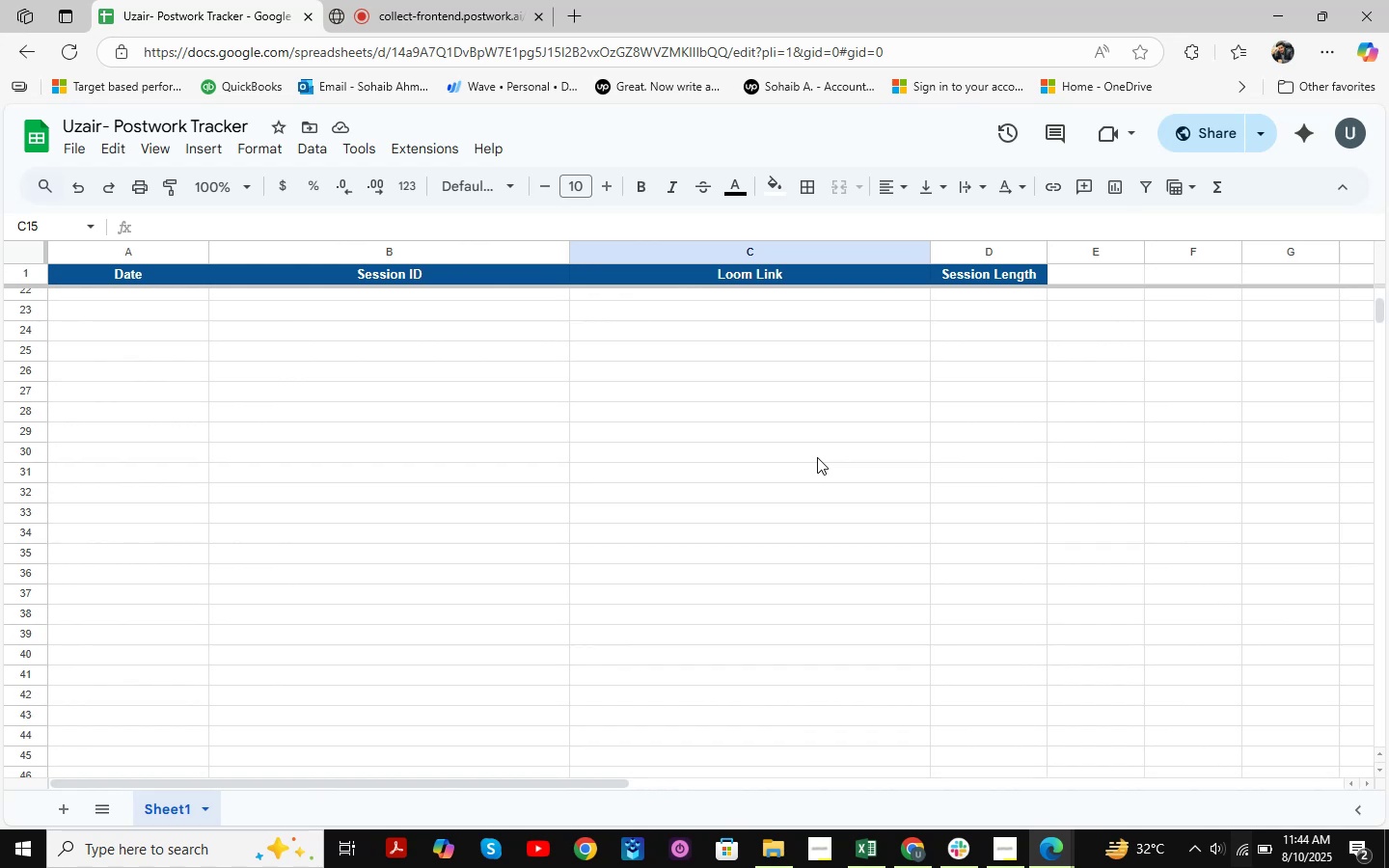 
scroll: coordinate [1018, 448], scroll_direction: up, amount: 18.0
 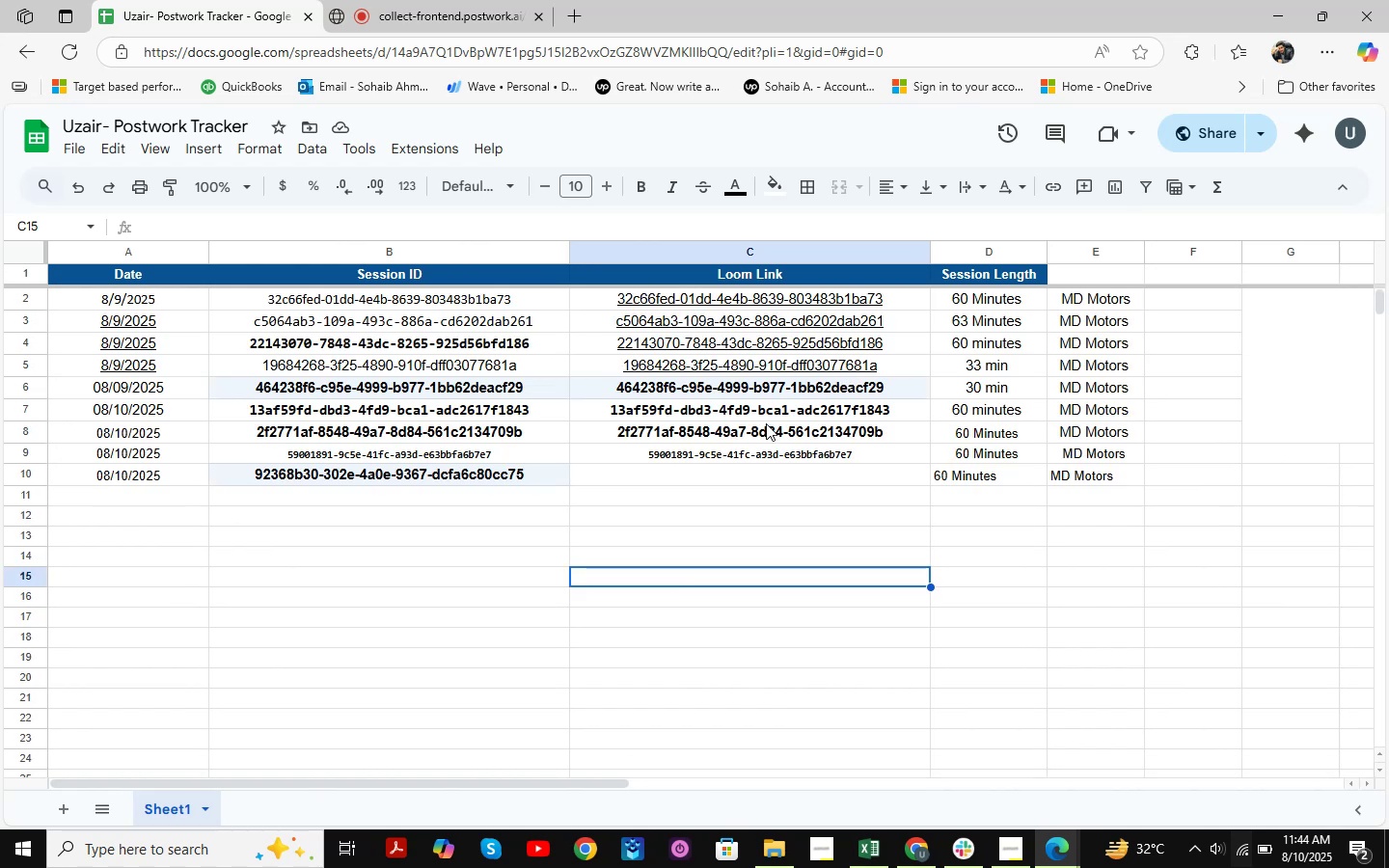 
left_click([768, 397])
 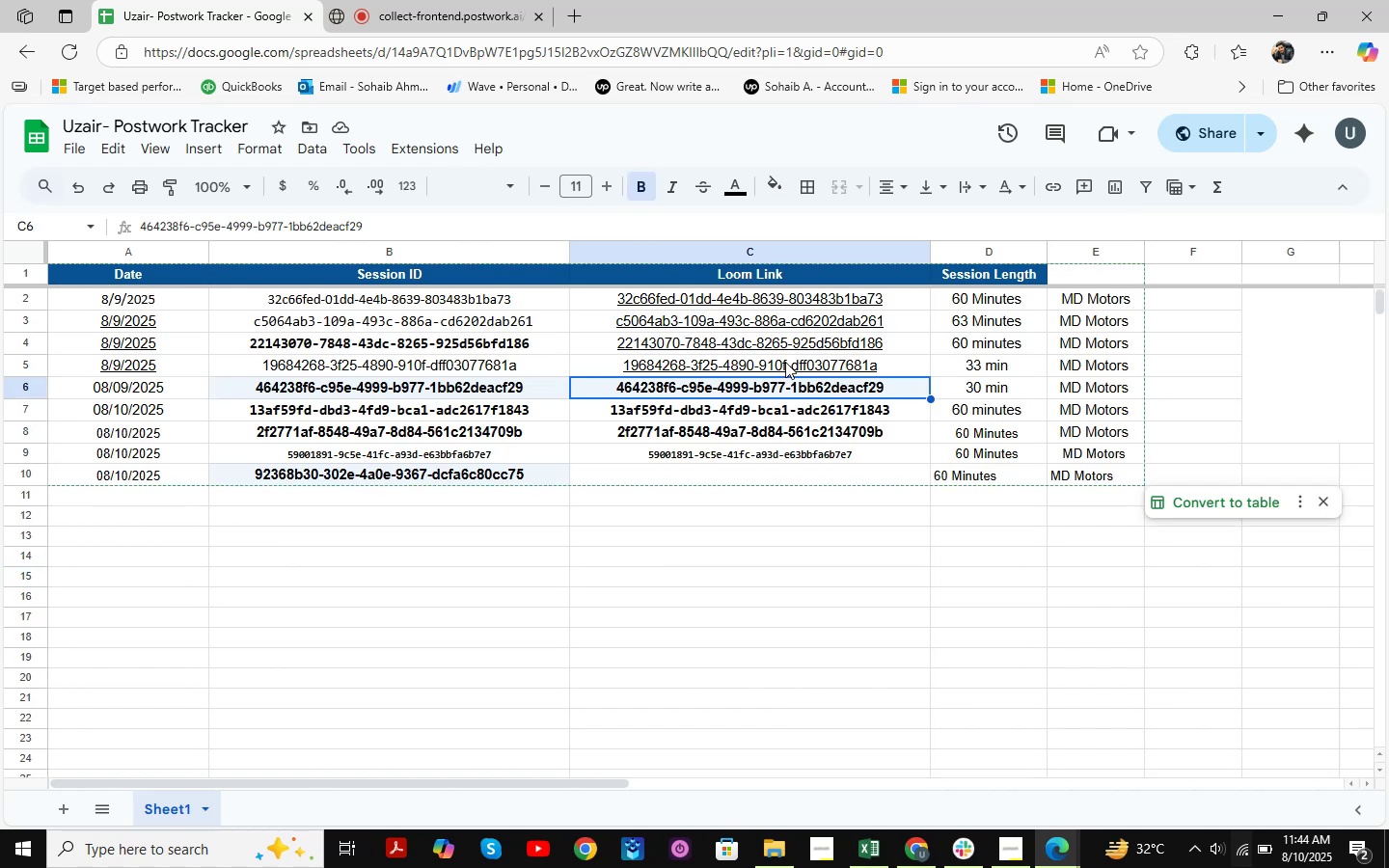 
left_click([785, 362])
 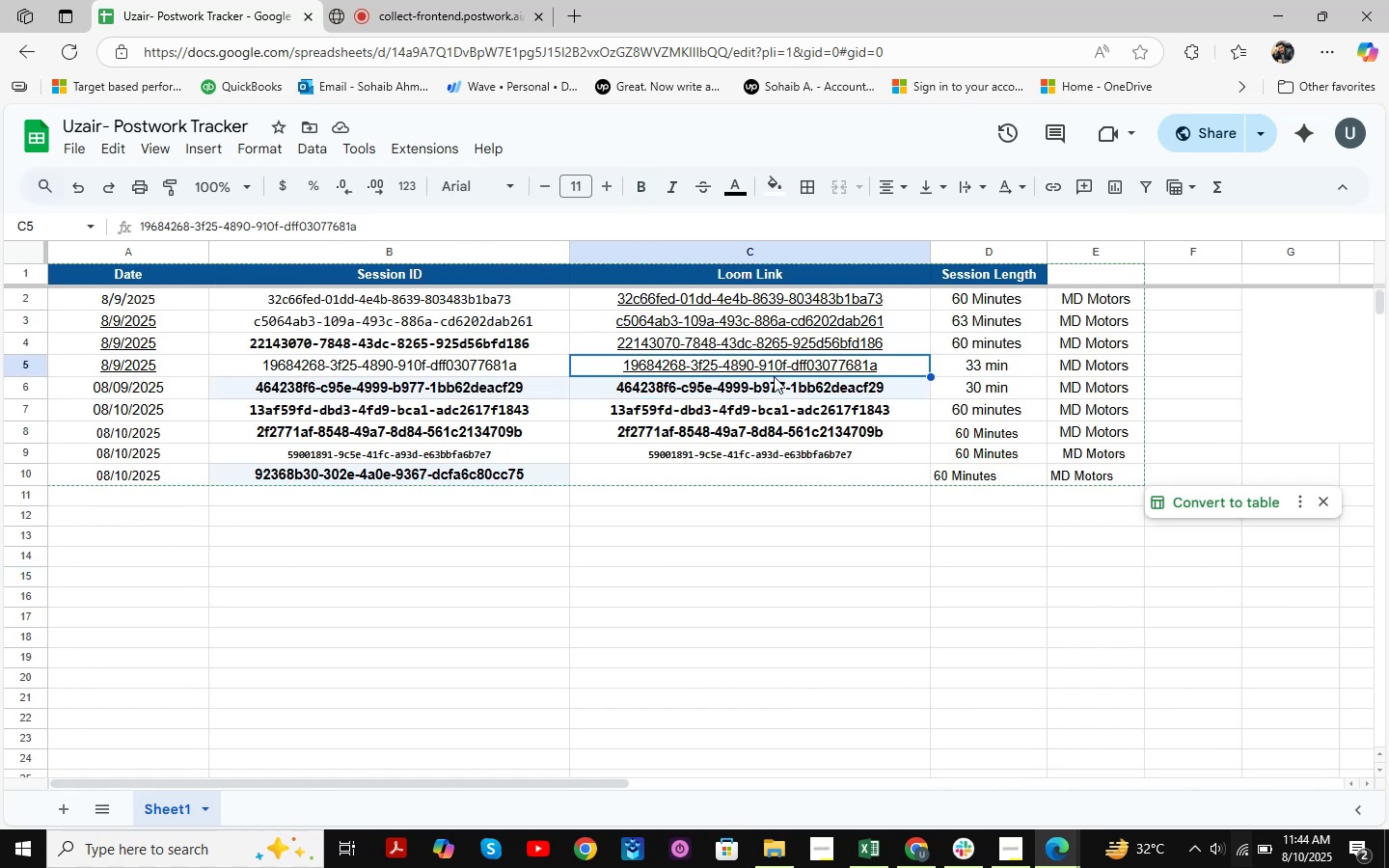 
left_click([723, 387])
 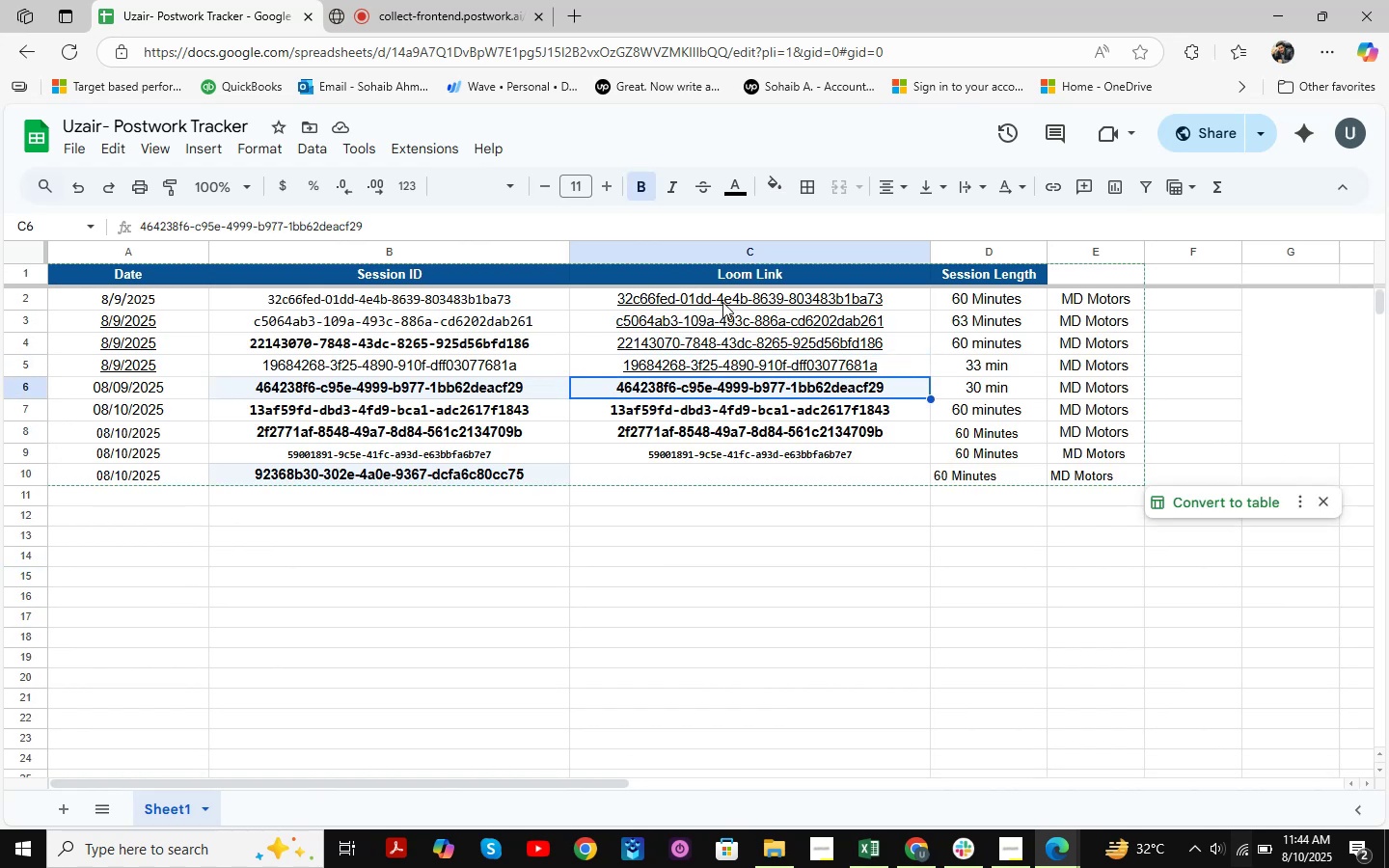 
left_click_drag(start_coordinate=[733, 298], to_coordinate=[717, 468])
 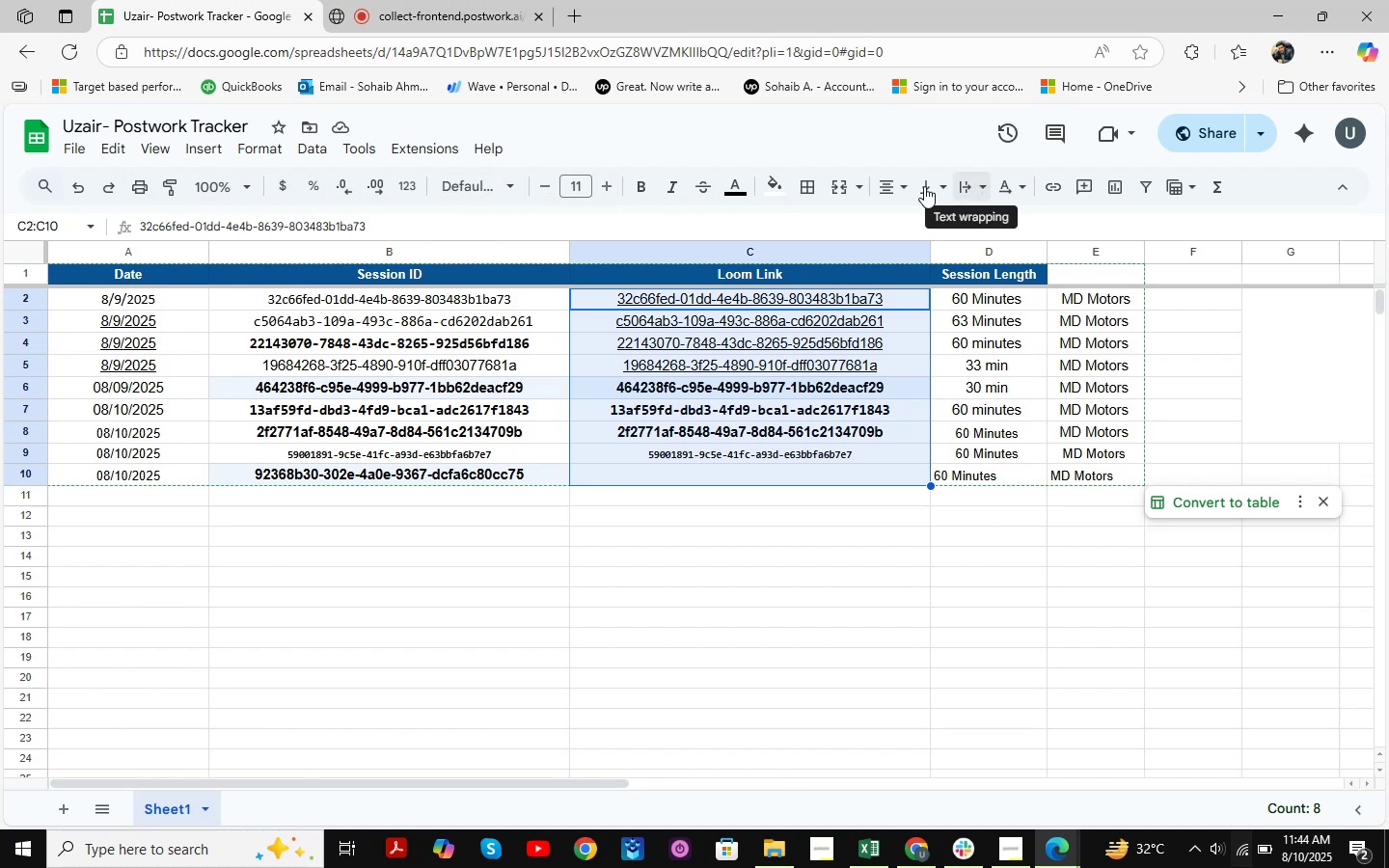 
wait(12.1)
 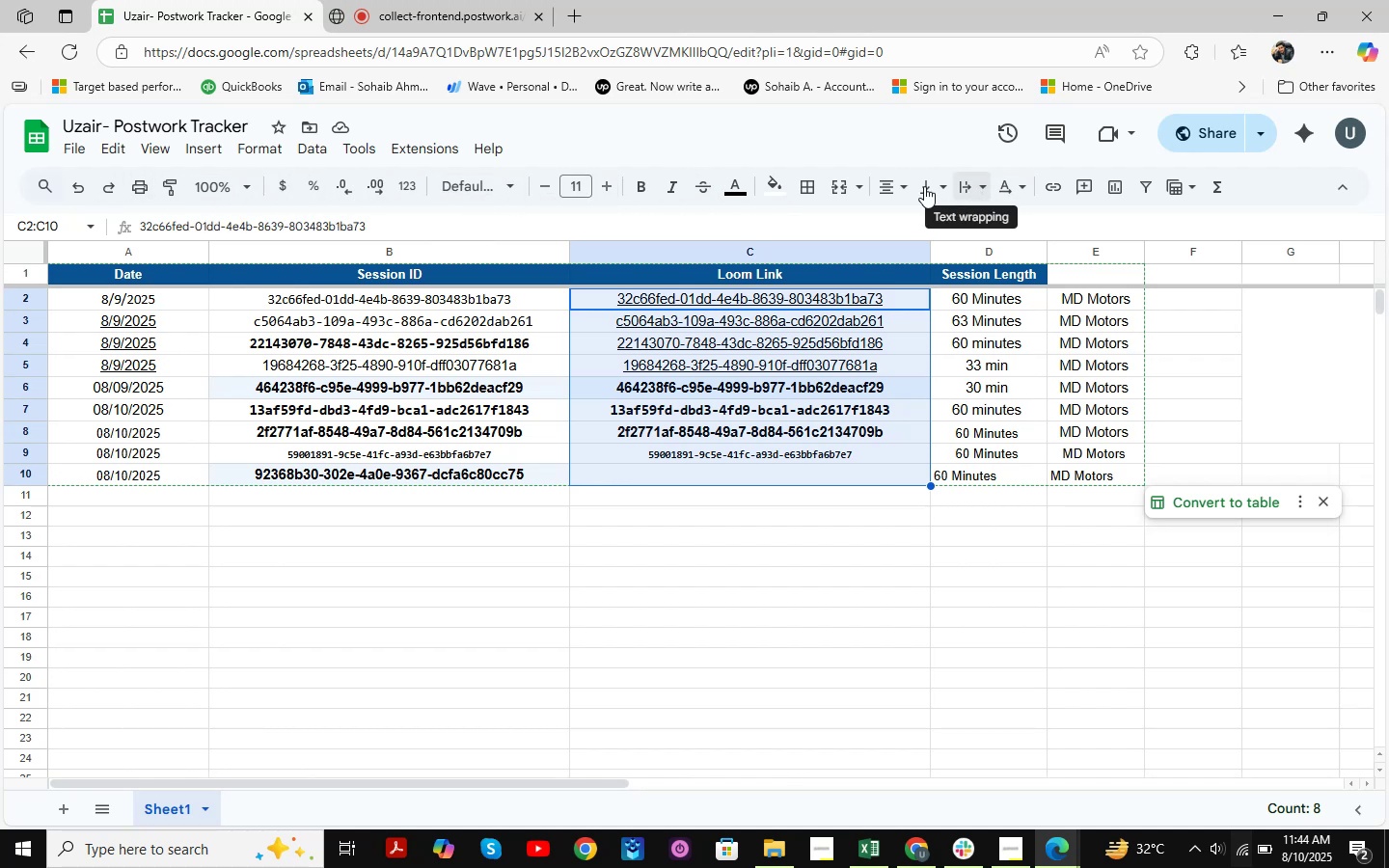 
left_click([853, 631])
 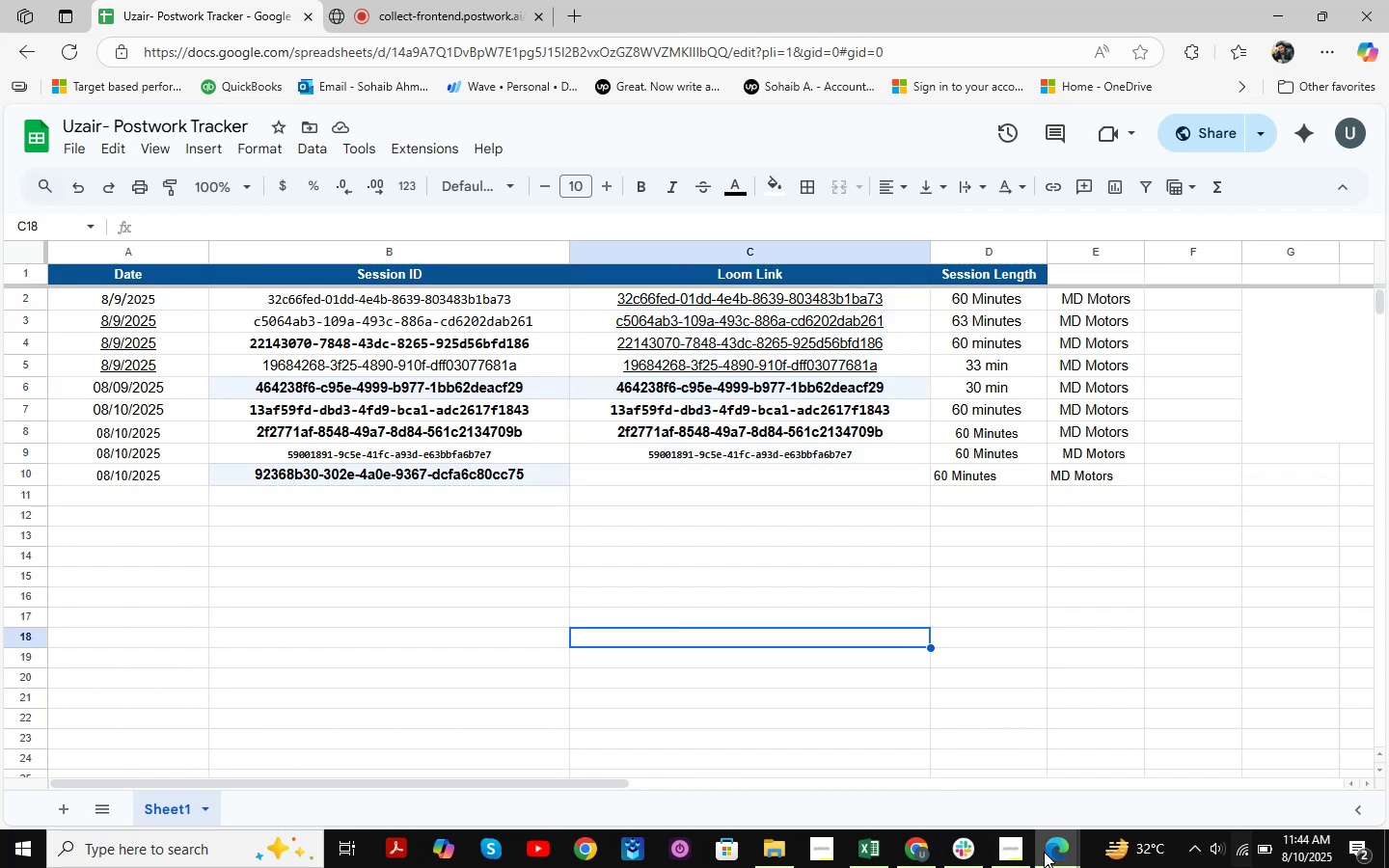 
left_click([1050, 851])
 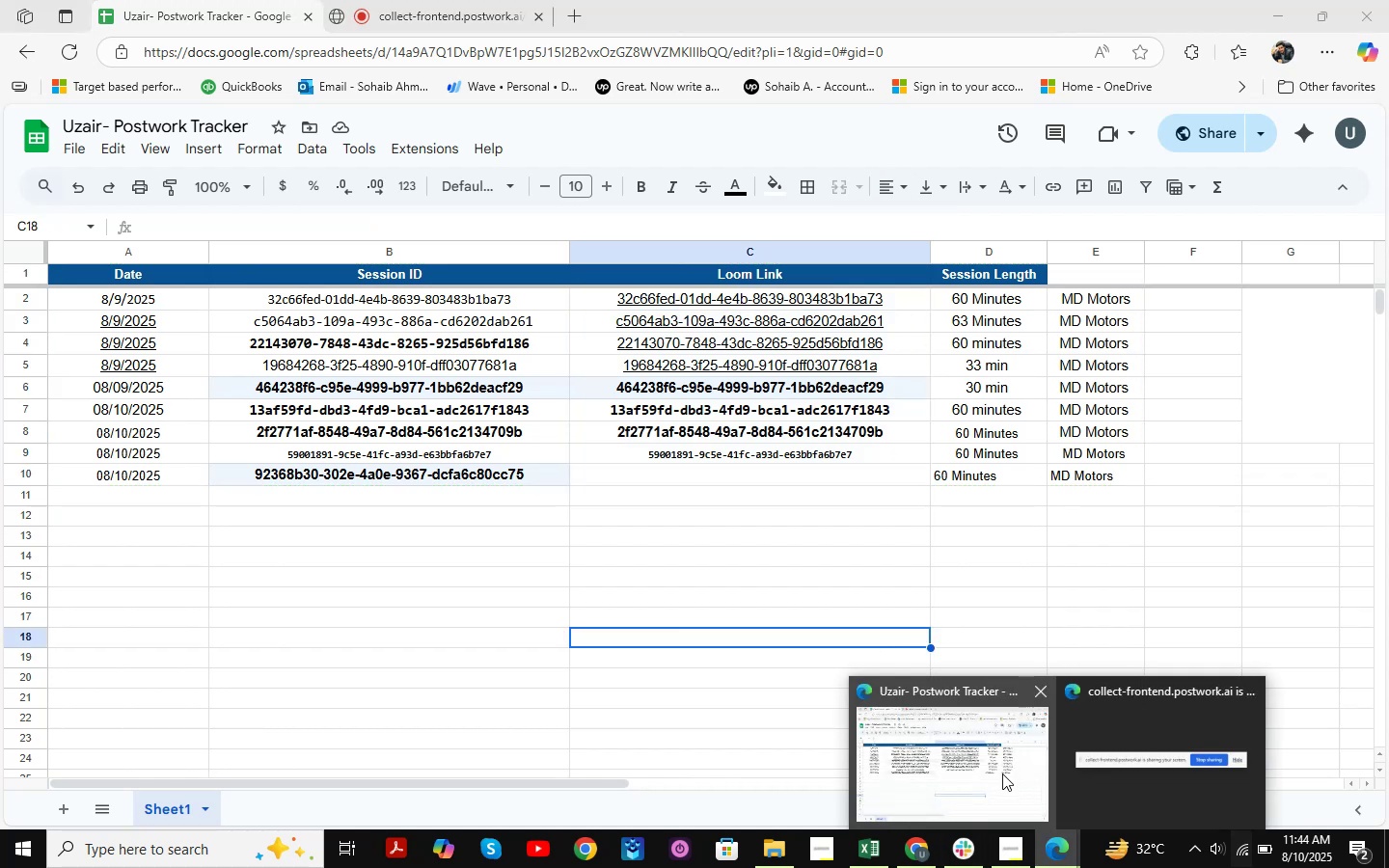 